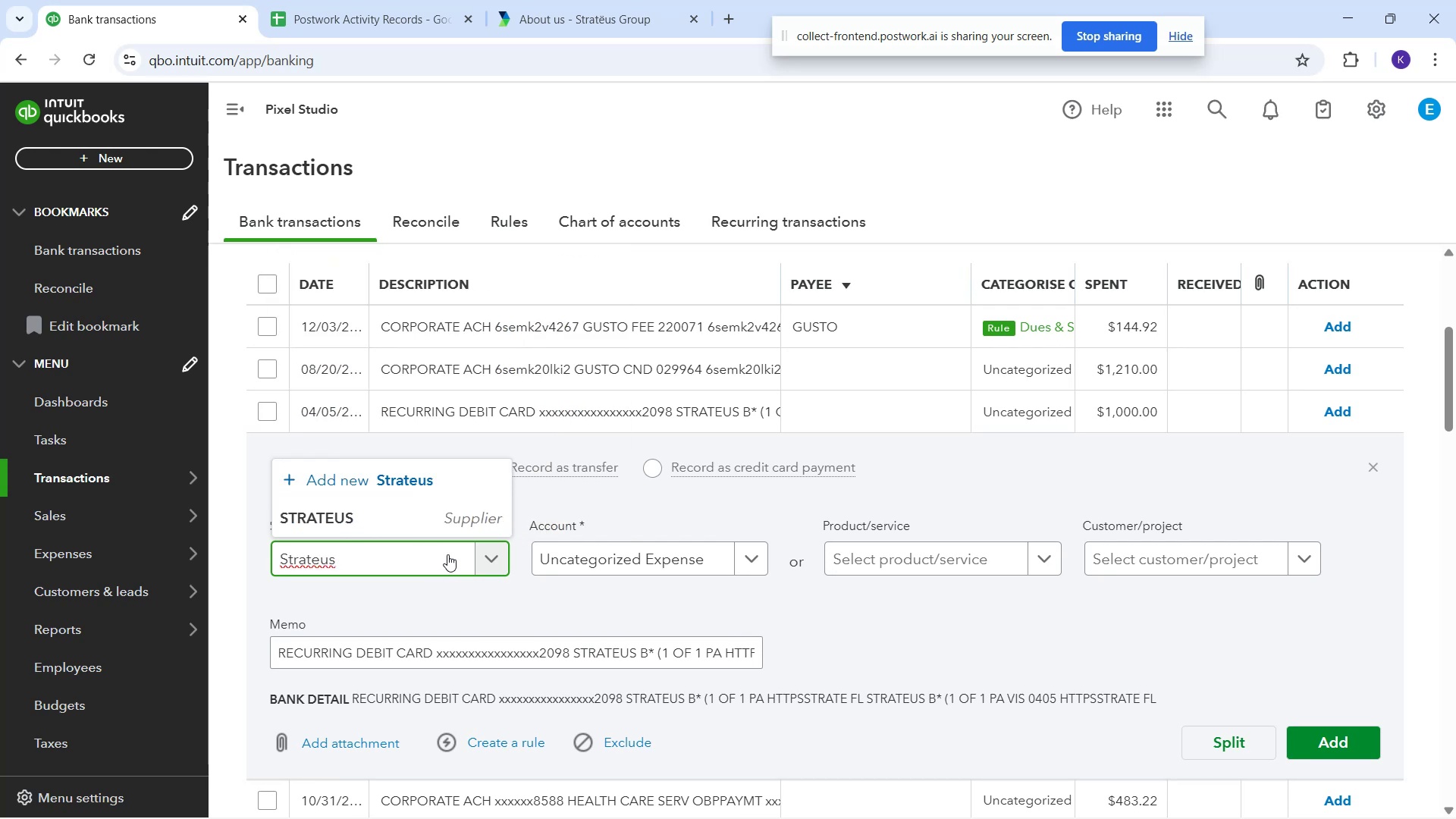 
left_click([444, 525])
 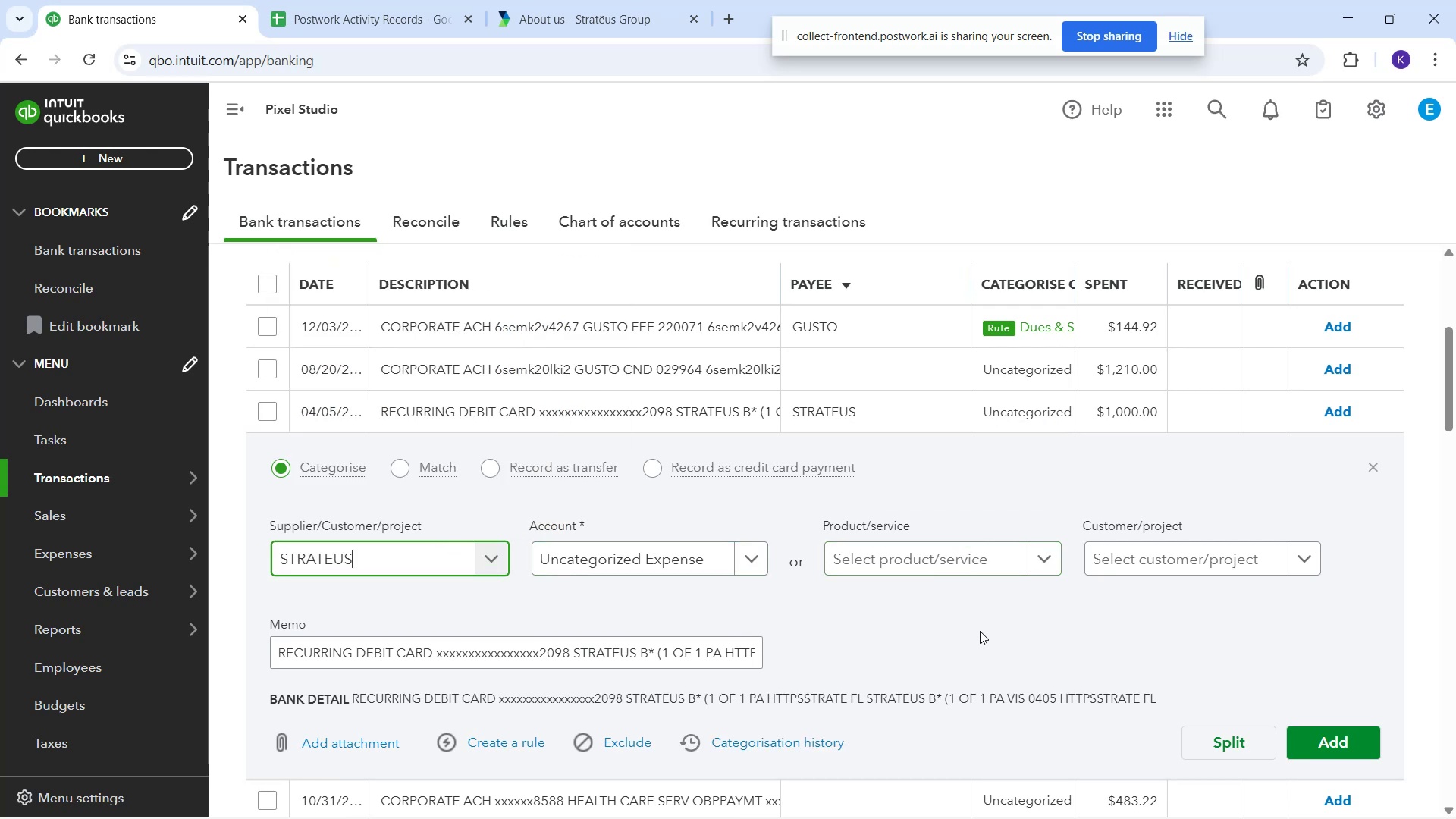 
left_click([978, 632])
 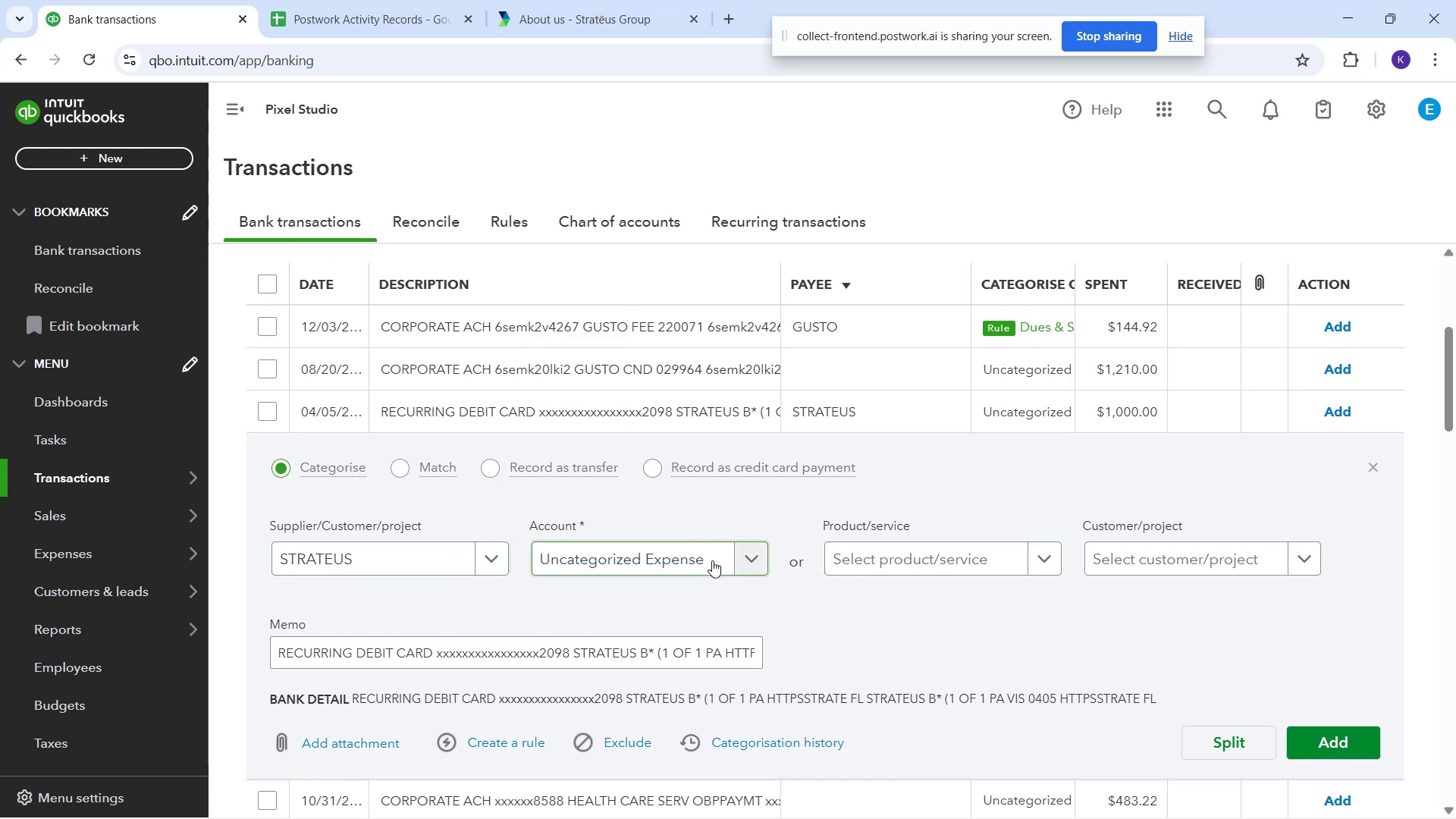 
left_click([712, 560])
 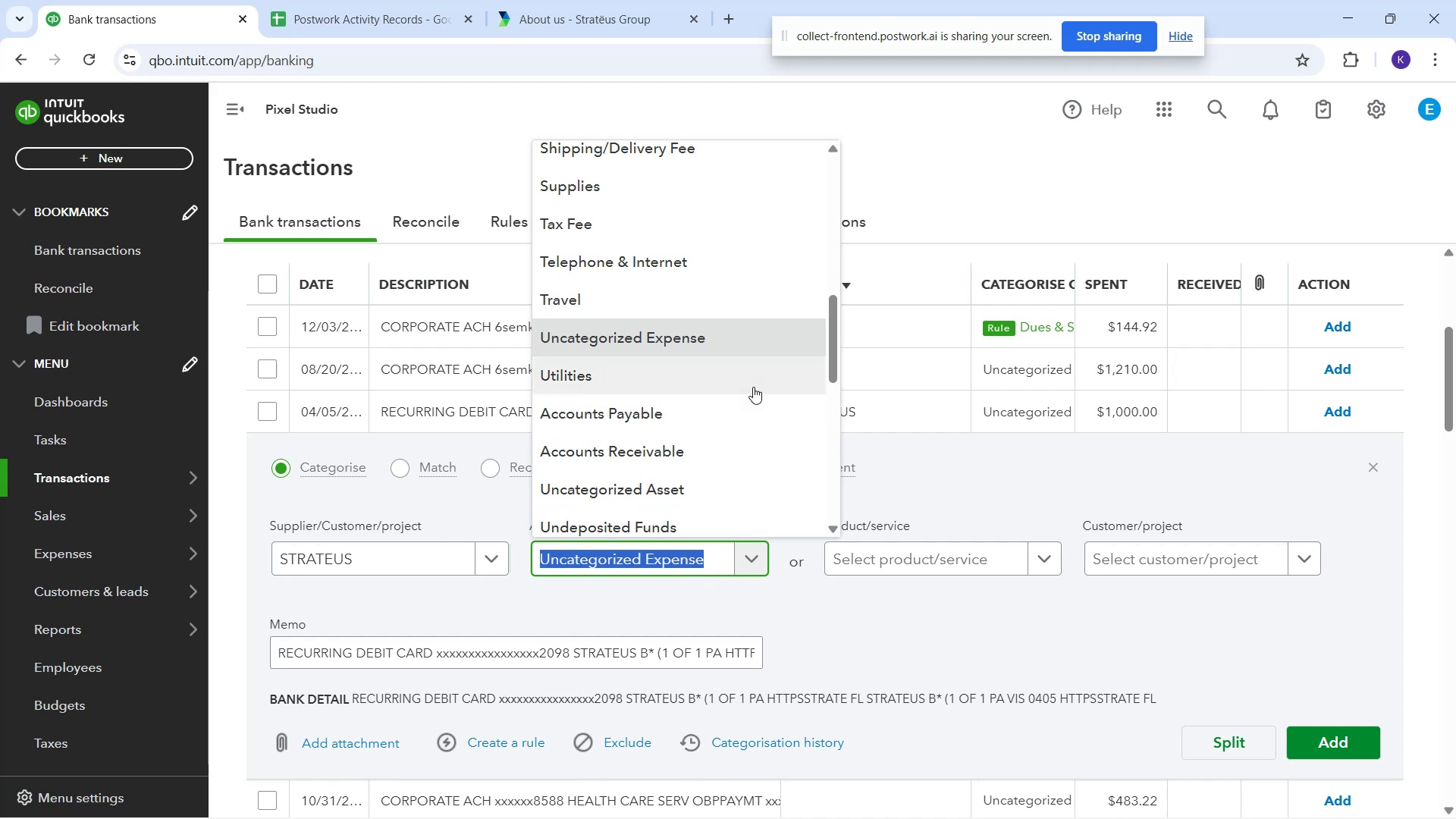 
scroll: coordinate [730, 470], scroll_direction: down, amount: 1.0
 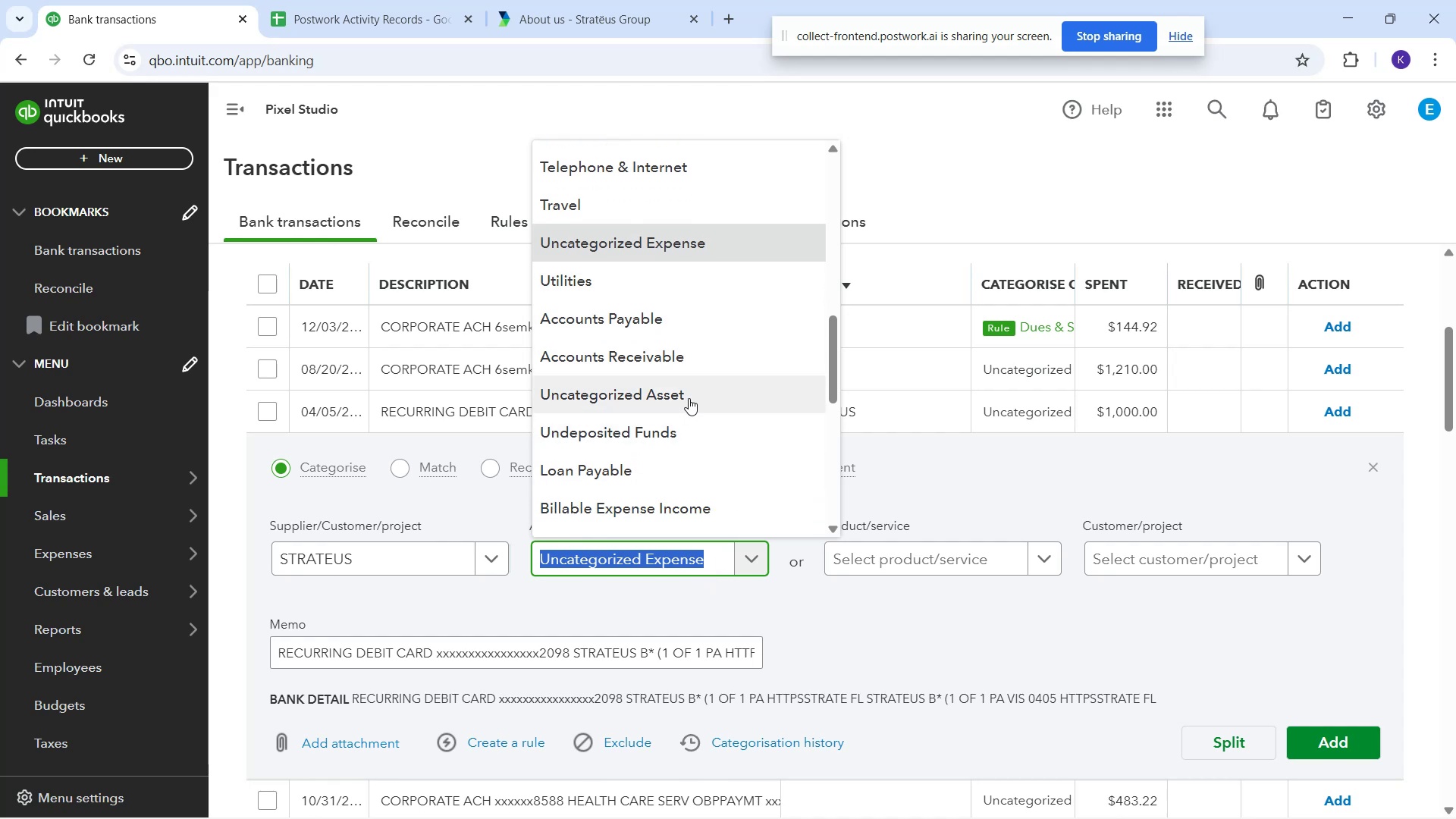 
scroll: coordinate [745, 452], scroll_direction: up, amount: 7.0
 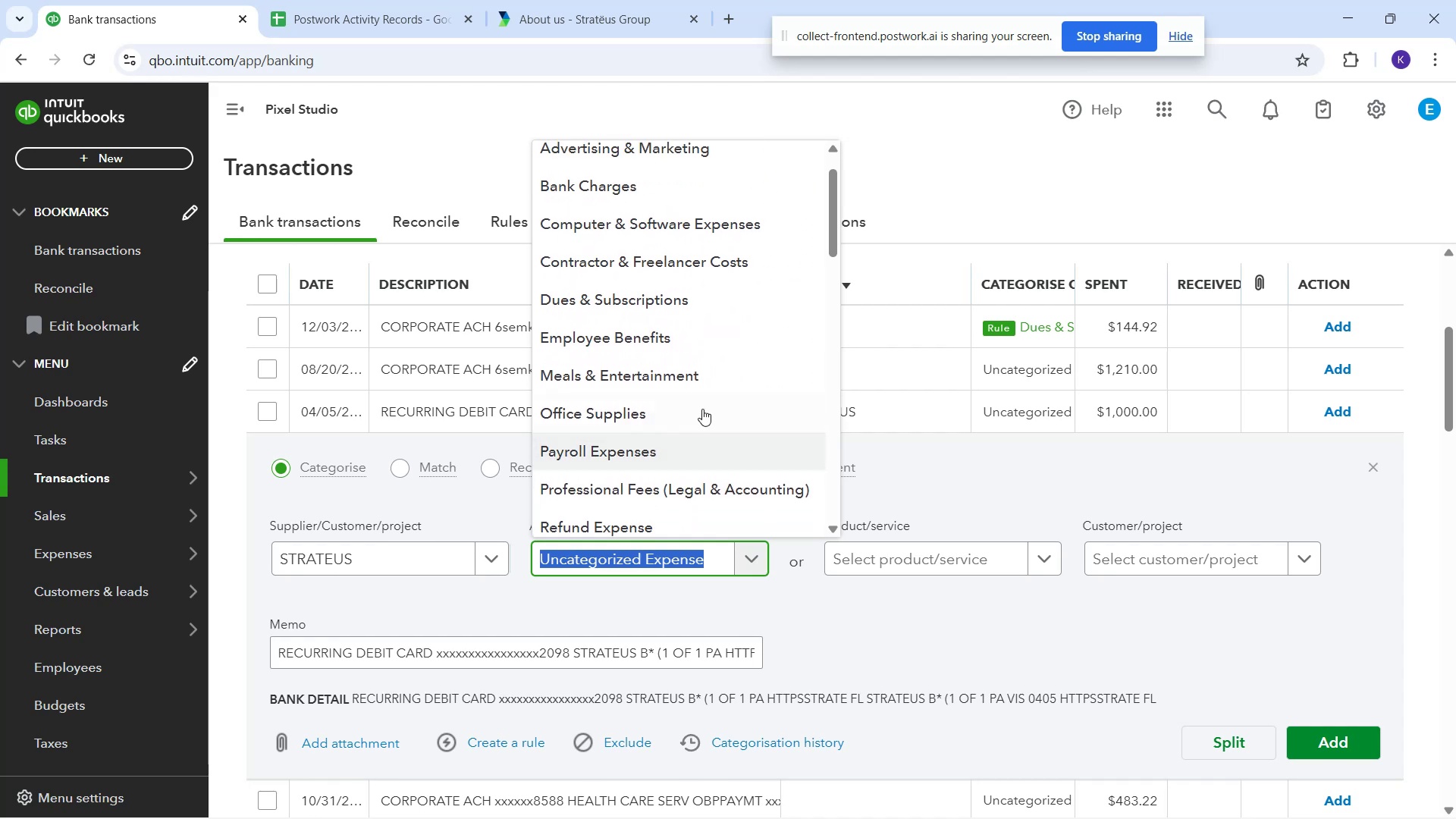 
scroll: coordinate [692, 356], scroll_direction: up, amount: 2.0
 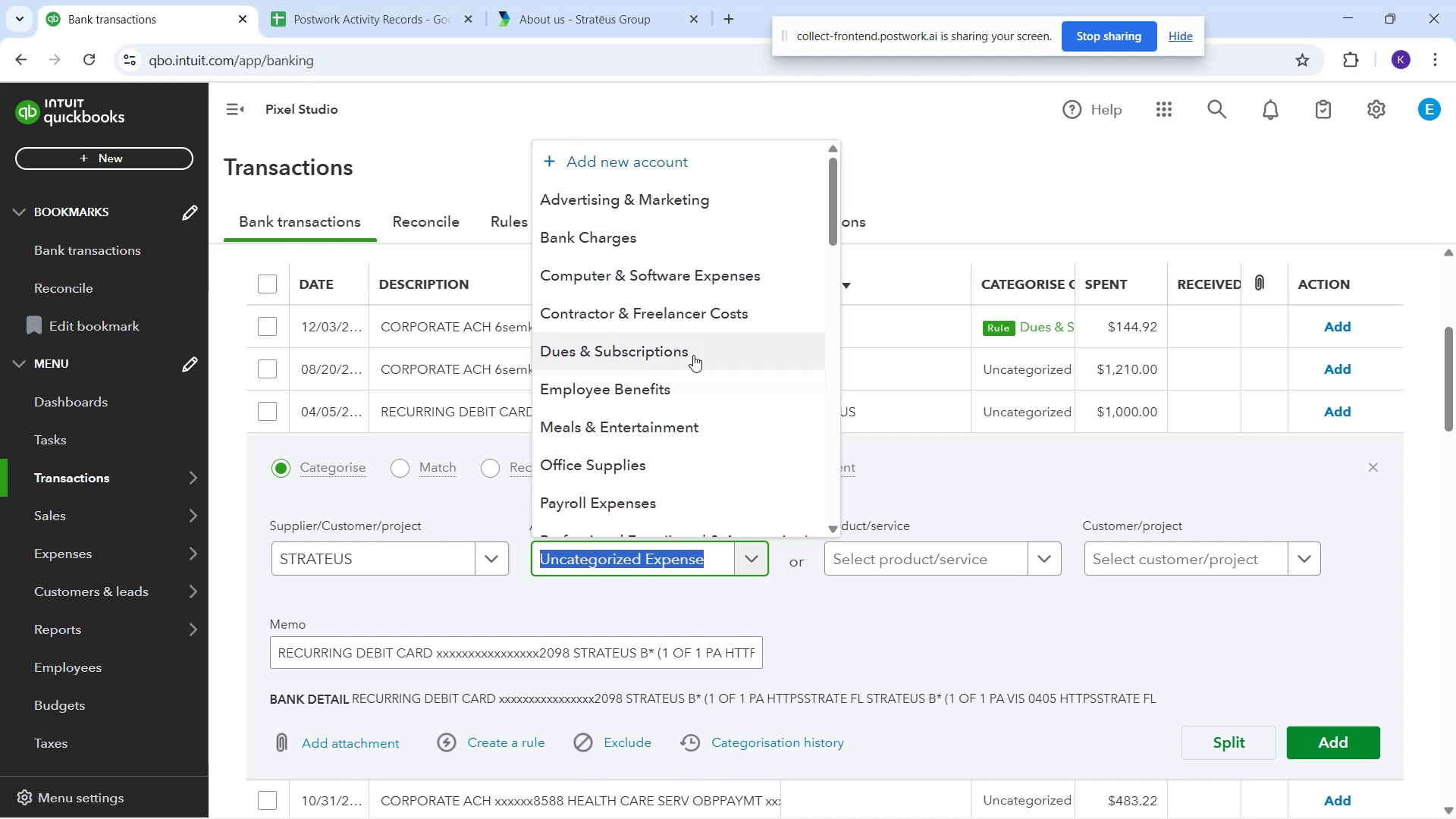 
scroll: coordinate [690, 428], scroll_direction: down, amount: 10.0
 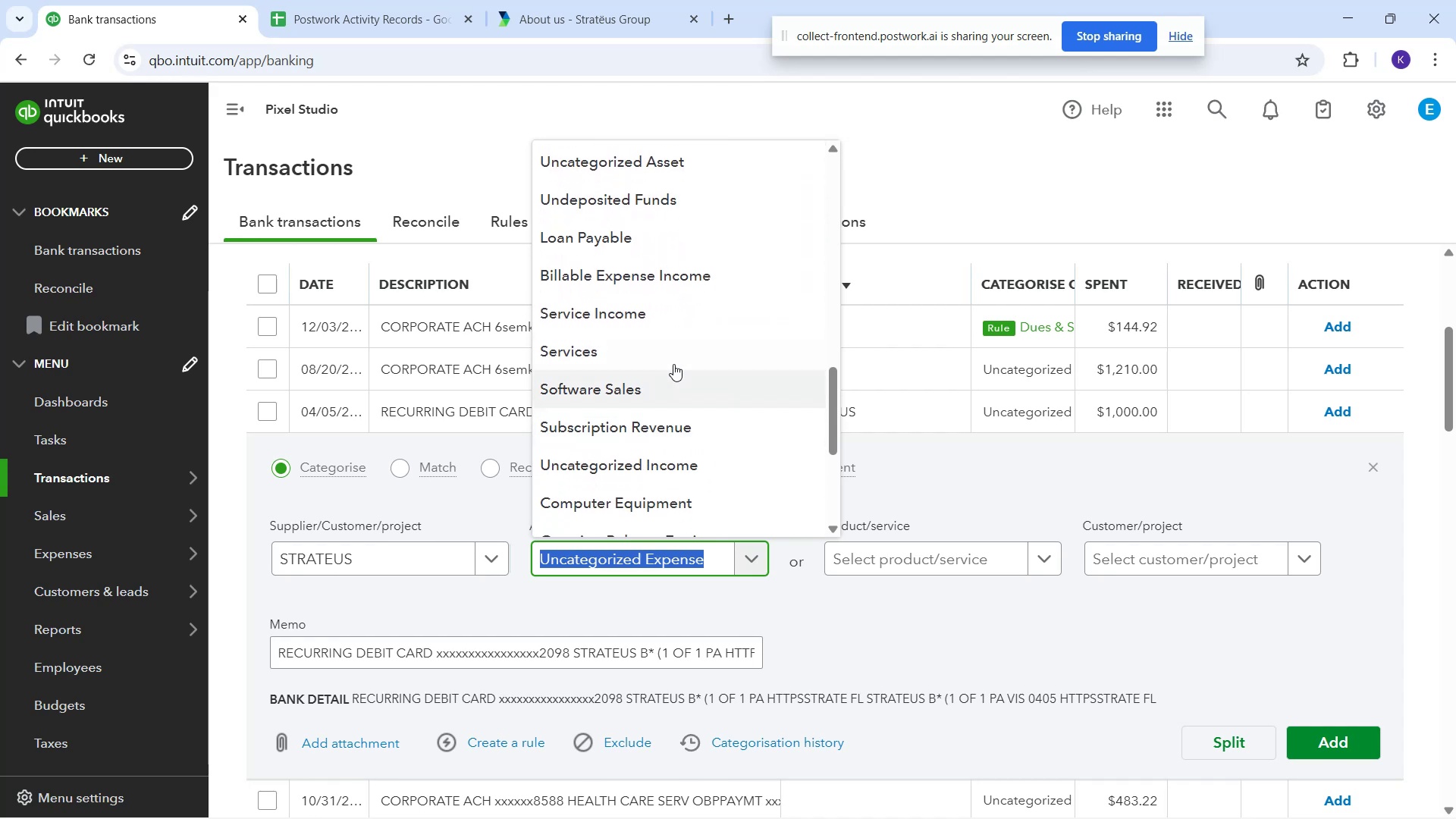 
left_click([676, 359])
 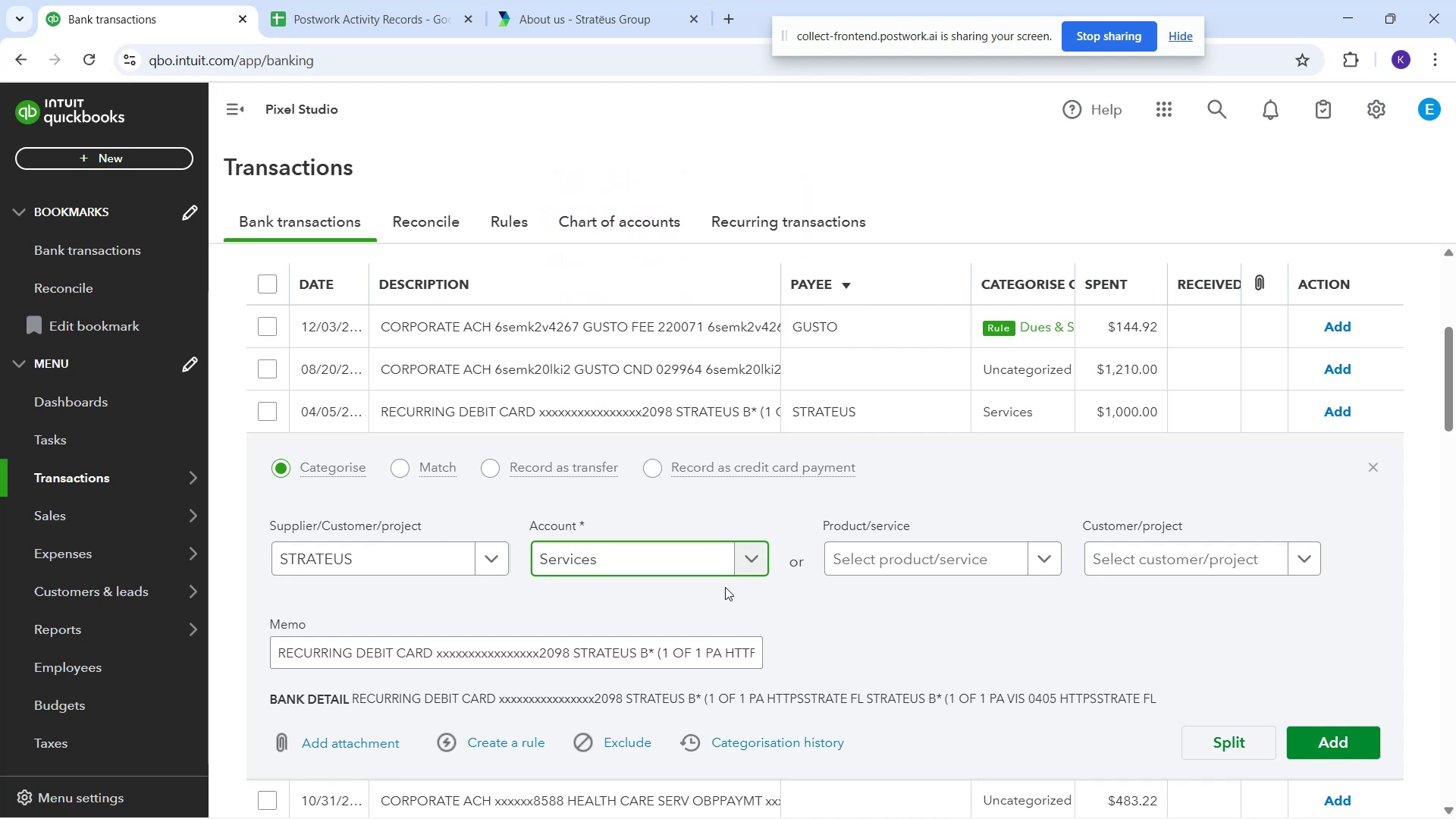 
left_click([704, 568])
 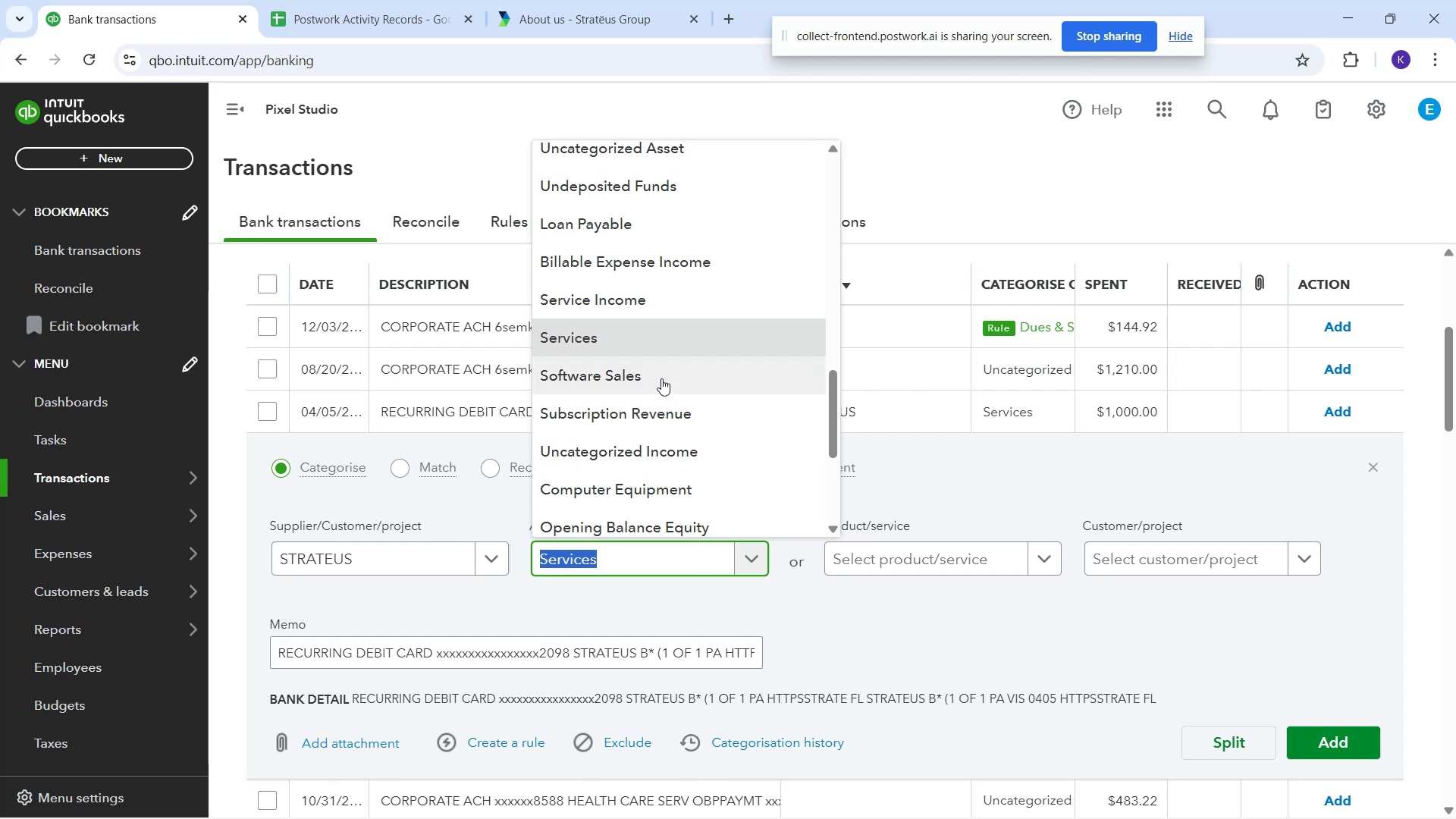 
left_click([661, 378])
 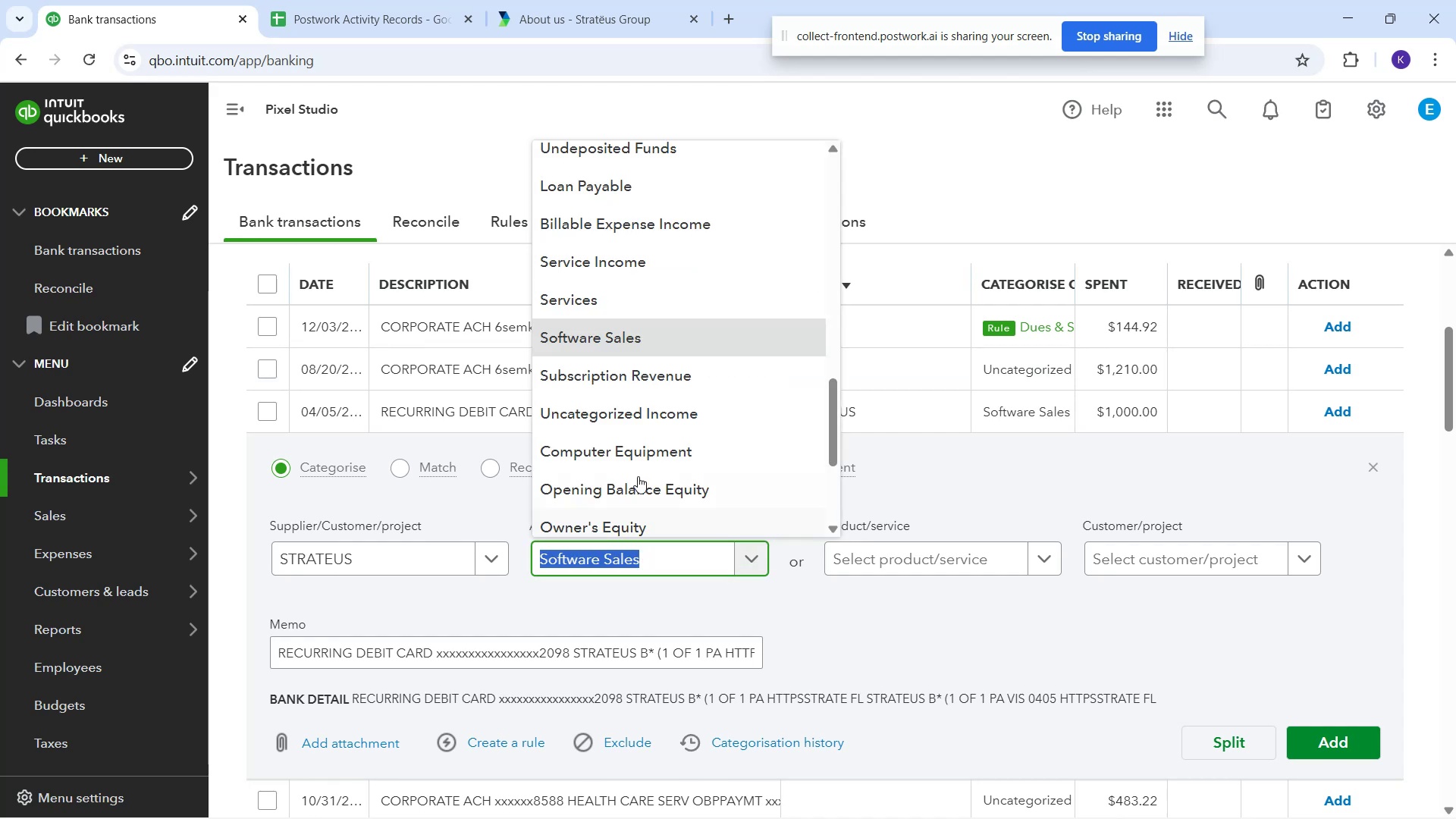 
scroll: coordinate [680, 447], scroll_direction: down, amount: 5.0
 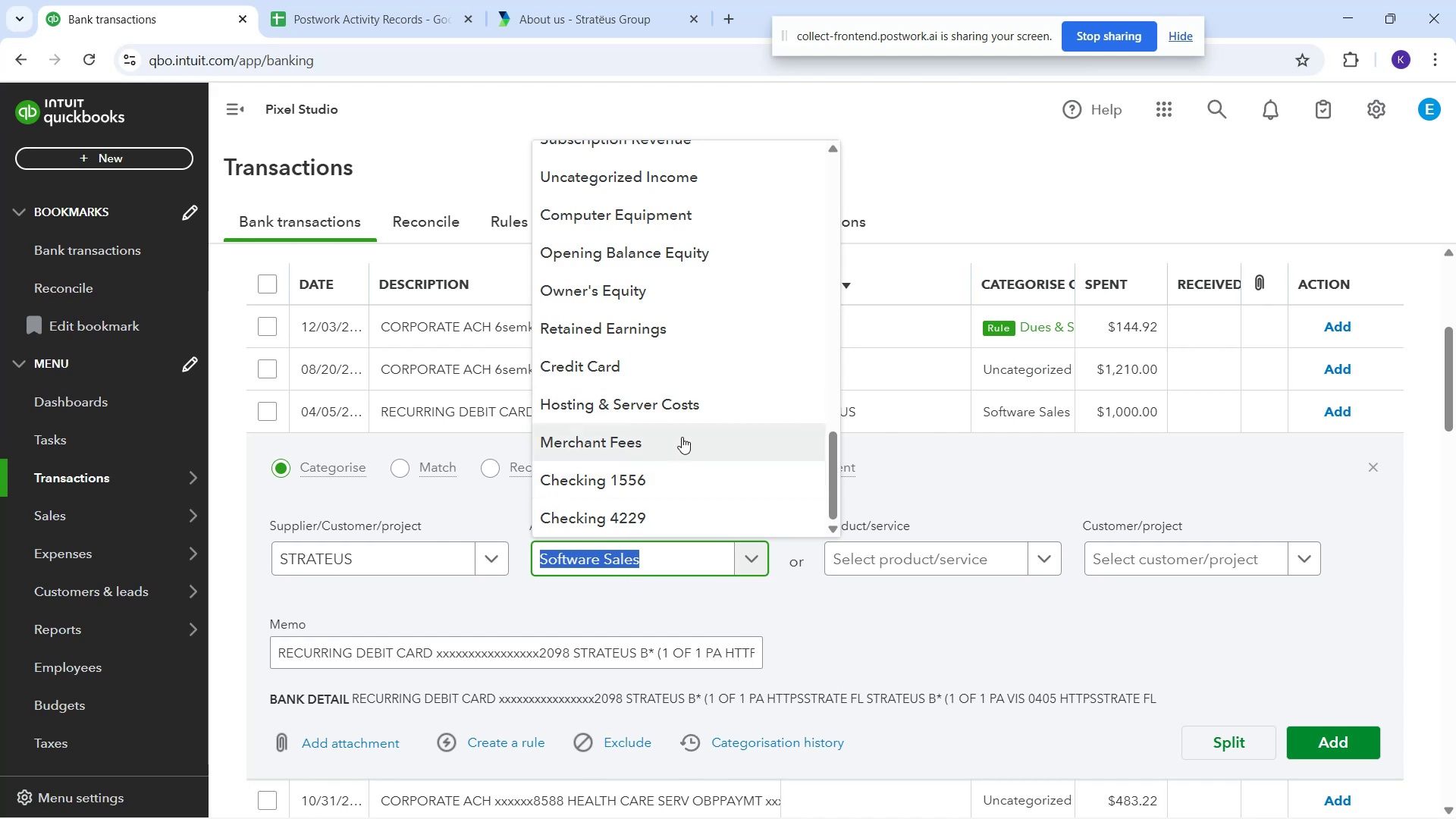 
scroll: coordinate [644, 256], scroll_direction: up, amount: 5.0
 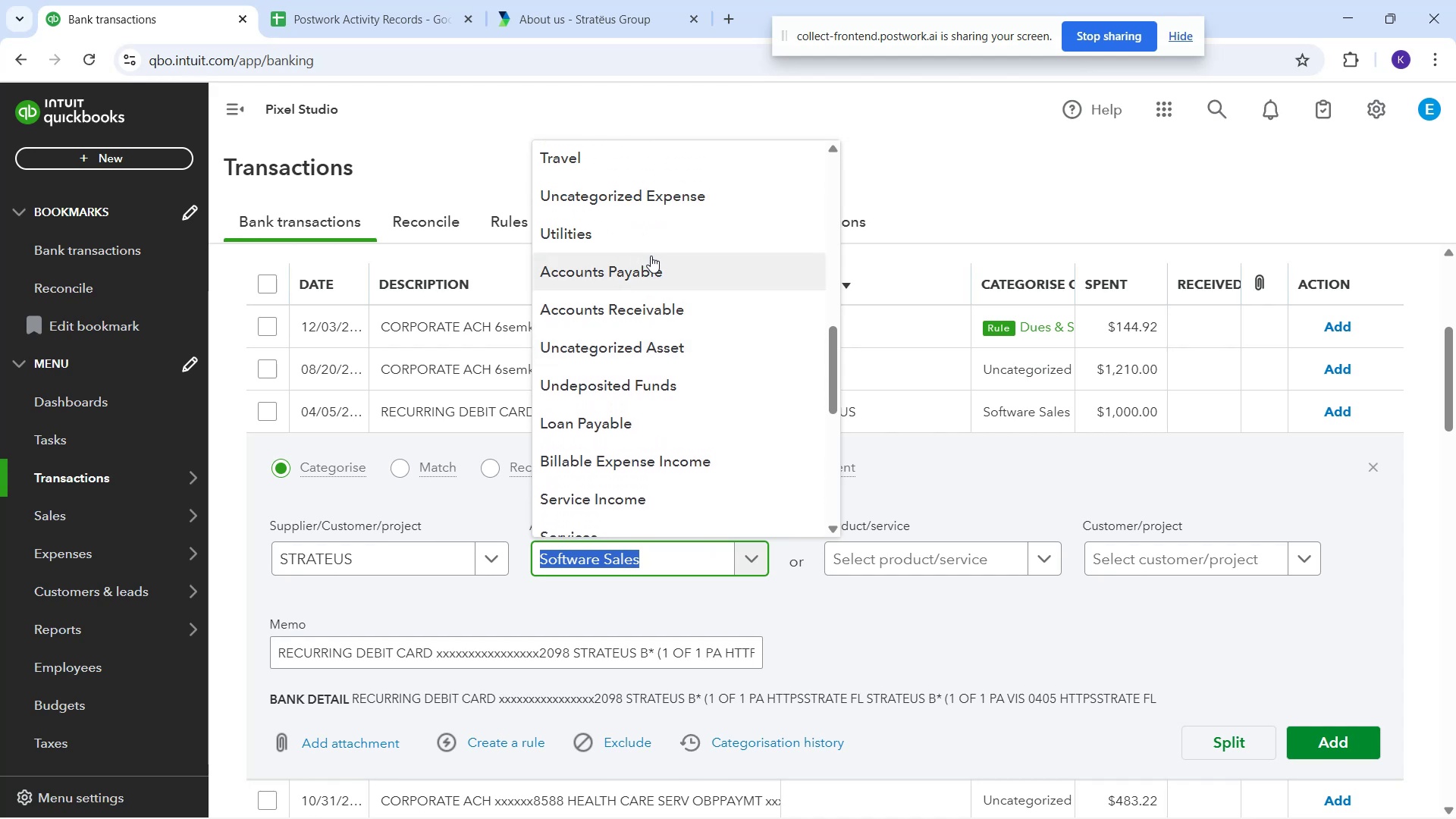 
scroll: coordinate [664, 266], scroll_direction: up, amount: 5.0
 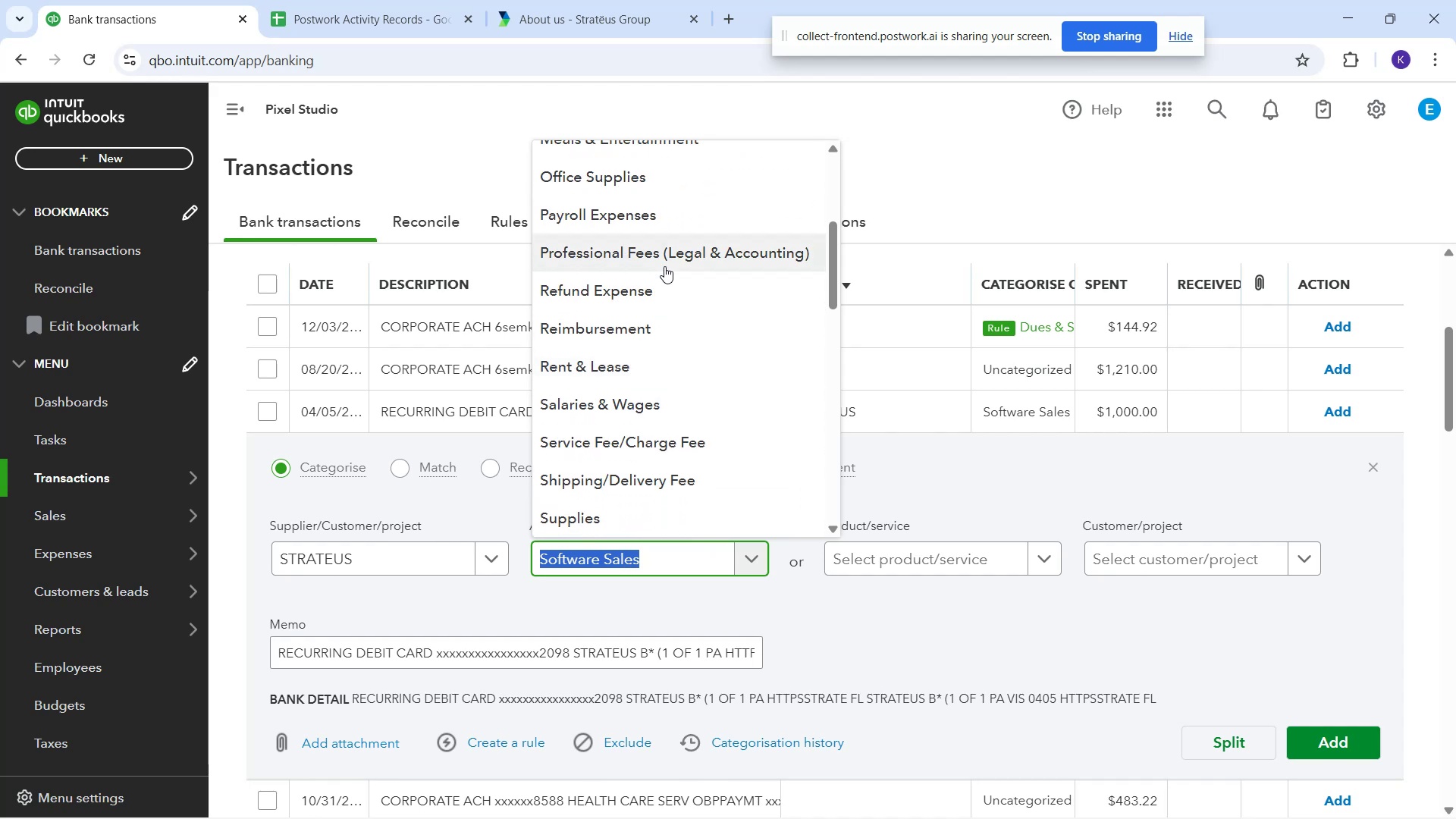 
scroll: coordinate [669, 280], scroll_direction: up, amount: 2.0
 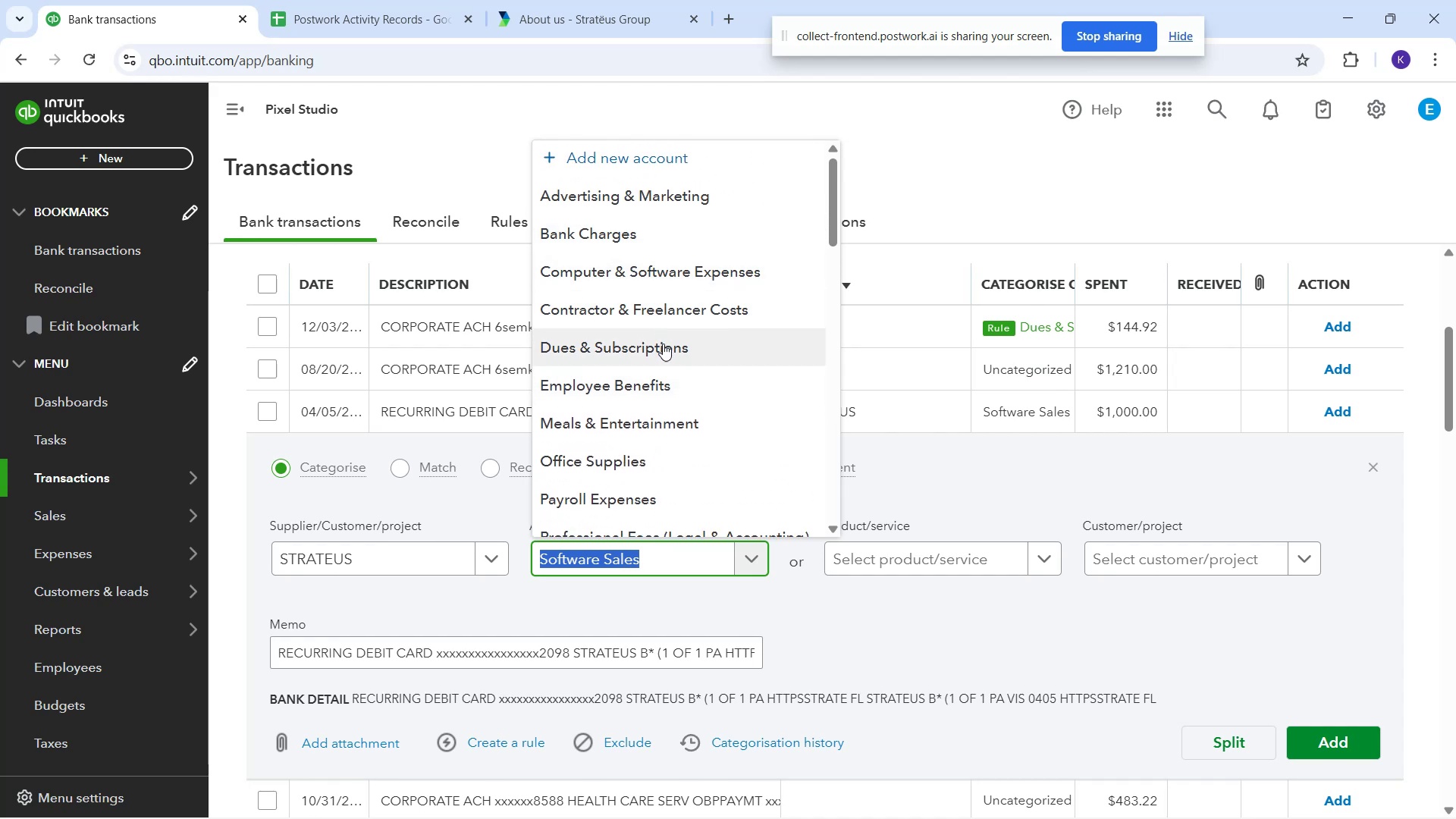 
scroll: coordinate [653, 468], scroll_direction: down, amount: 5.0
 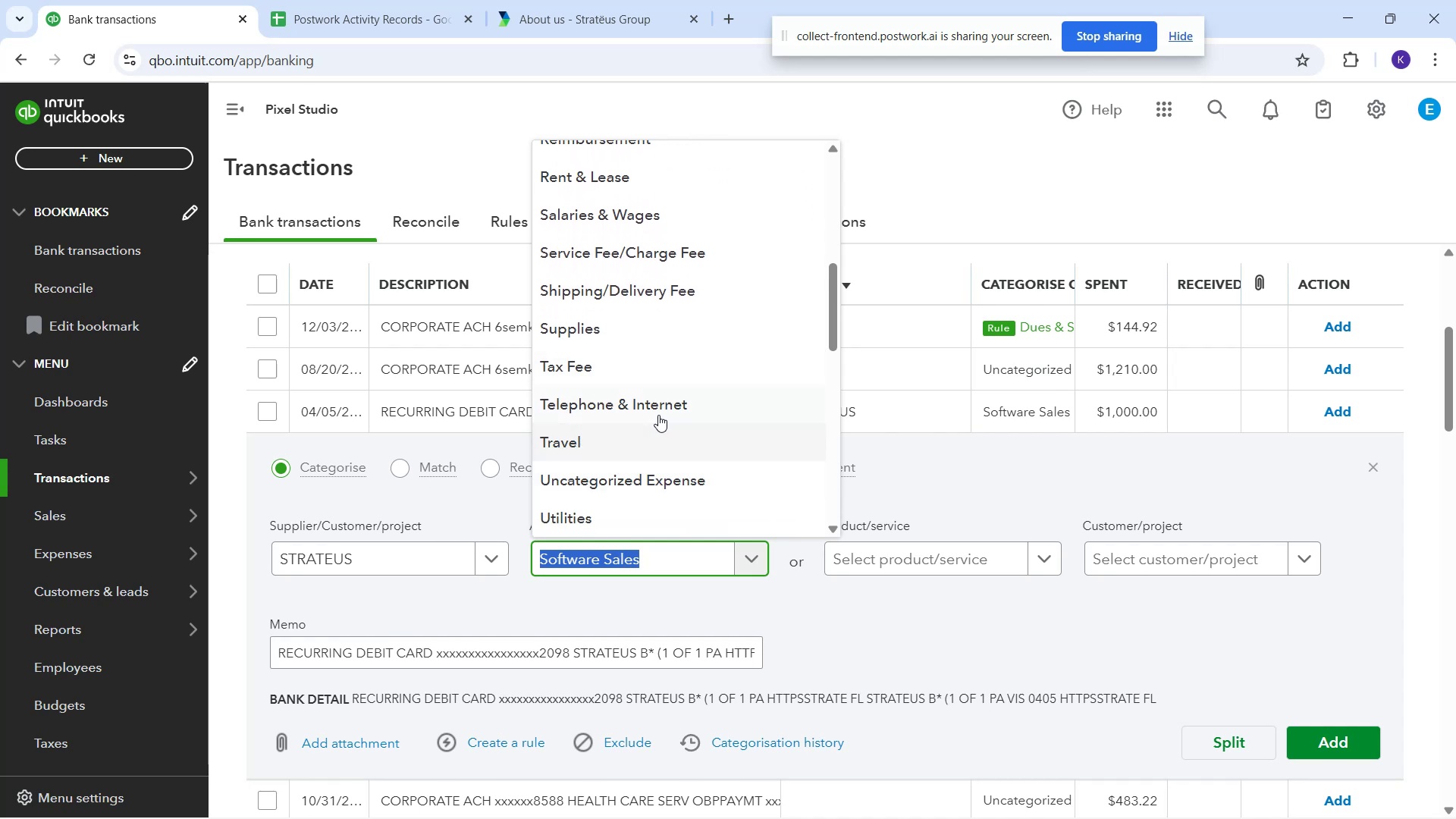 
scroll: coordinate [670, 469], scroll_direction: down, amount: 4.0
 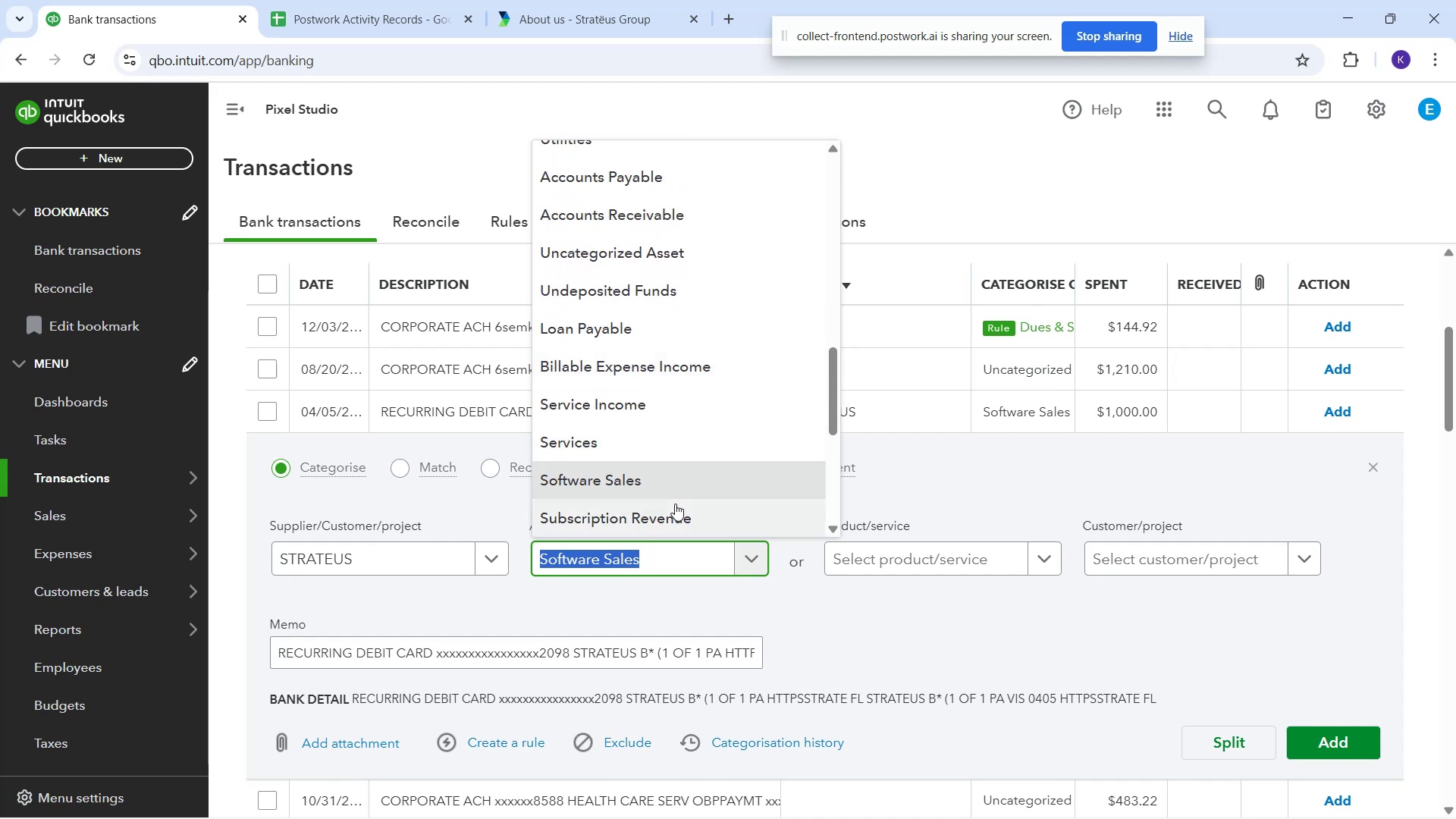 
type(comp)
 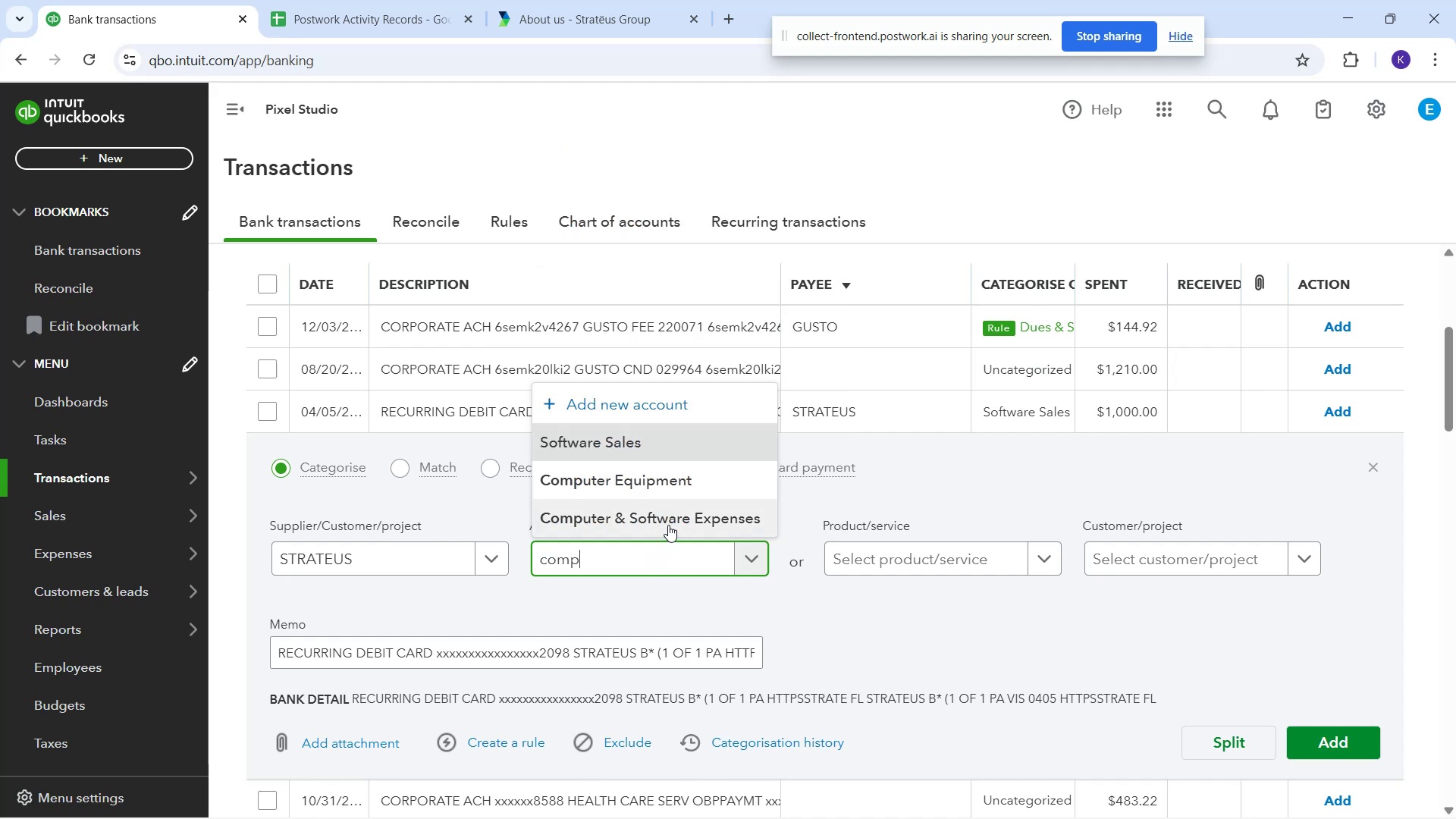 
left_click_drag(start_coordinate=[668, 522], to_coordinate=[683, 438])
 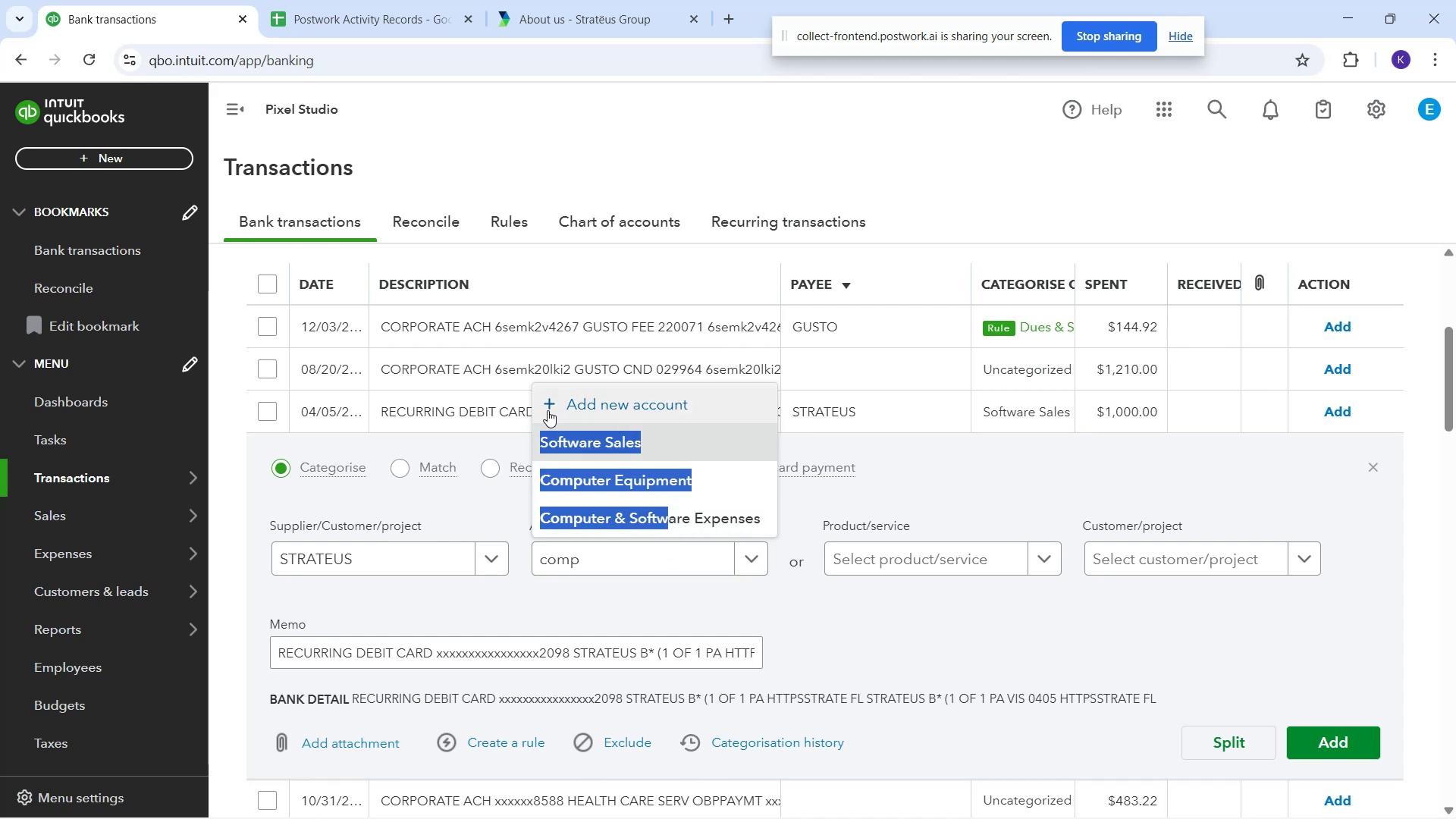 
left_click([591, 563])
 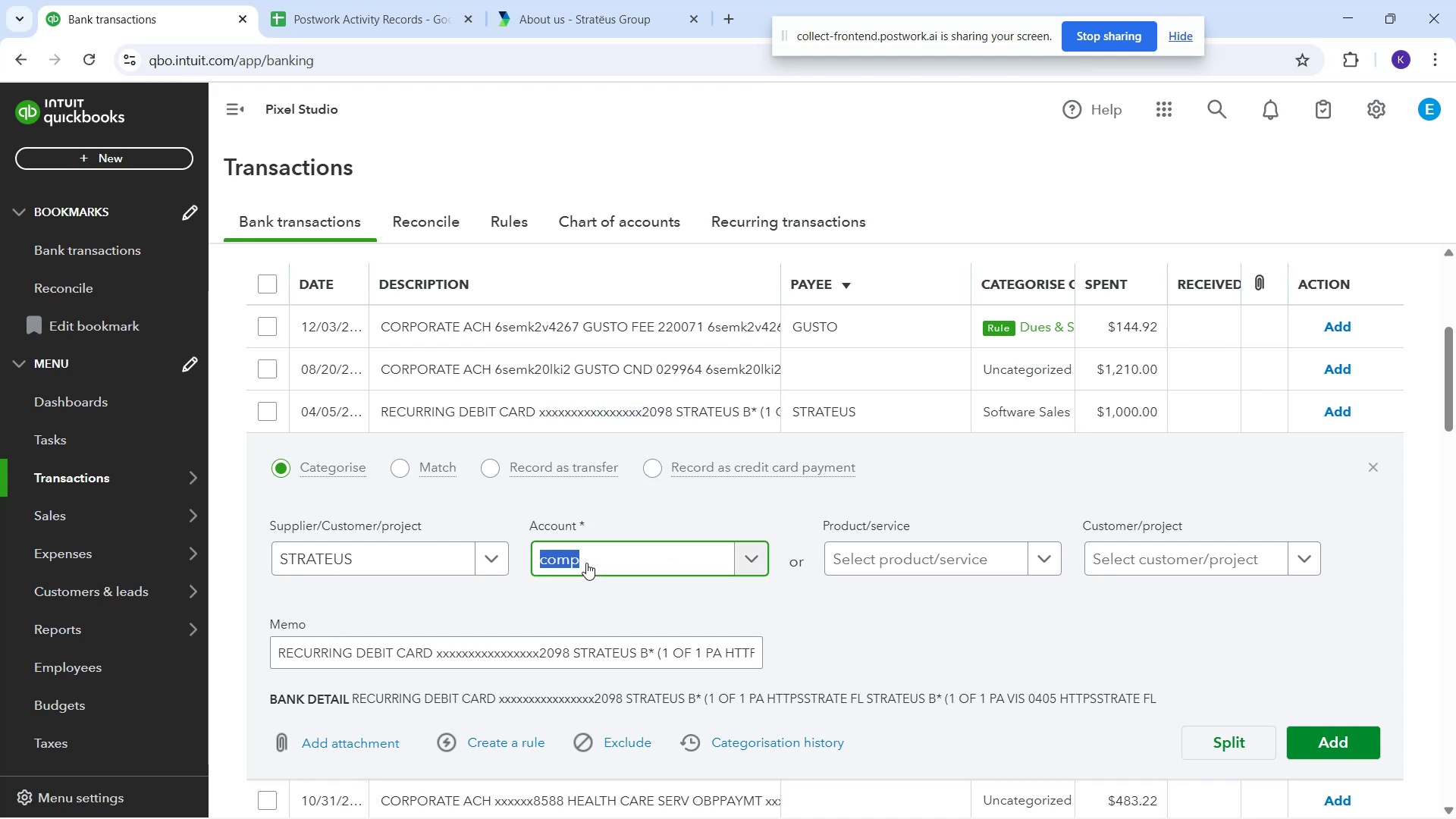 
type(serv)
 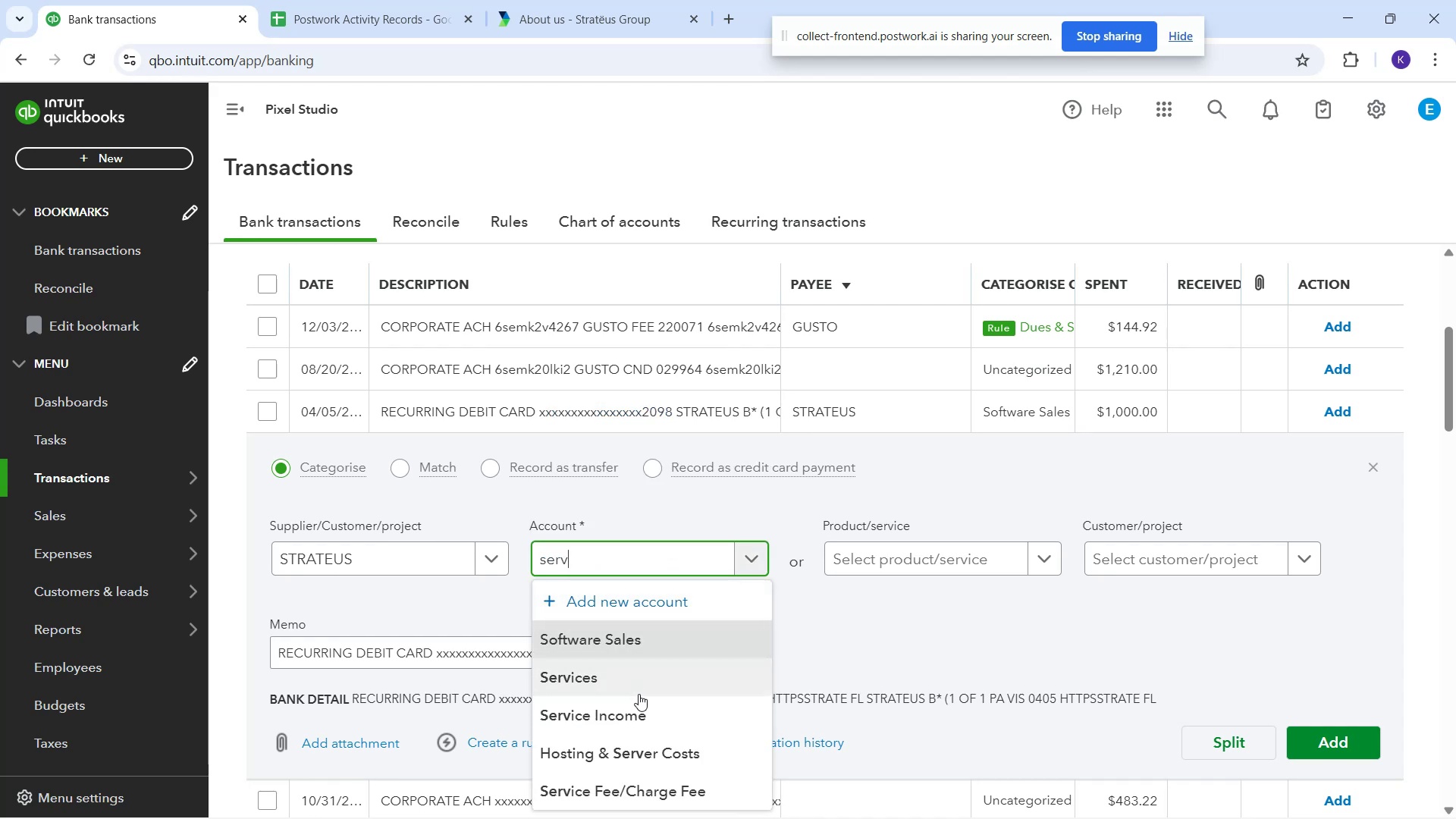 
left_click([634, 692])
 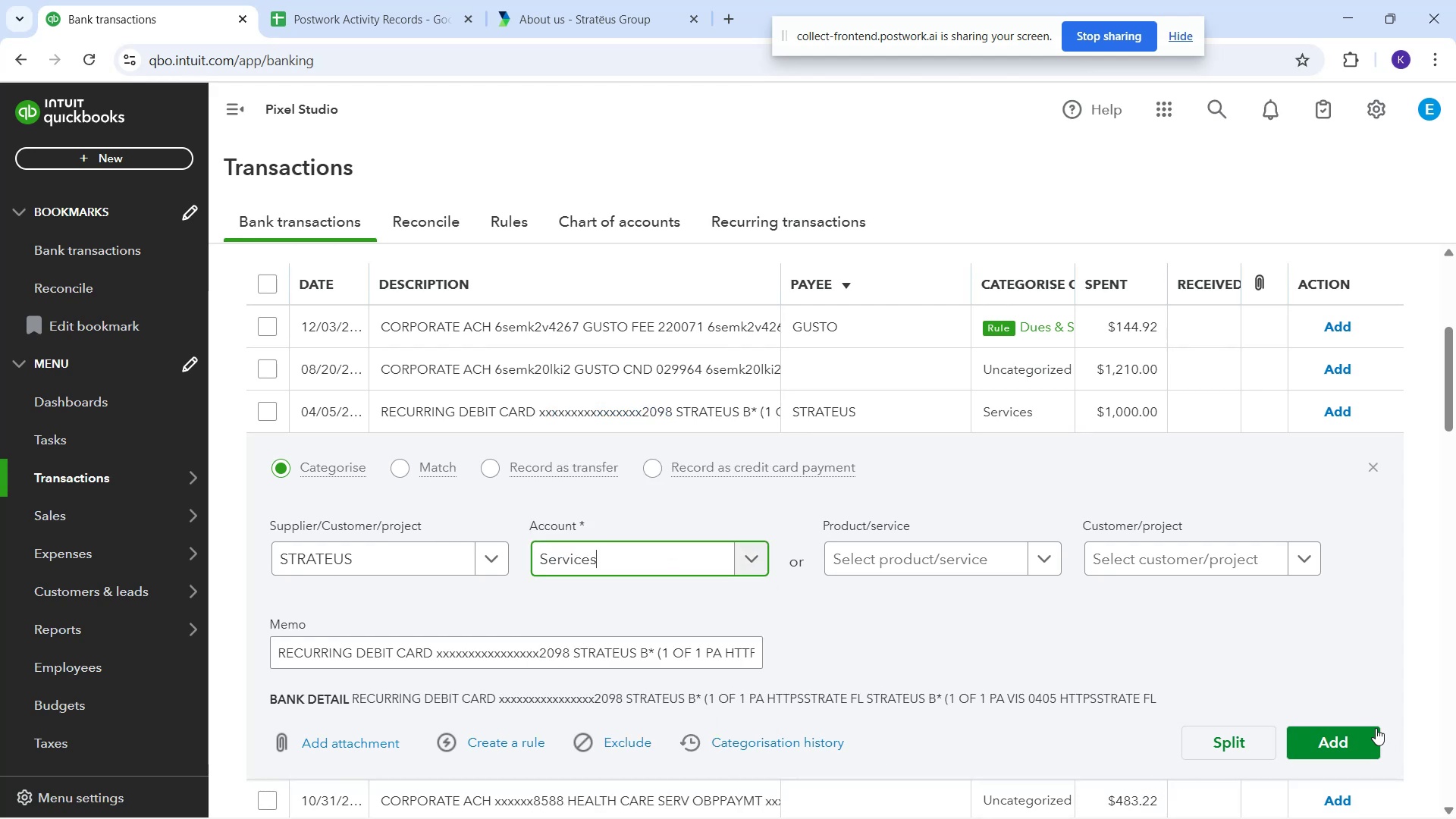 
left_click_drag(start_coordinate=[1359, 736], to_coordinate=[1355, 728])
 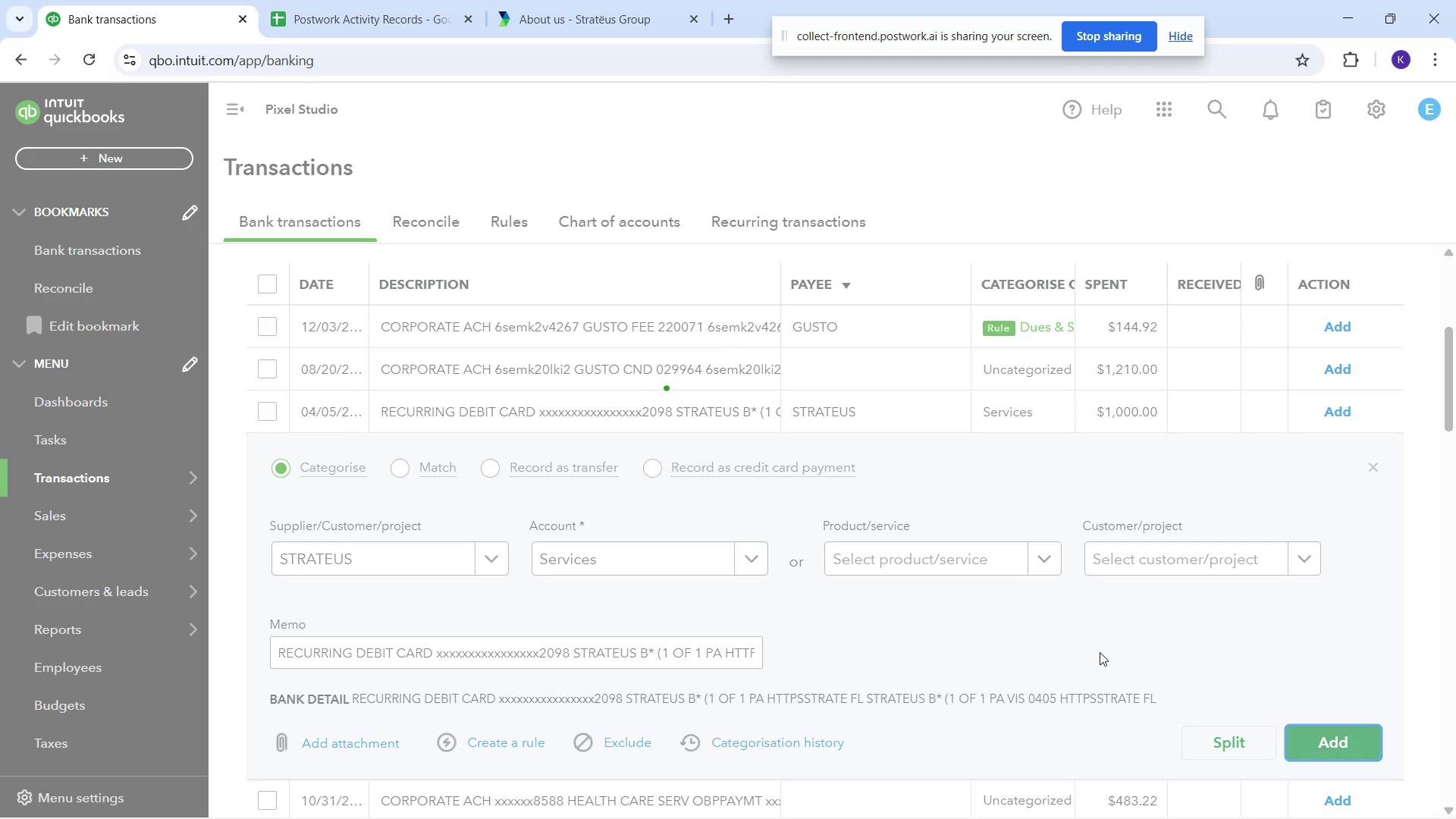 
wait(5.39)
 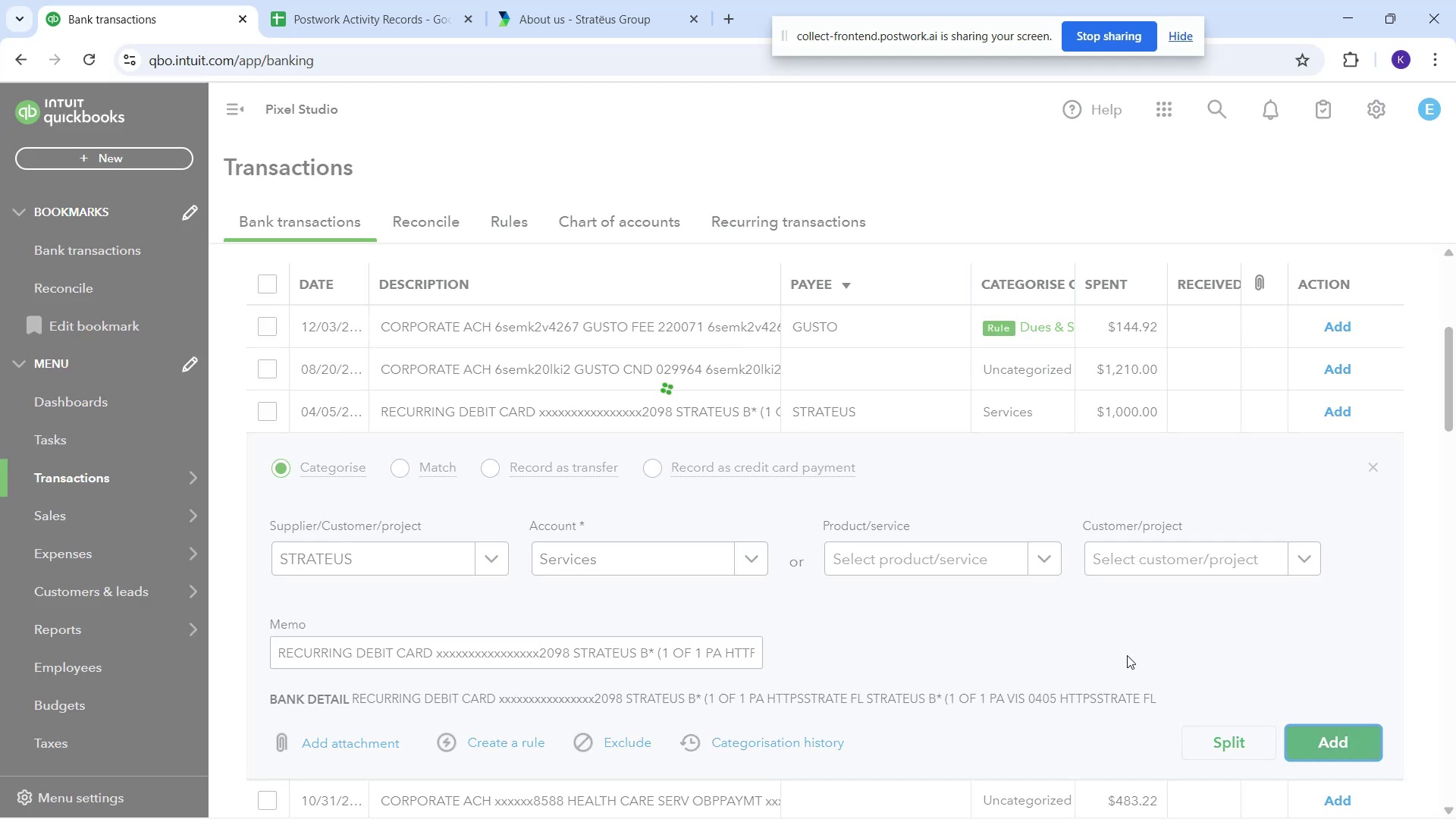 
scroll: coordinate [892, 622], scroll_direction: down, amount: 2.0
 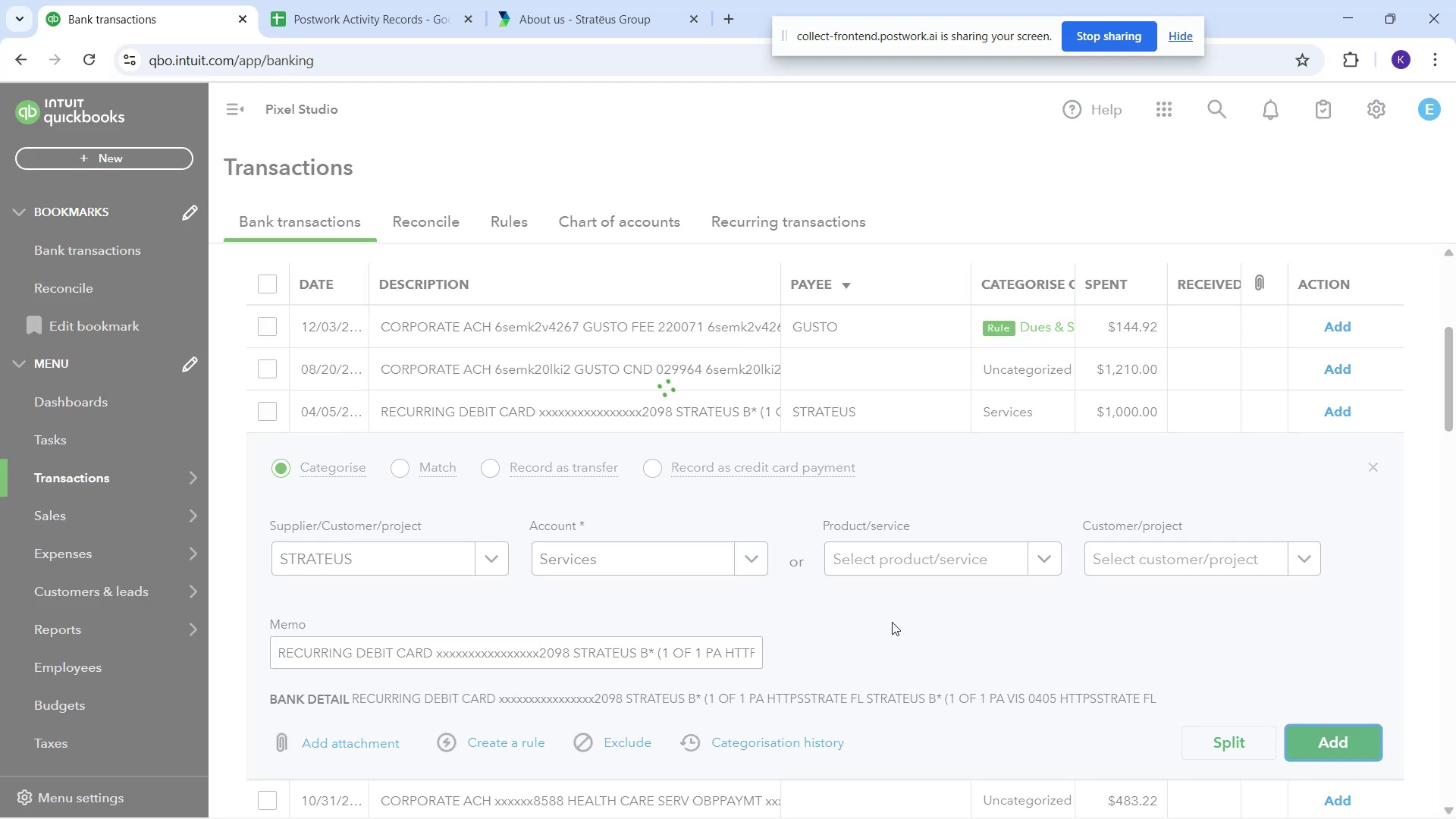 
scroll: coordinate [889, 618], scroll_direction: up, amount: 1.0
 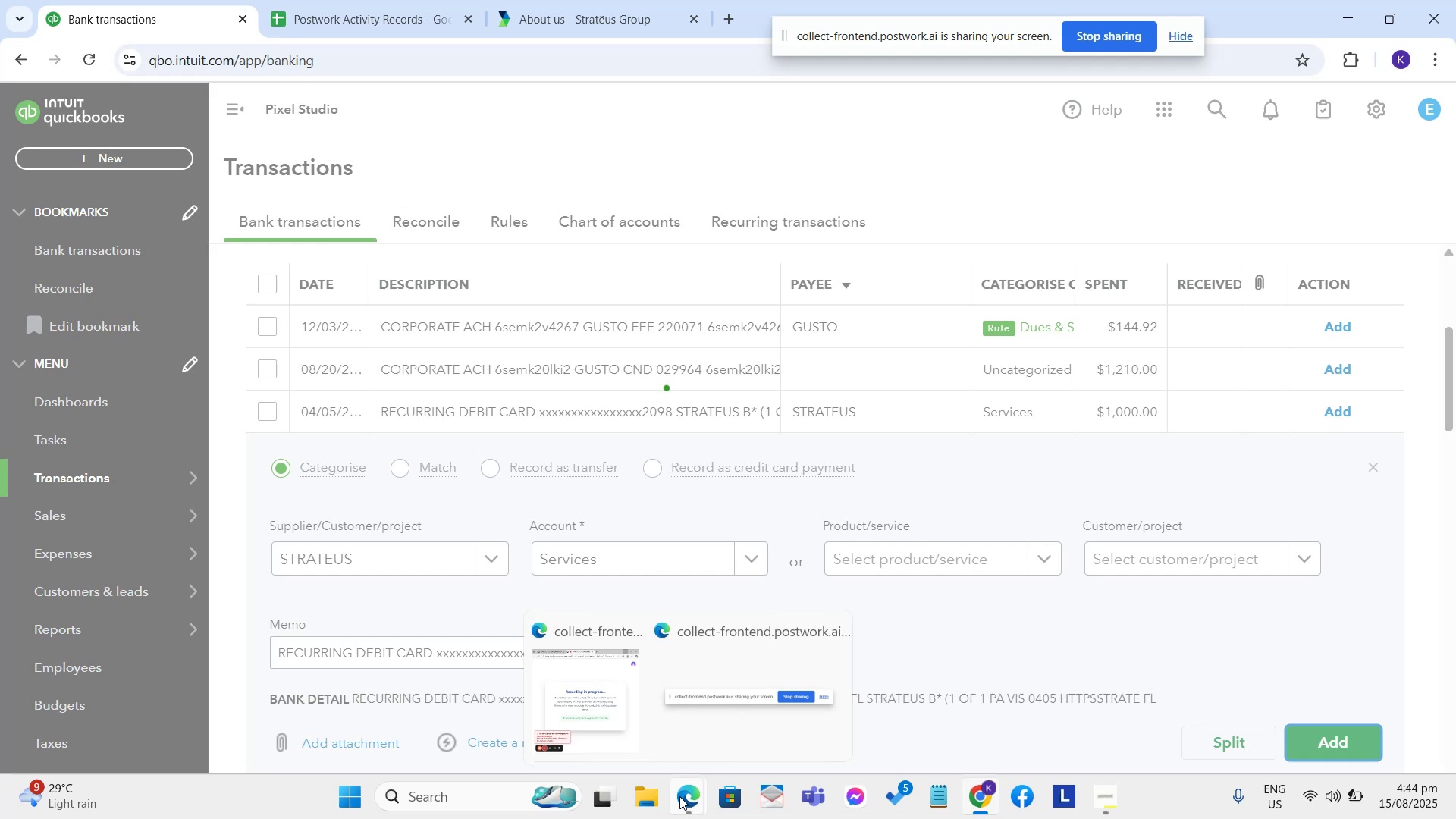 
wait(8.84)
 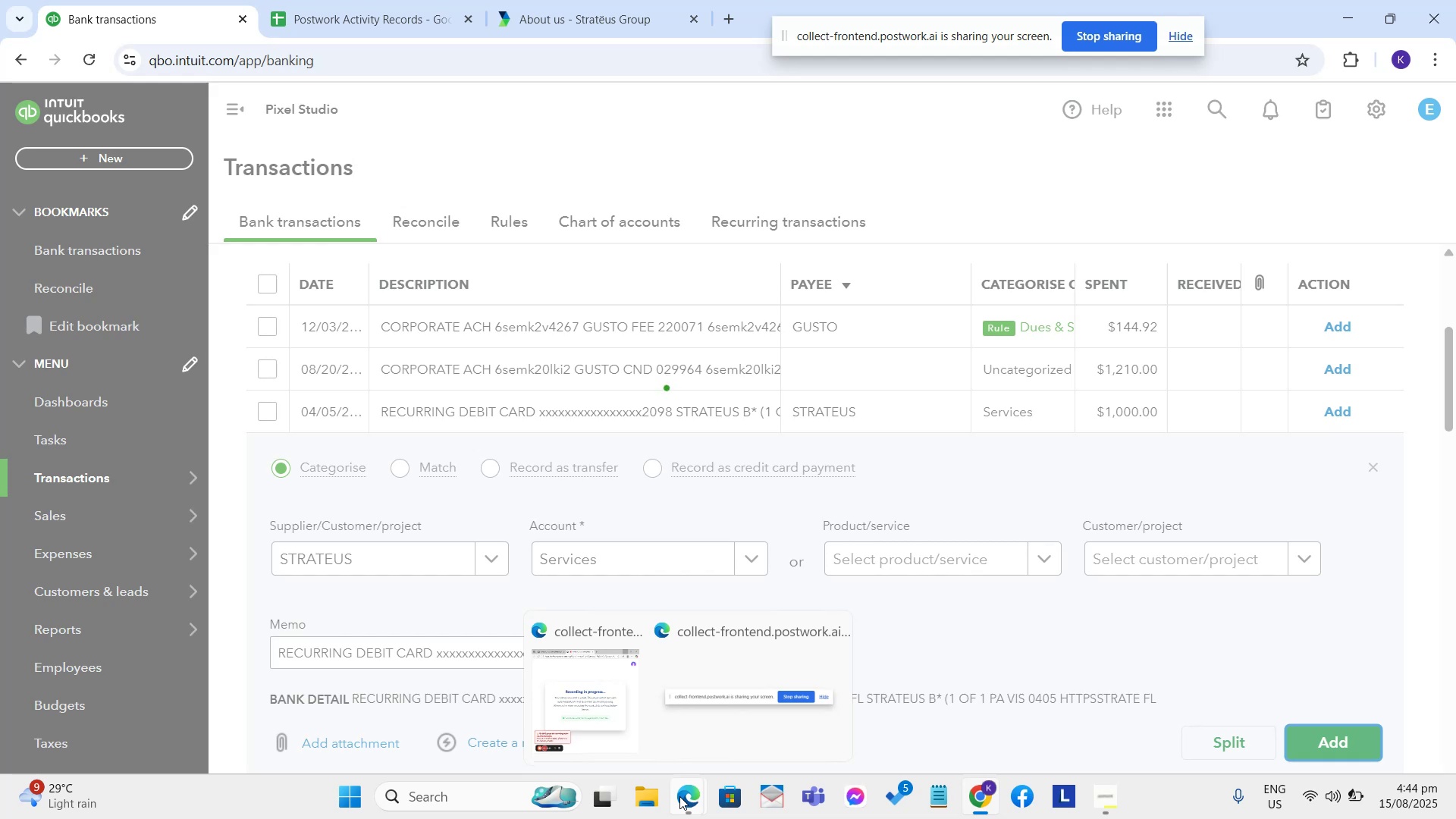 
left_click([686, 794])
 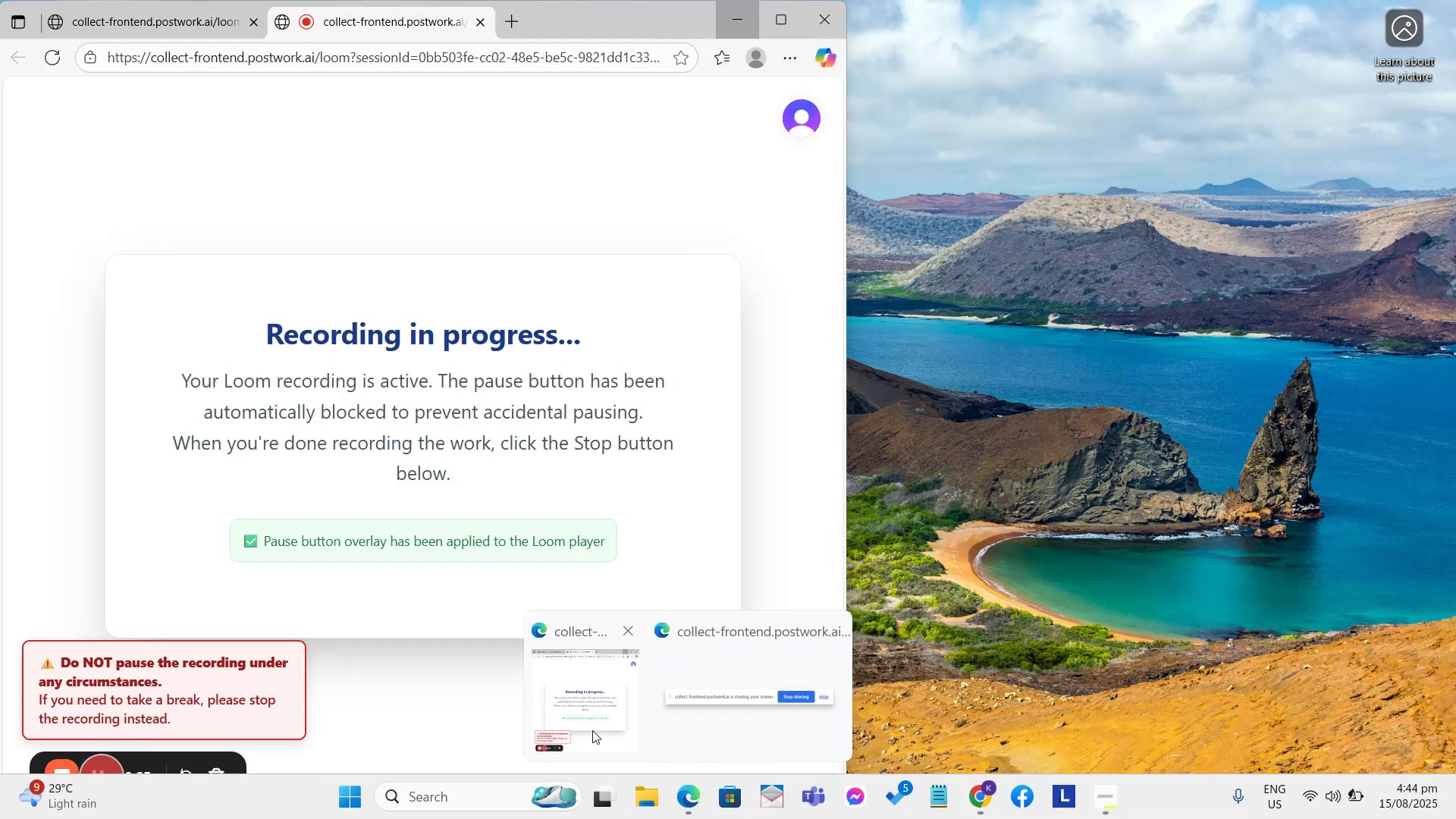 
left_click([592, 730])
 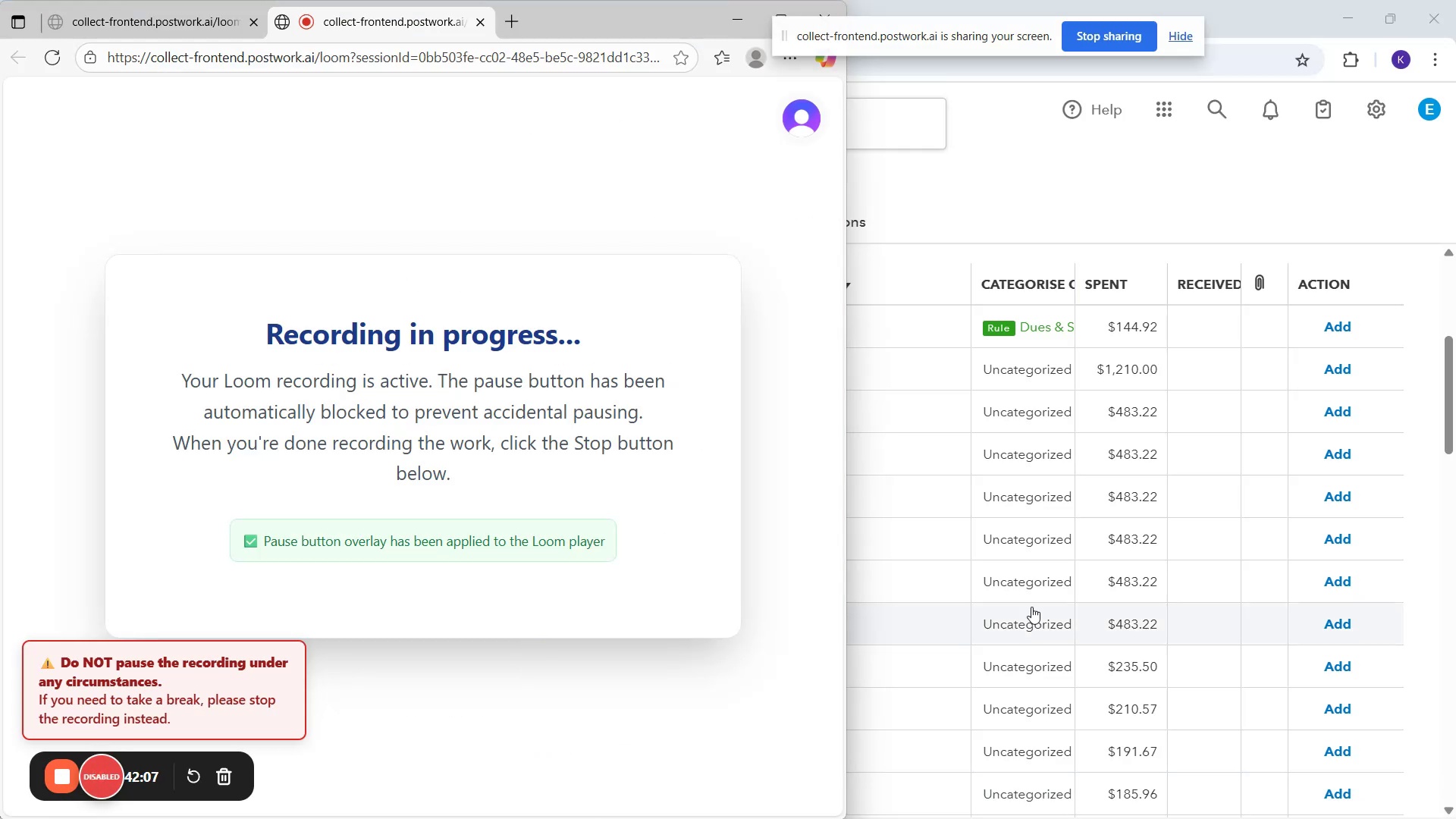 
left_click([1095, 199])
 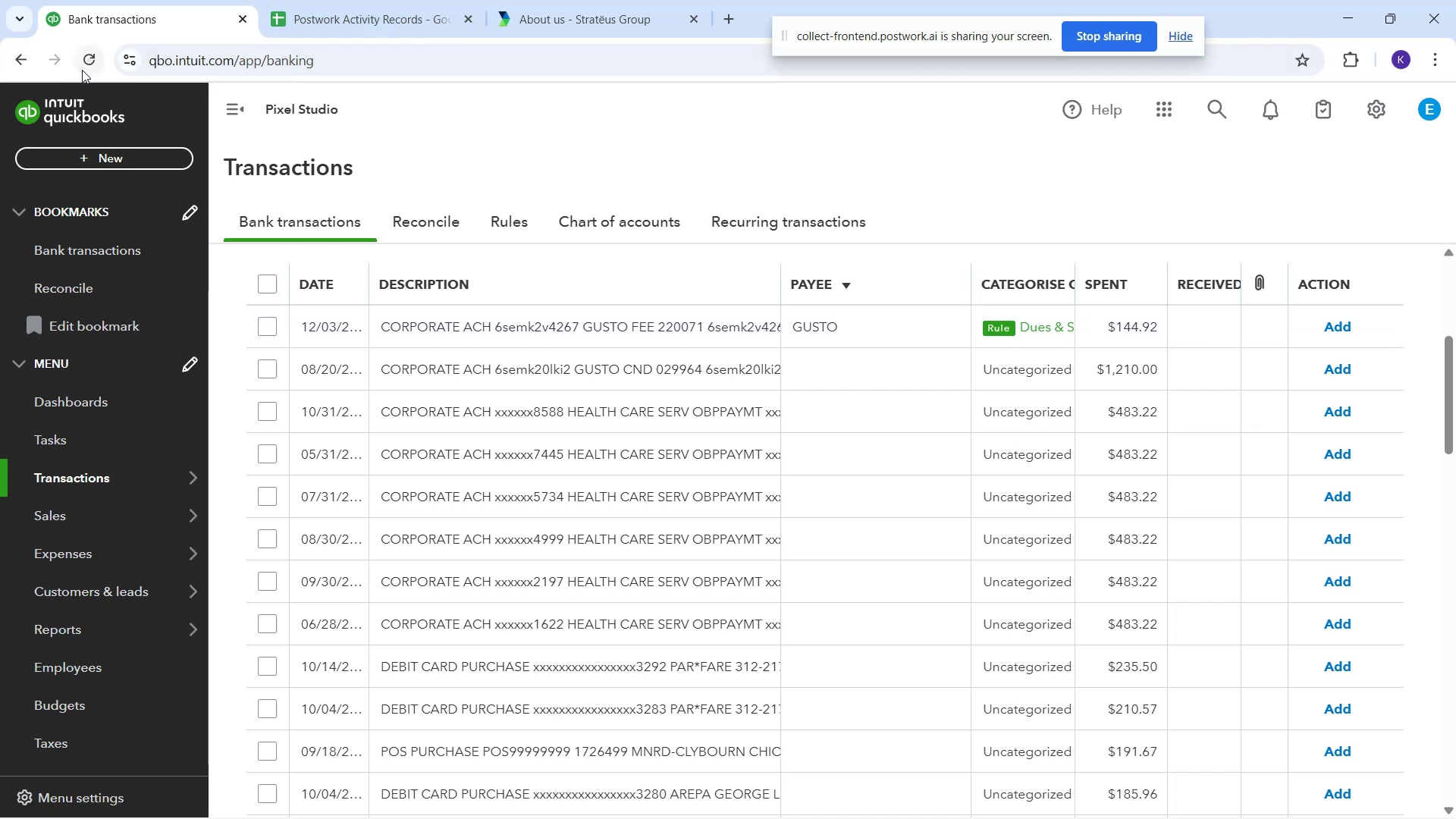 
scroll: coordinate [752, 519], scroll_direction: down, amount: 3.0
 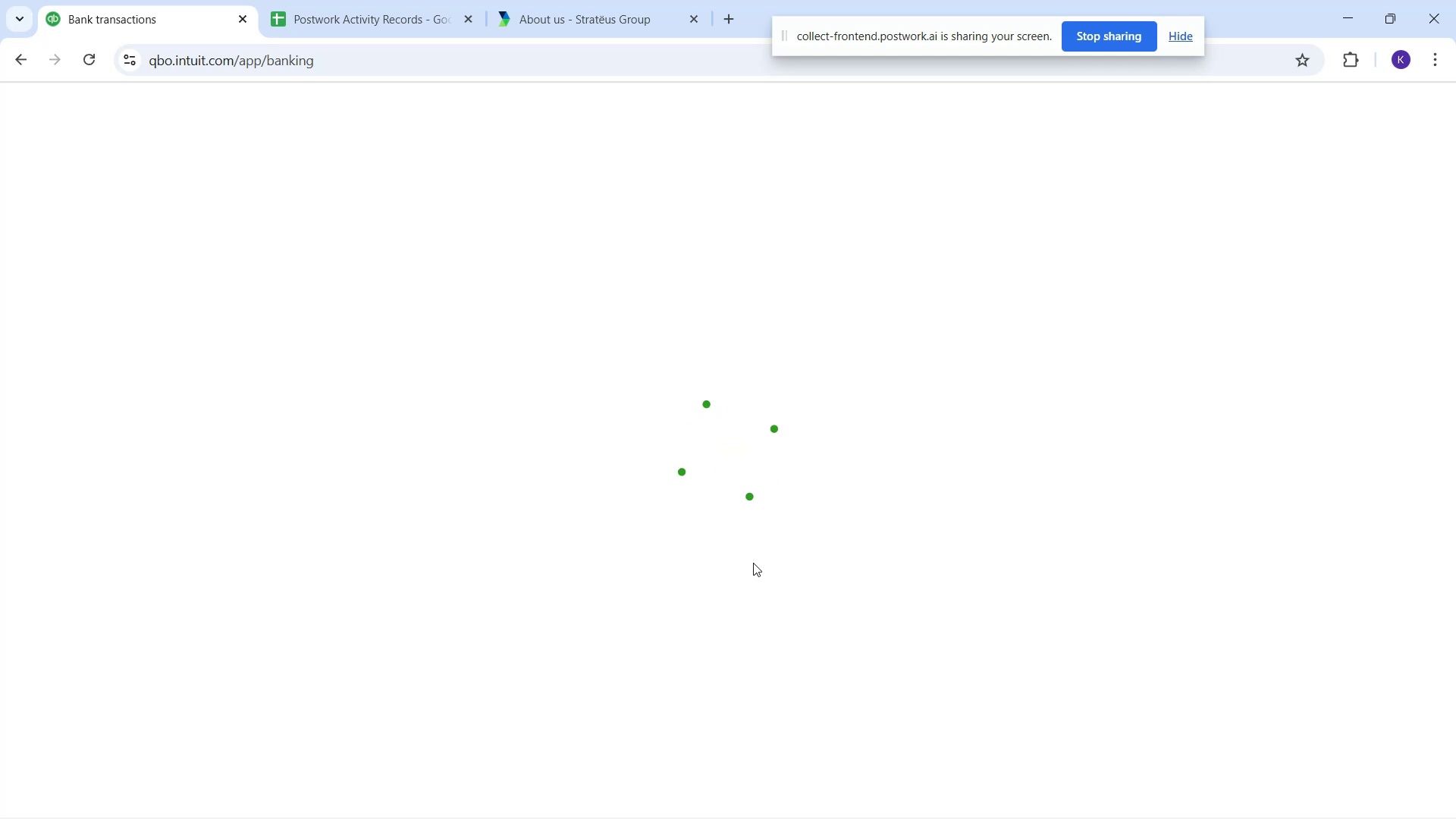 
wait(11.41)
 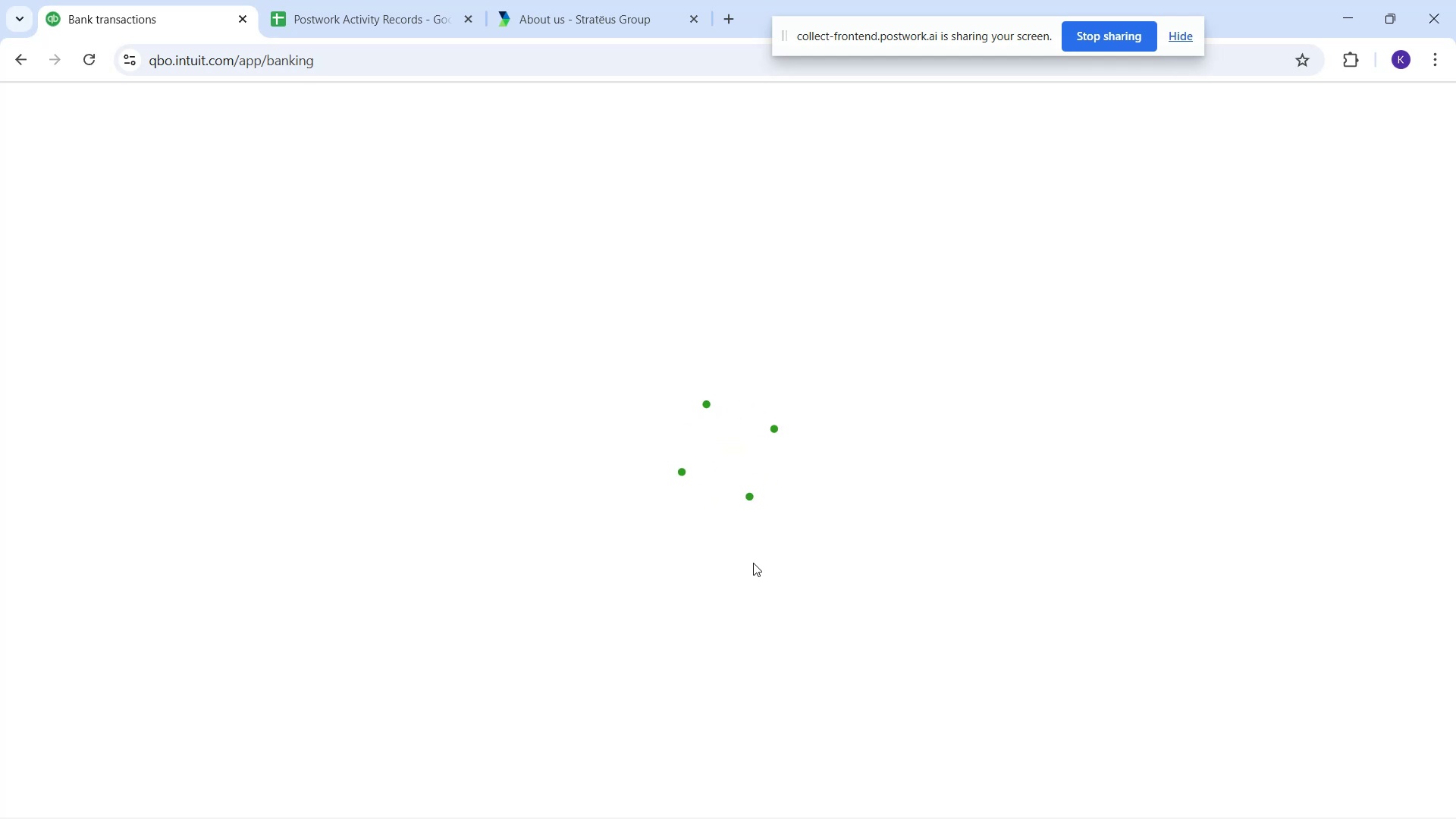 
left_click([693, 14])
 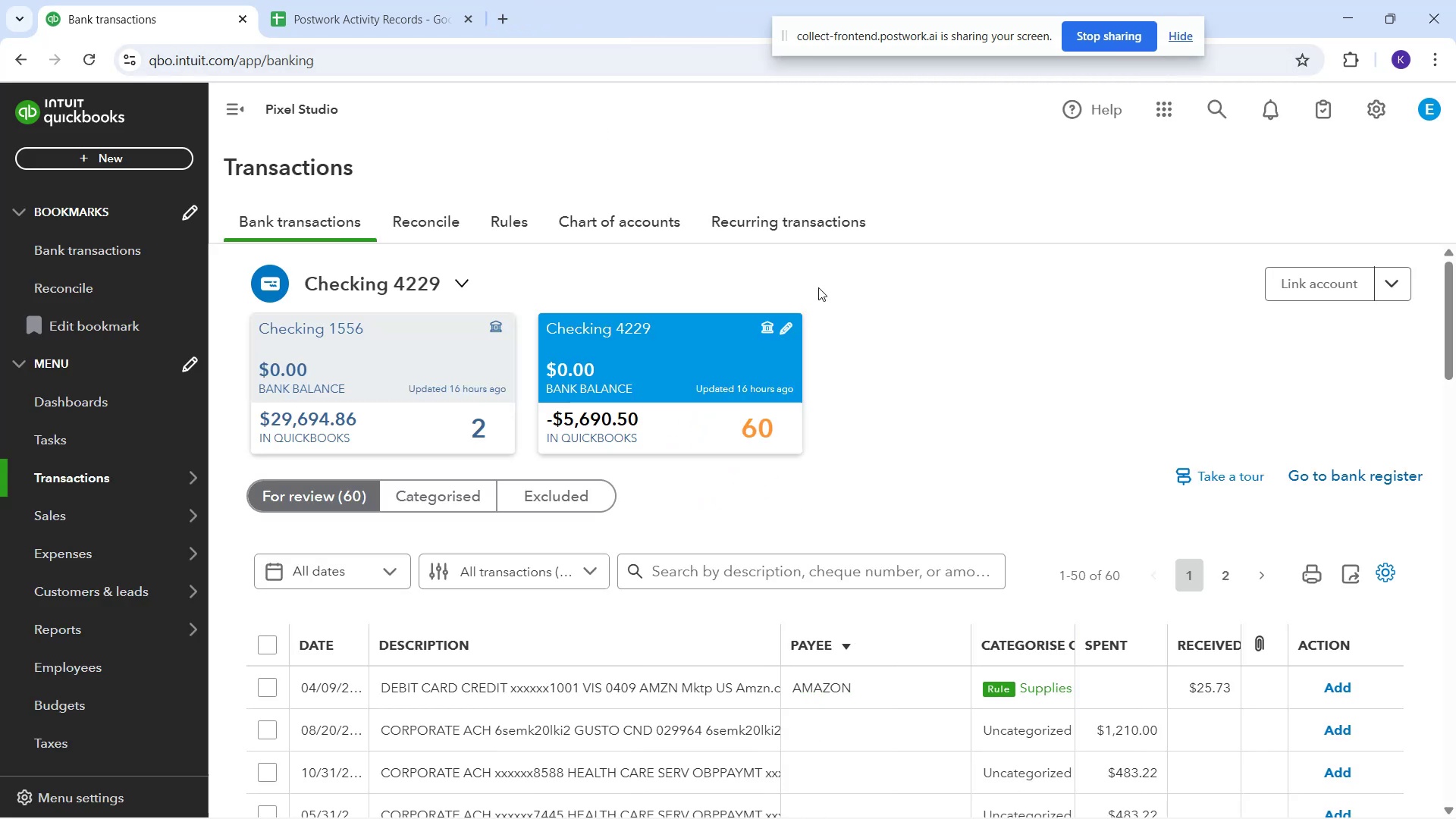 
scroll: coordinate [877, 349], scroll_direction: down, amount: 3.0
 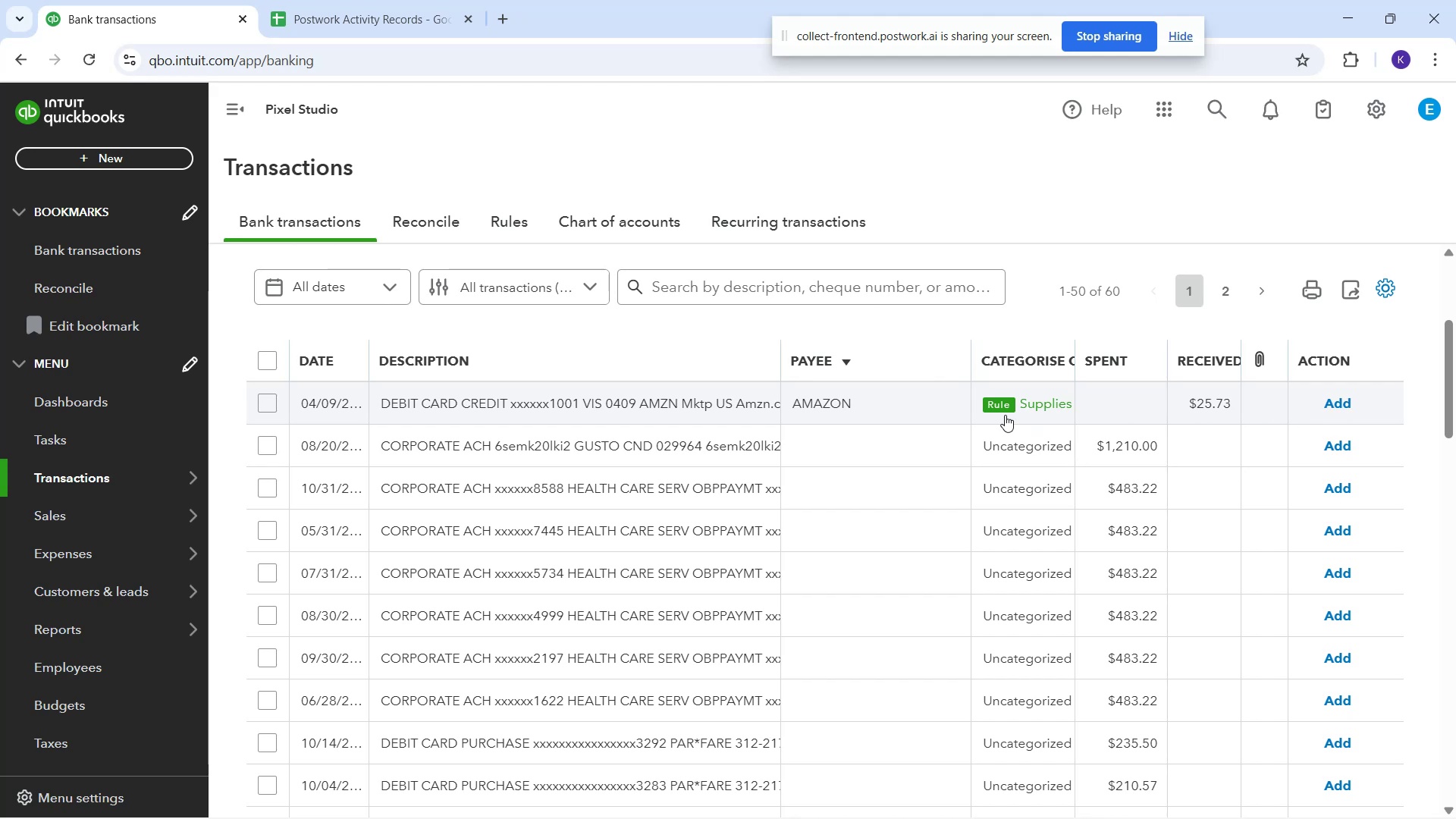 
wait(7.48)
 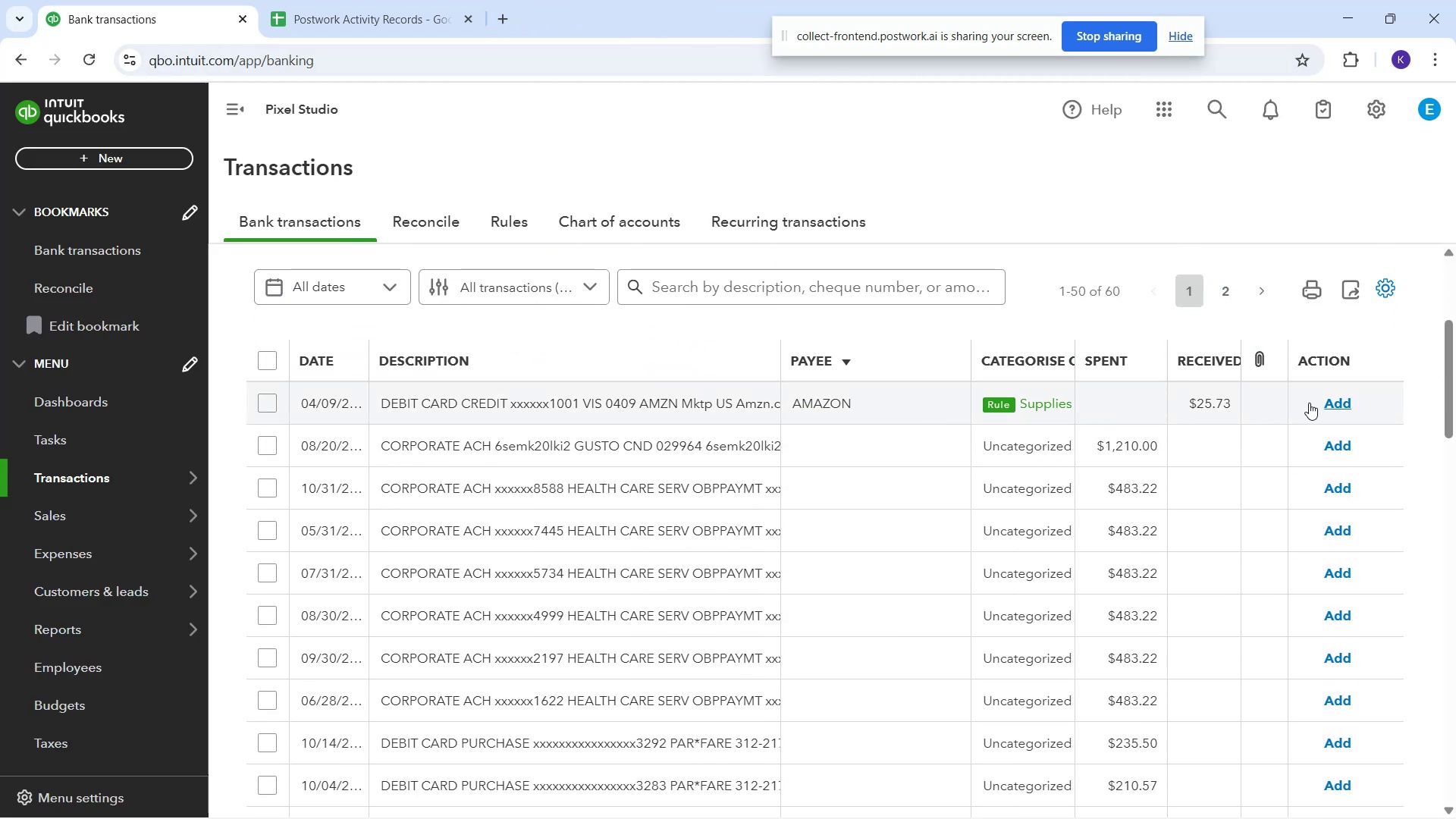 
left_click([1008, 407])
 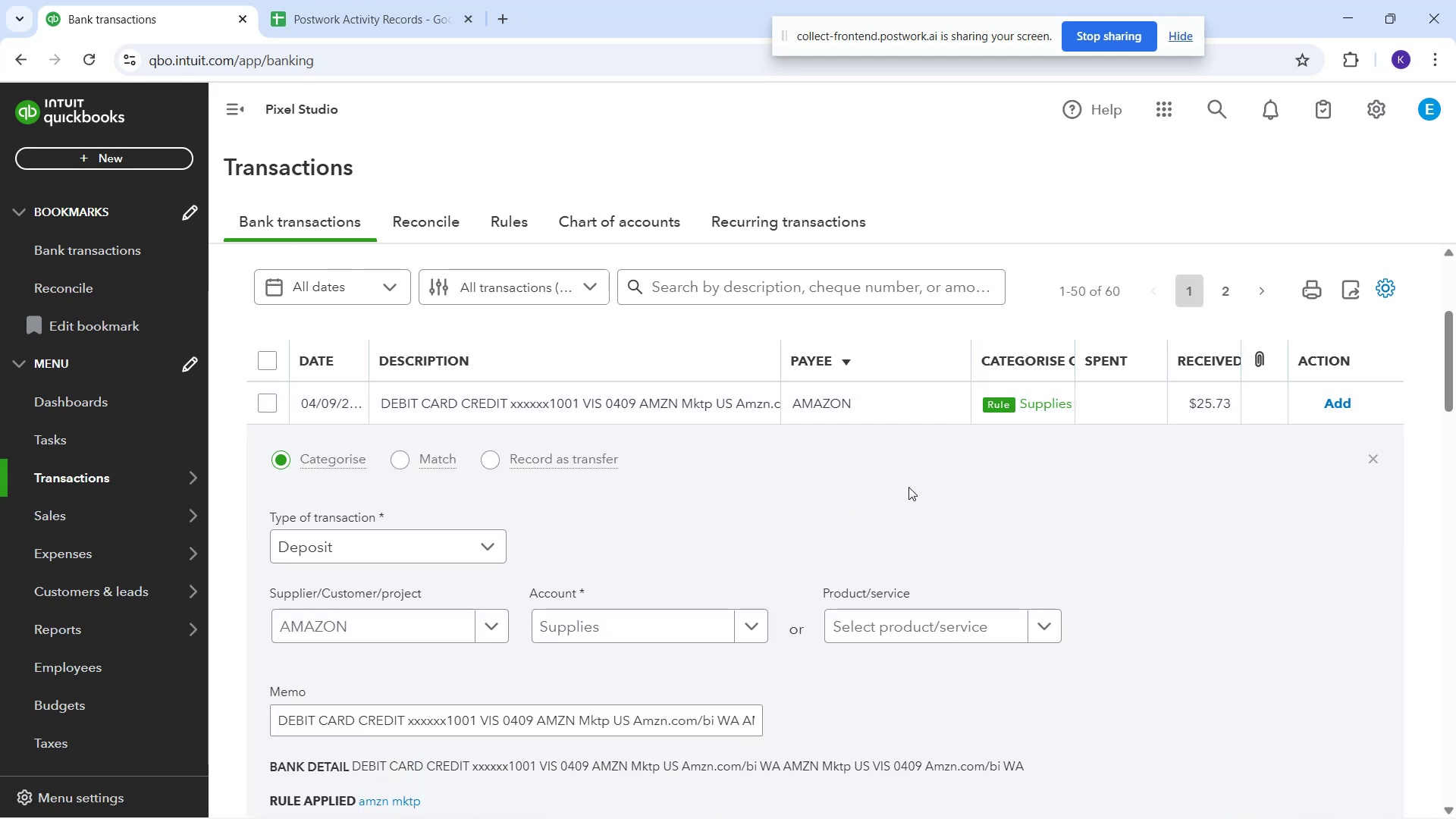 
scroll: coordinate [816, 501], scroll_direction: down, amount: 1.0
 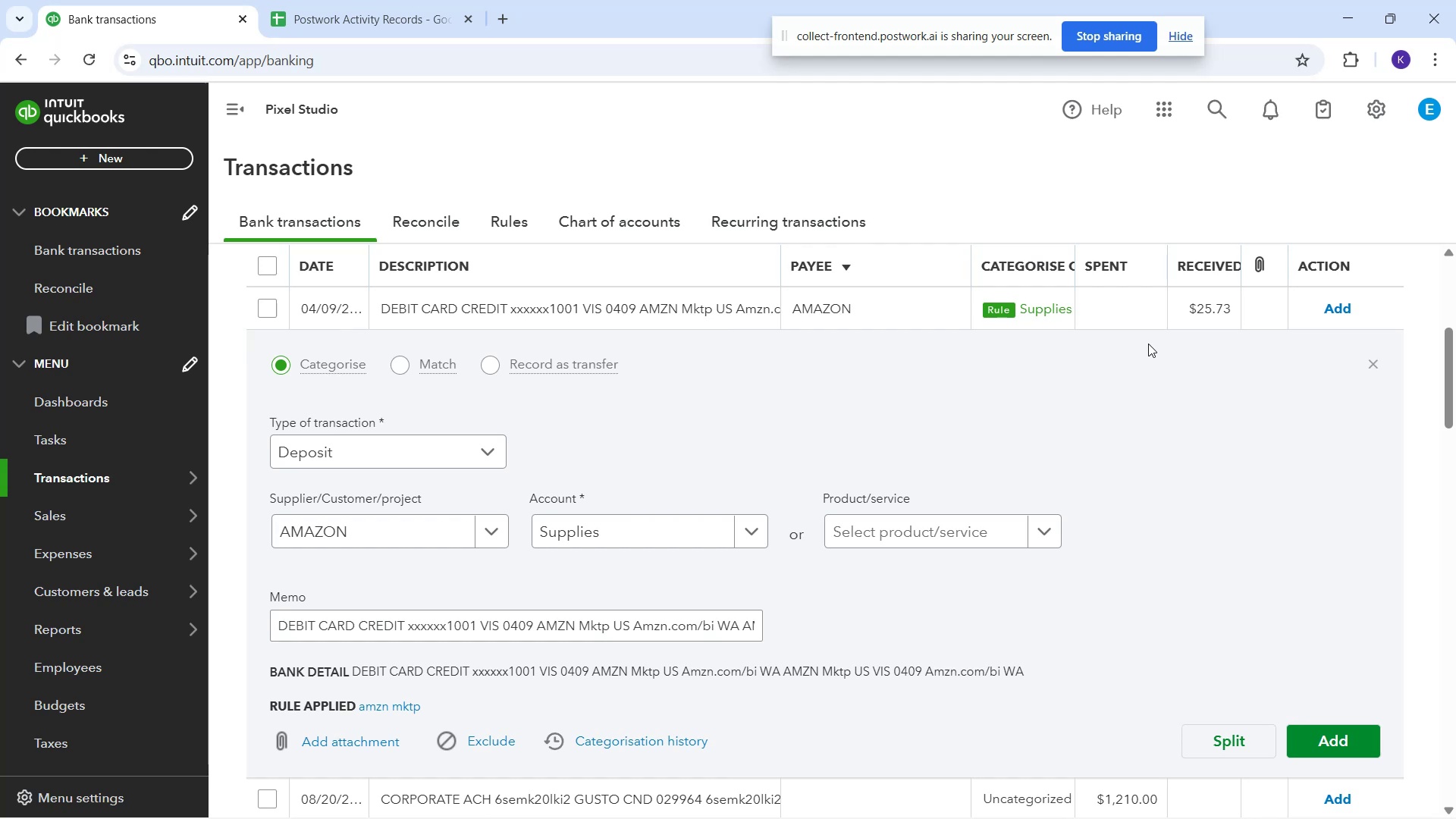 
wait(7.4)
 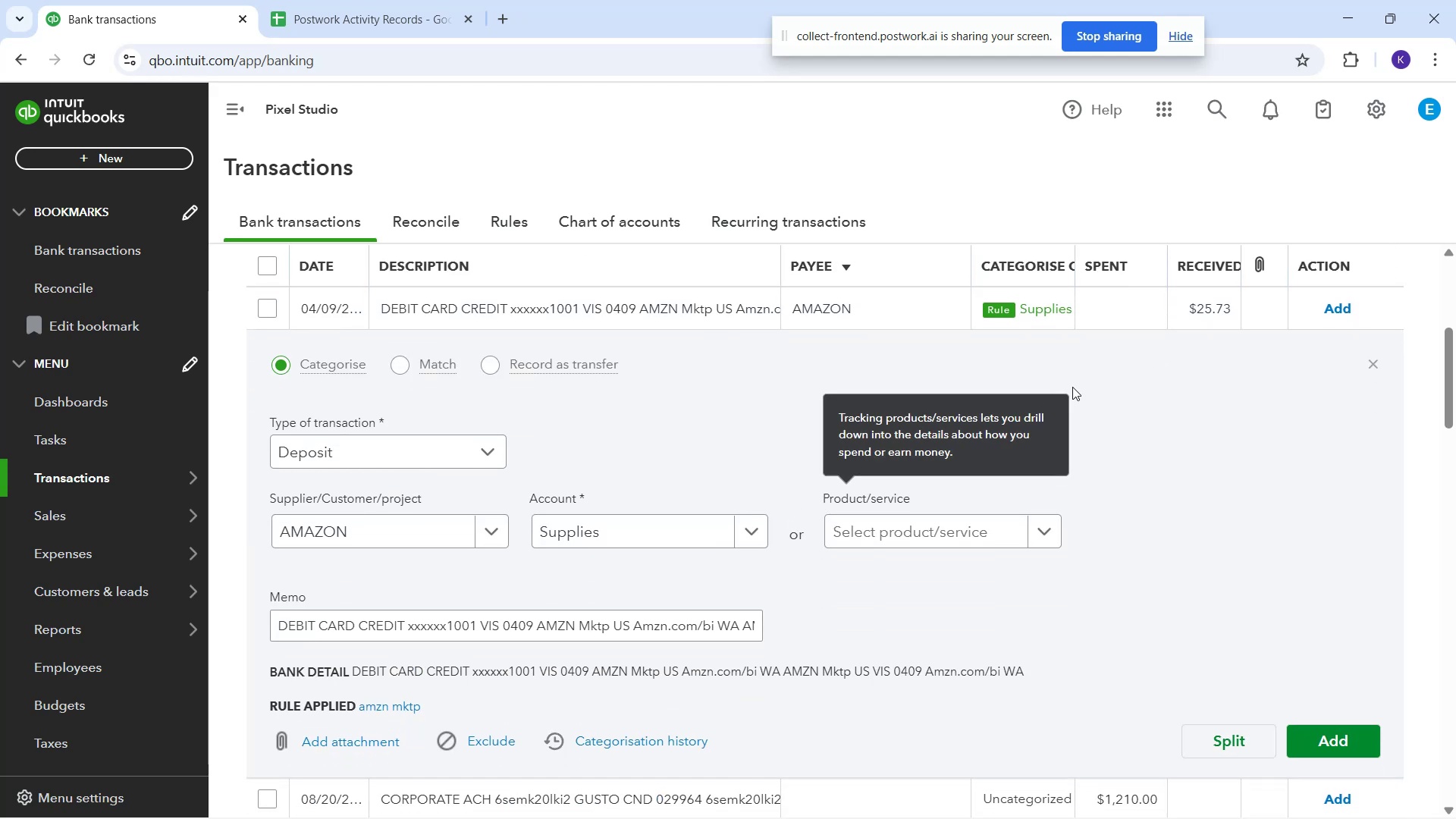 
left_click([1000, 301])
 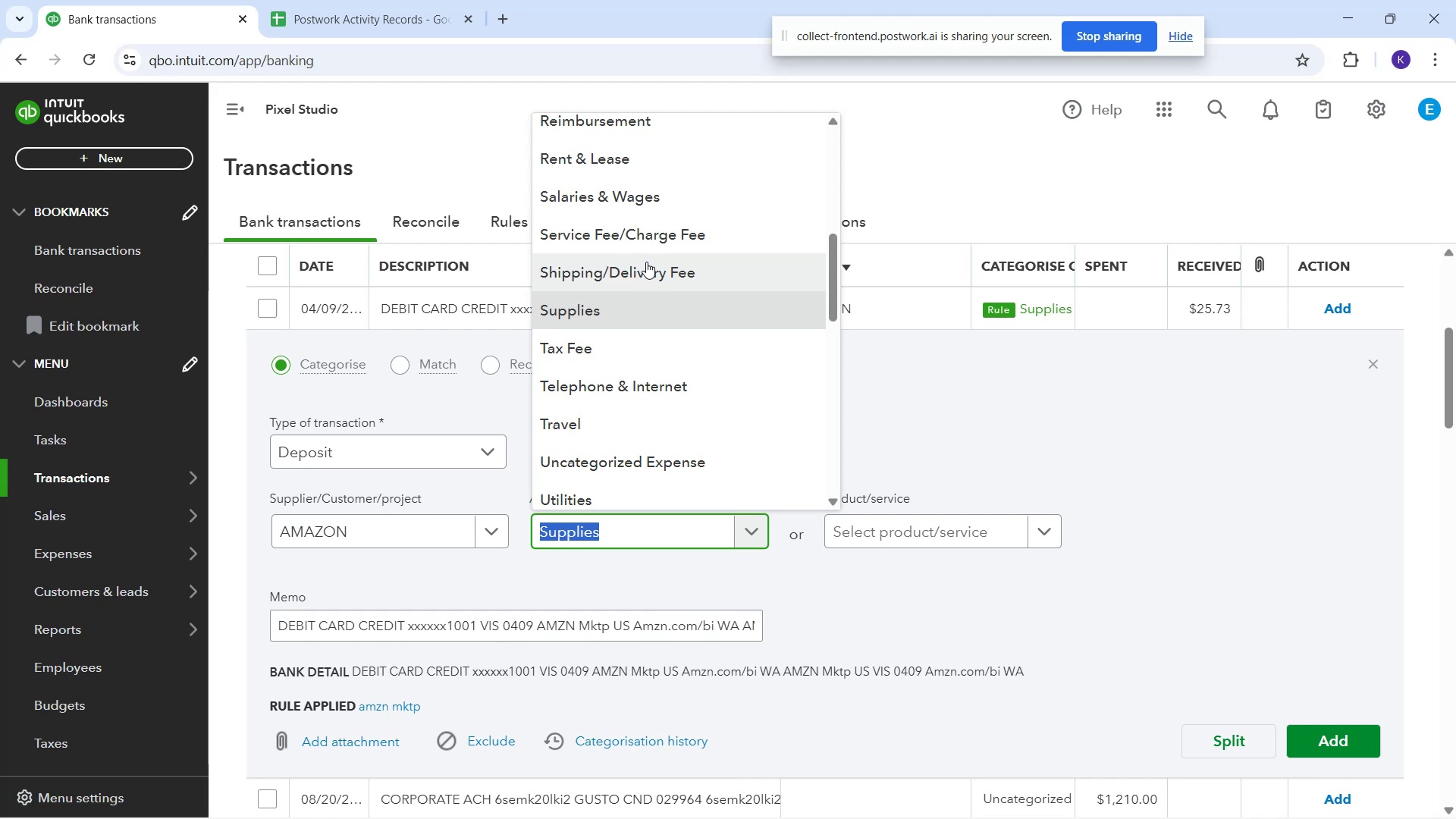 
wait(15.09)
 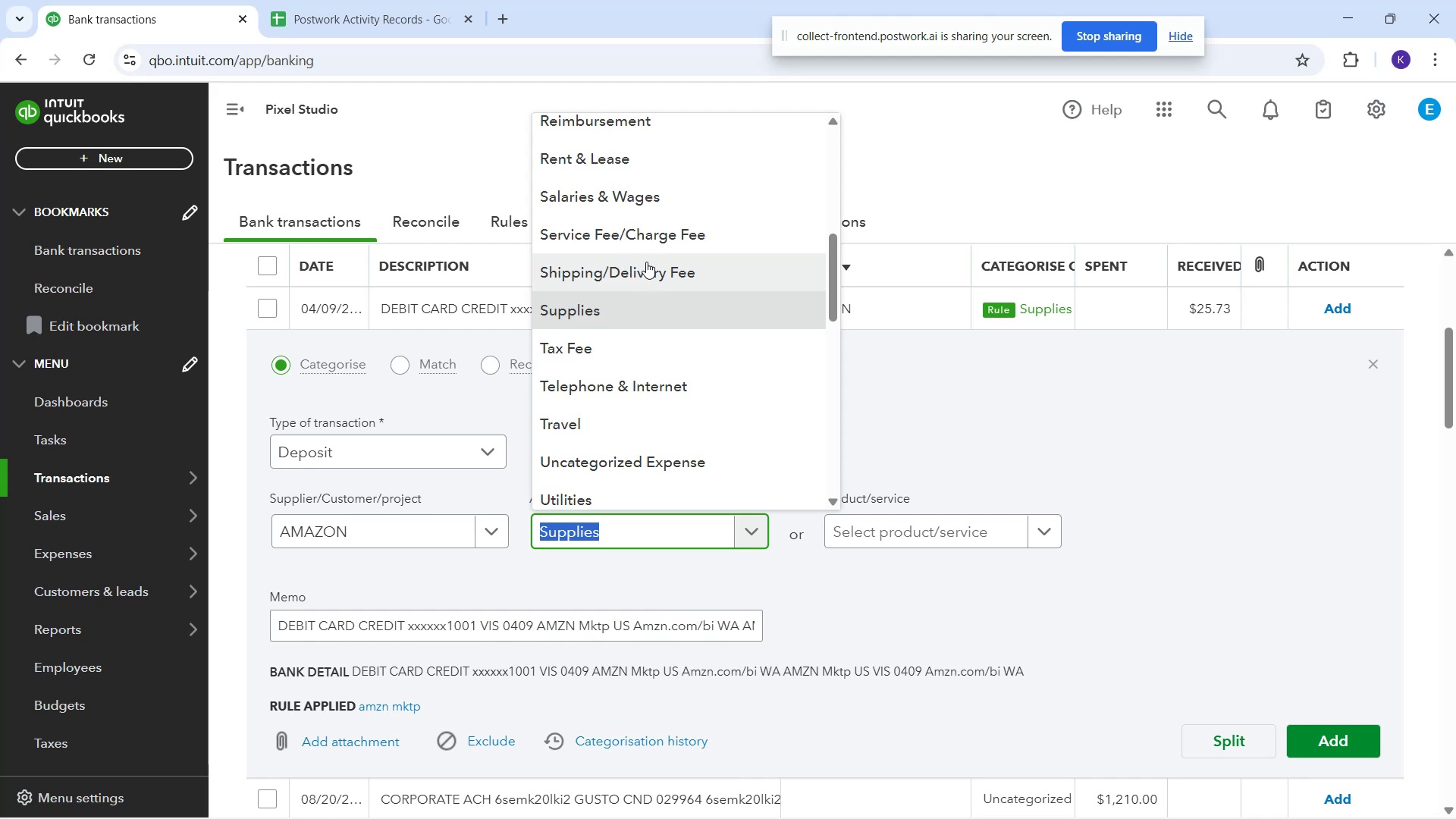 
type(refu)
 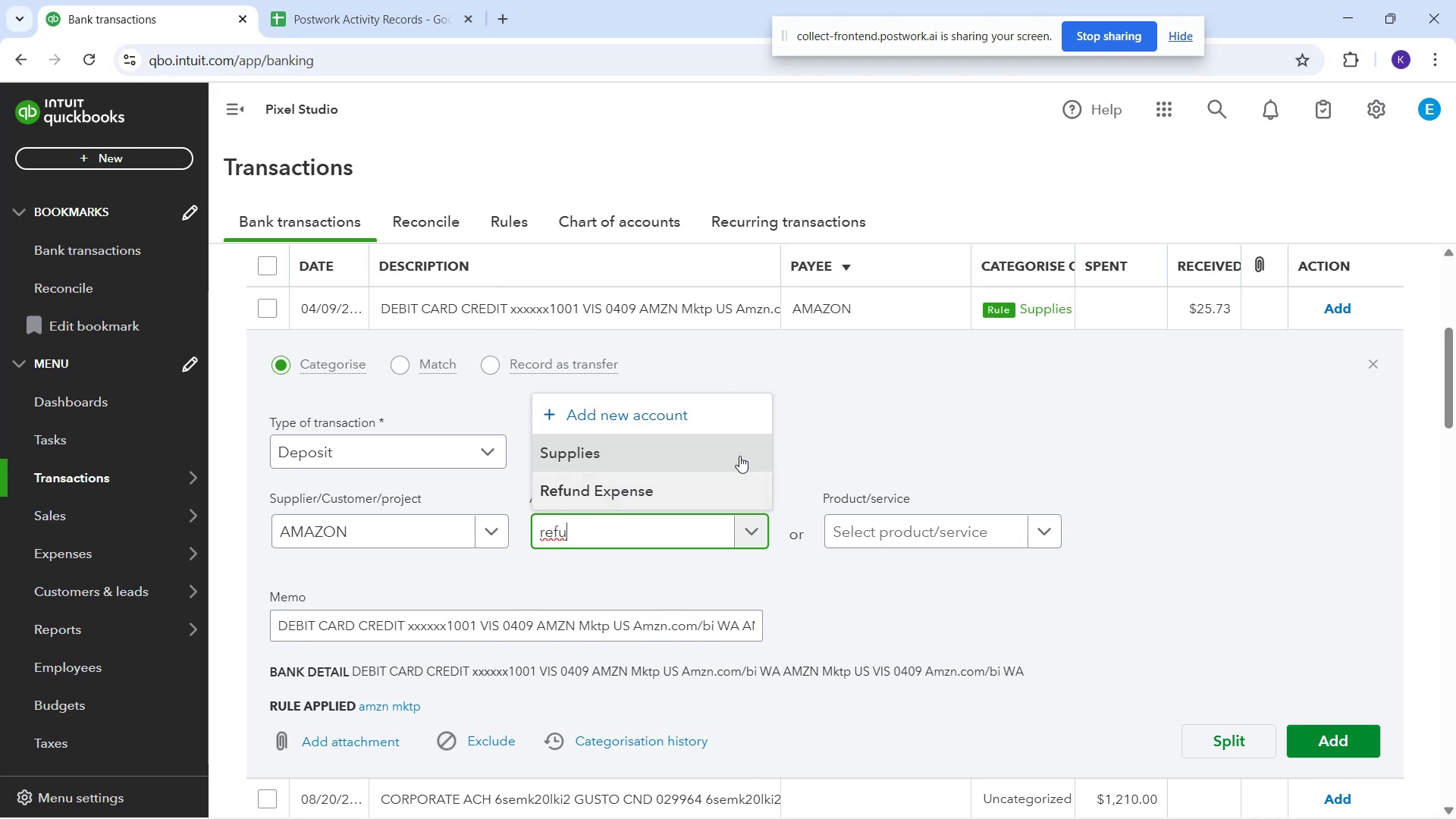 
wait(5.05)
 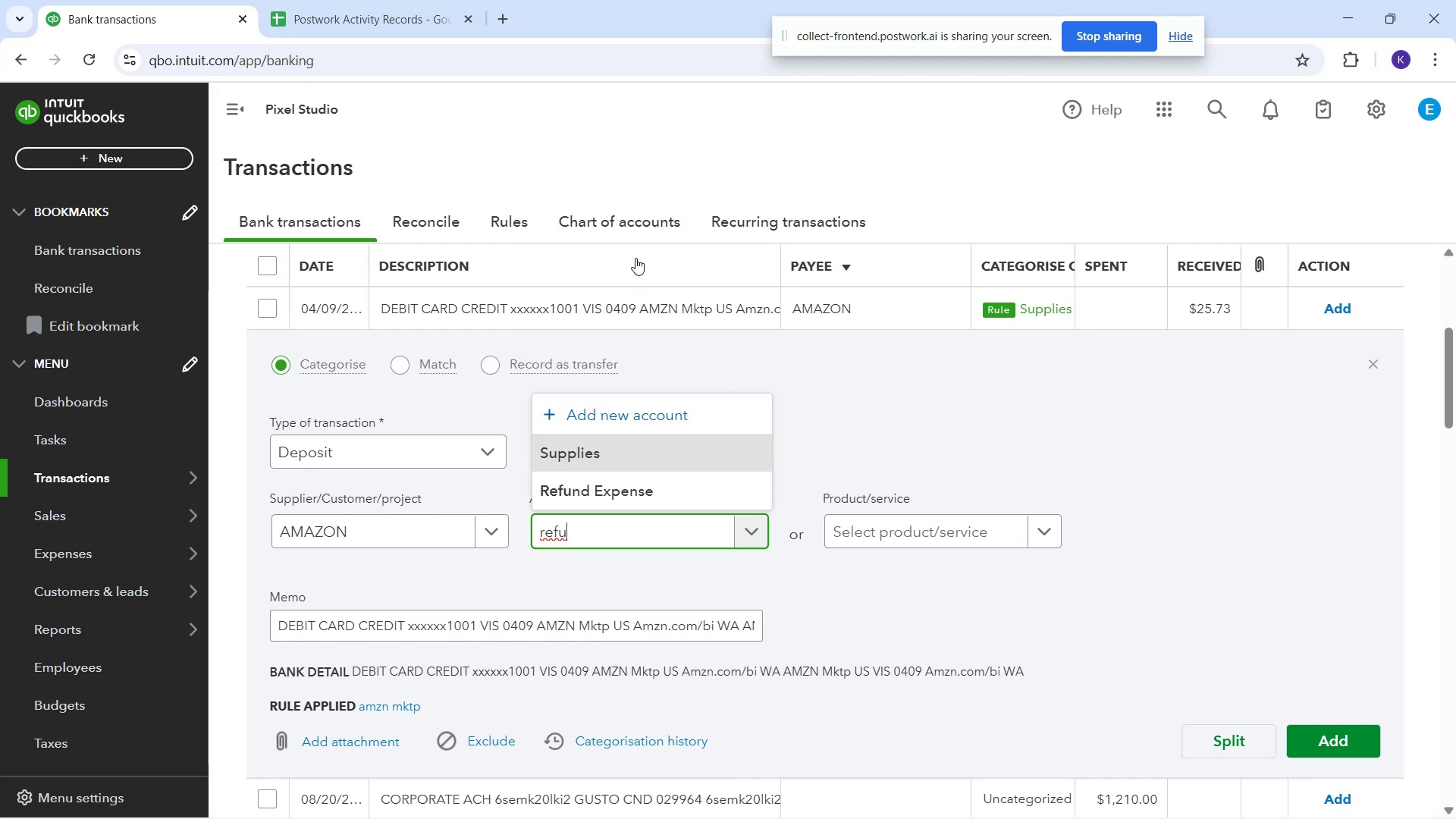 
mouse_move([666, 491])
 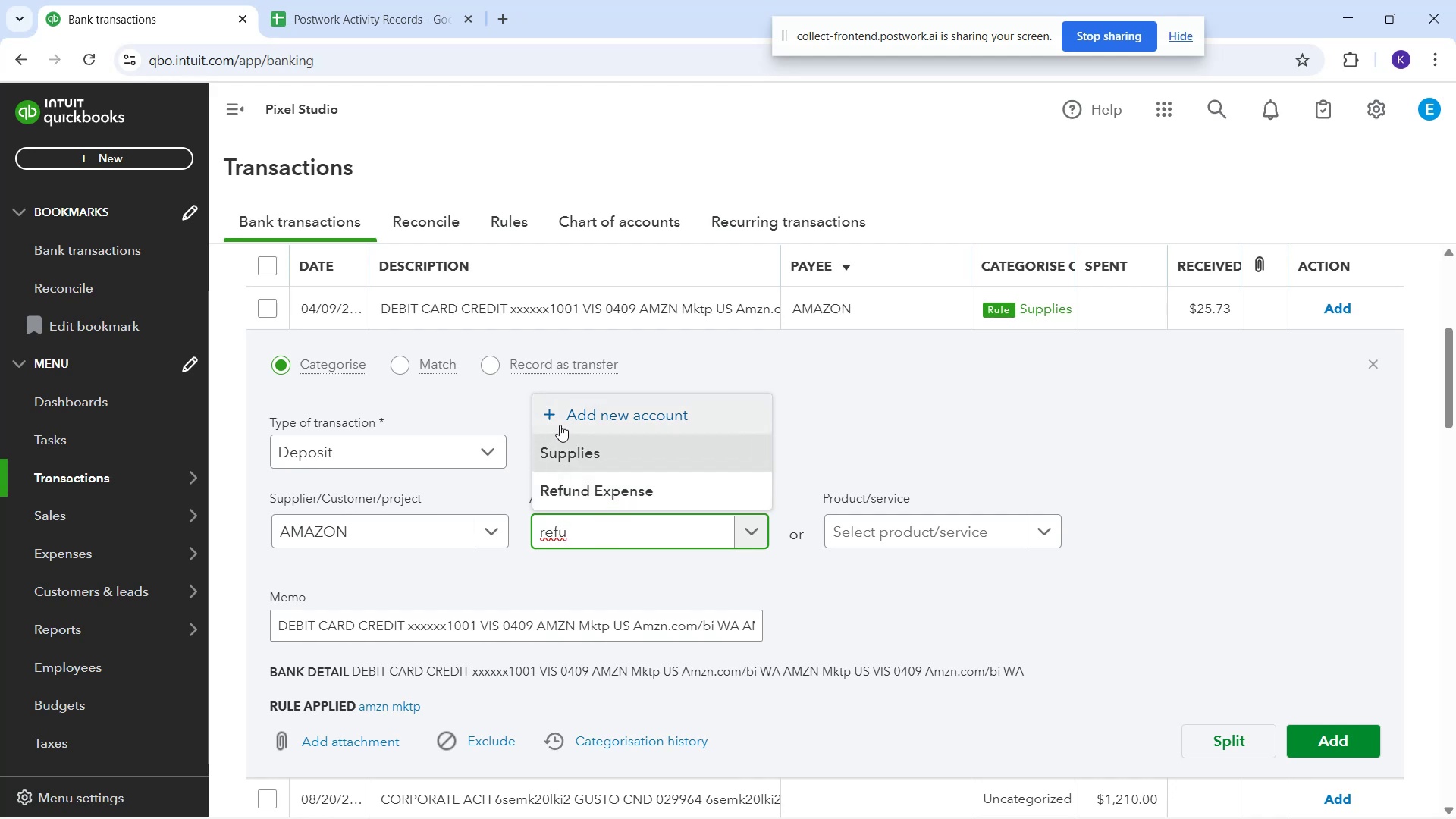 
wait(12.98)
 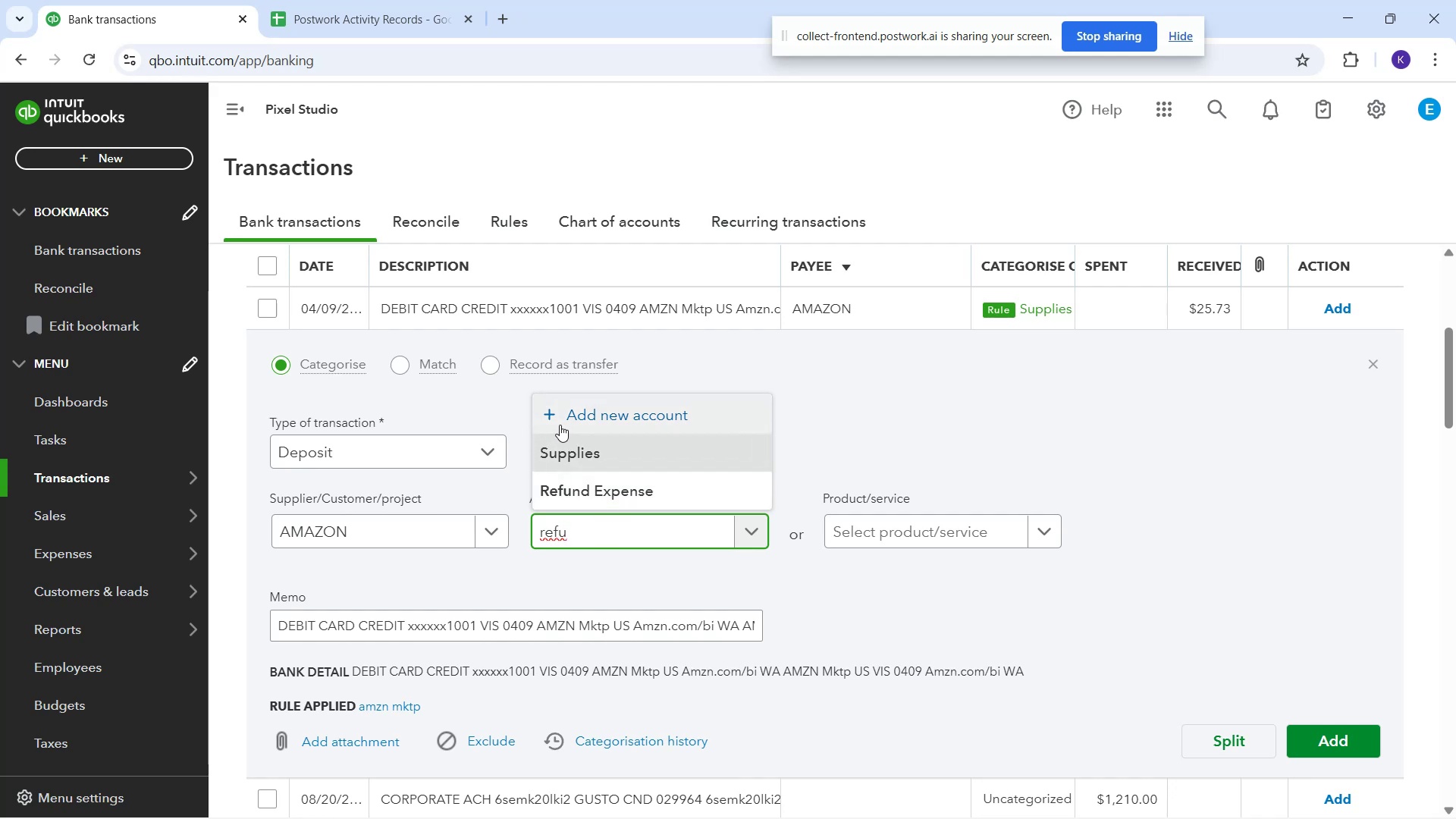 
scroll: coordinate [906, 408], scroll_direction: down, amount: 2.0
 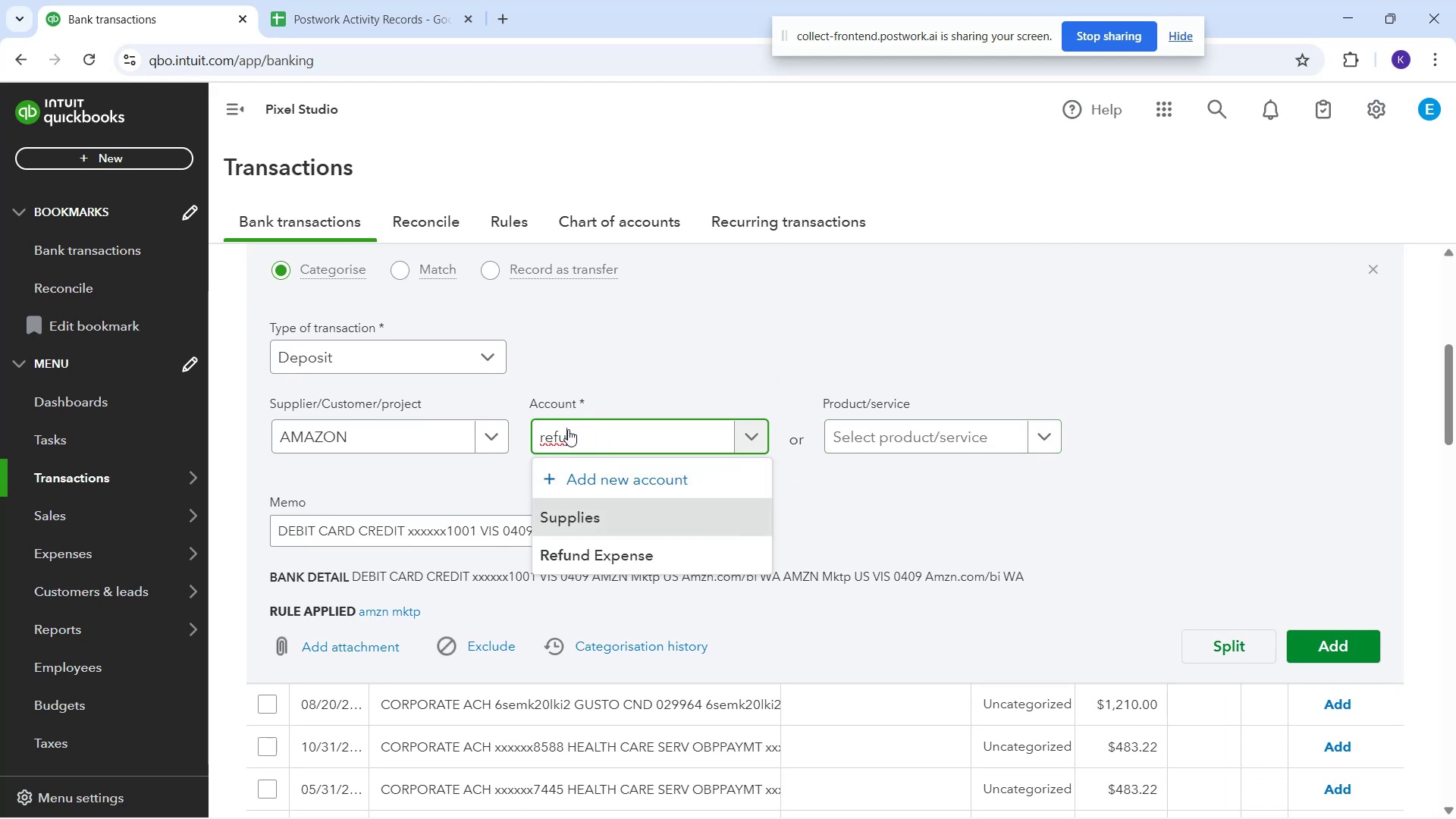 
wait(8.04)
 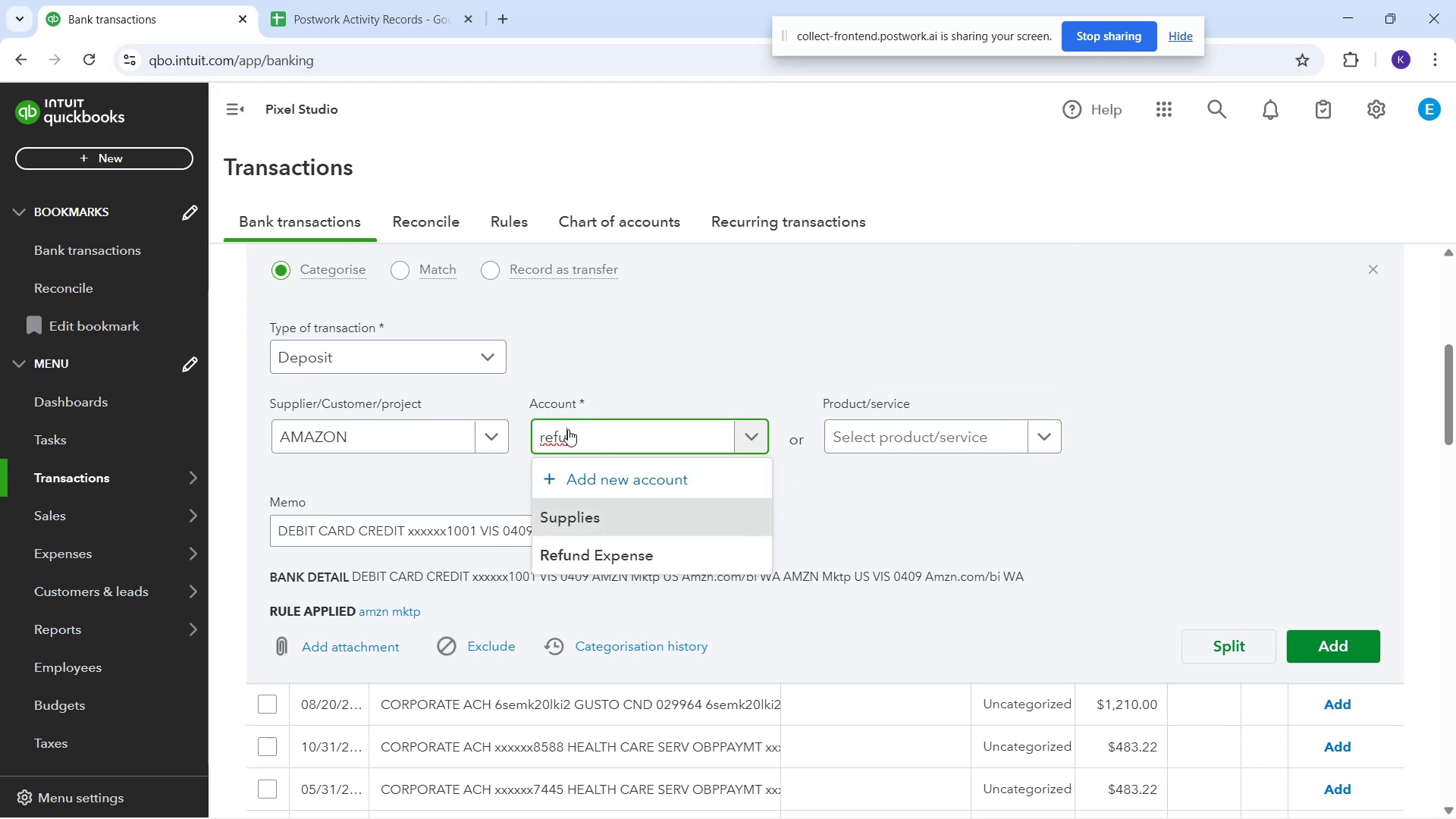 
left_click_drag(start_coordinate=[610, 445], to_coordinate=[585, 423])
 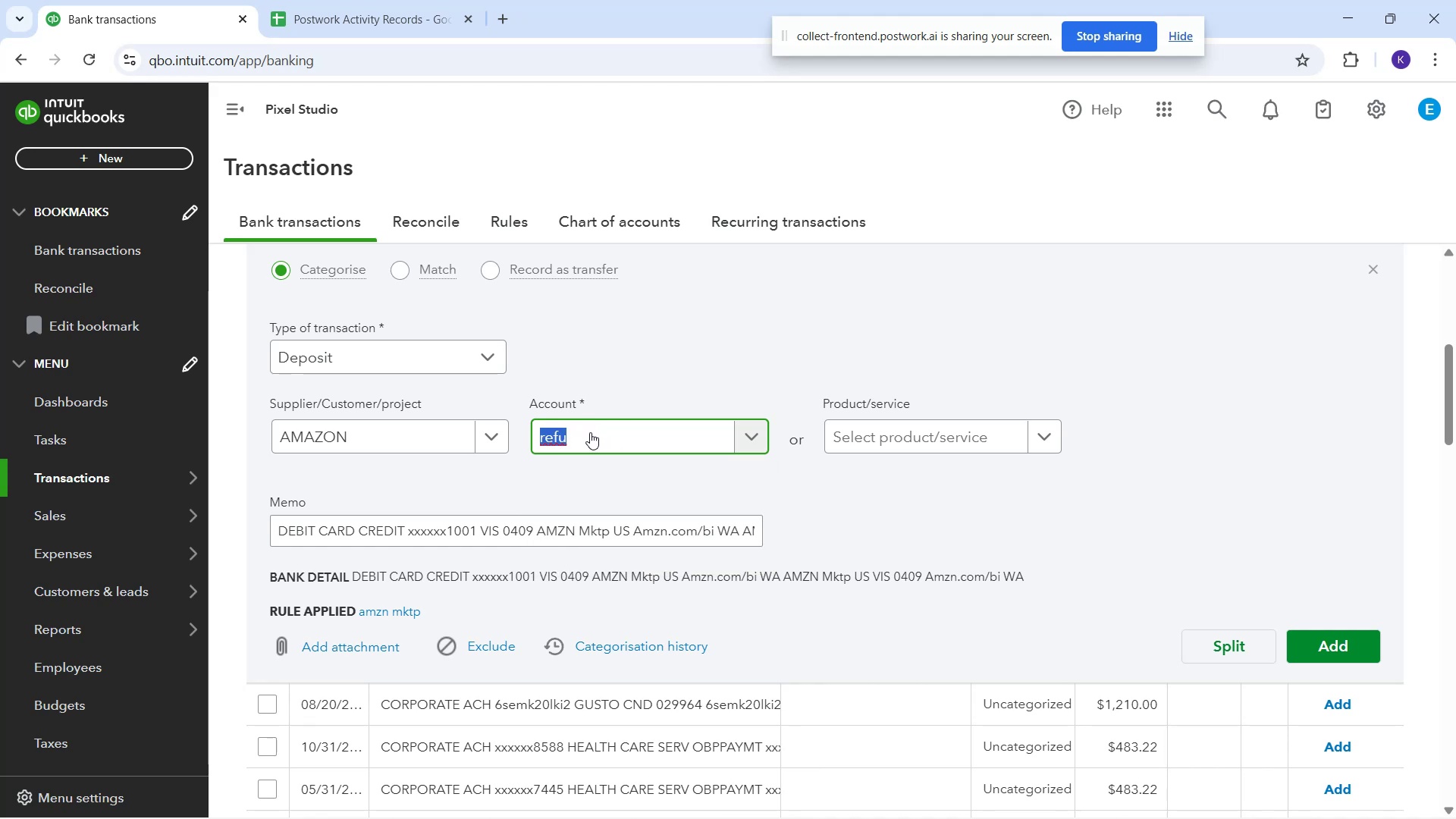 
type(rev)
key(Backspace)
type(cei)
 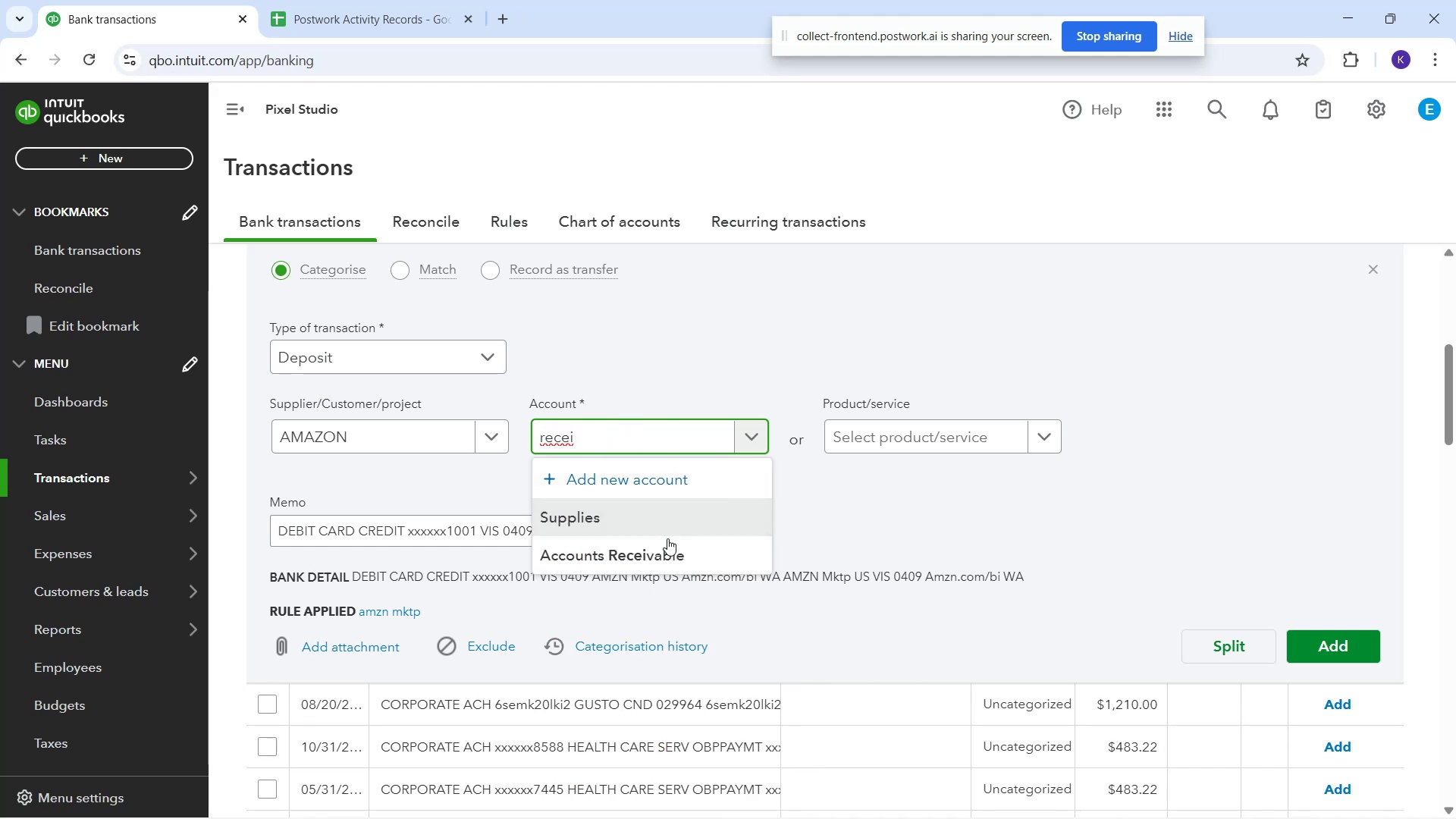 
left_click([812, 532])
 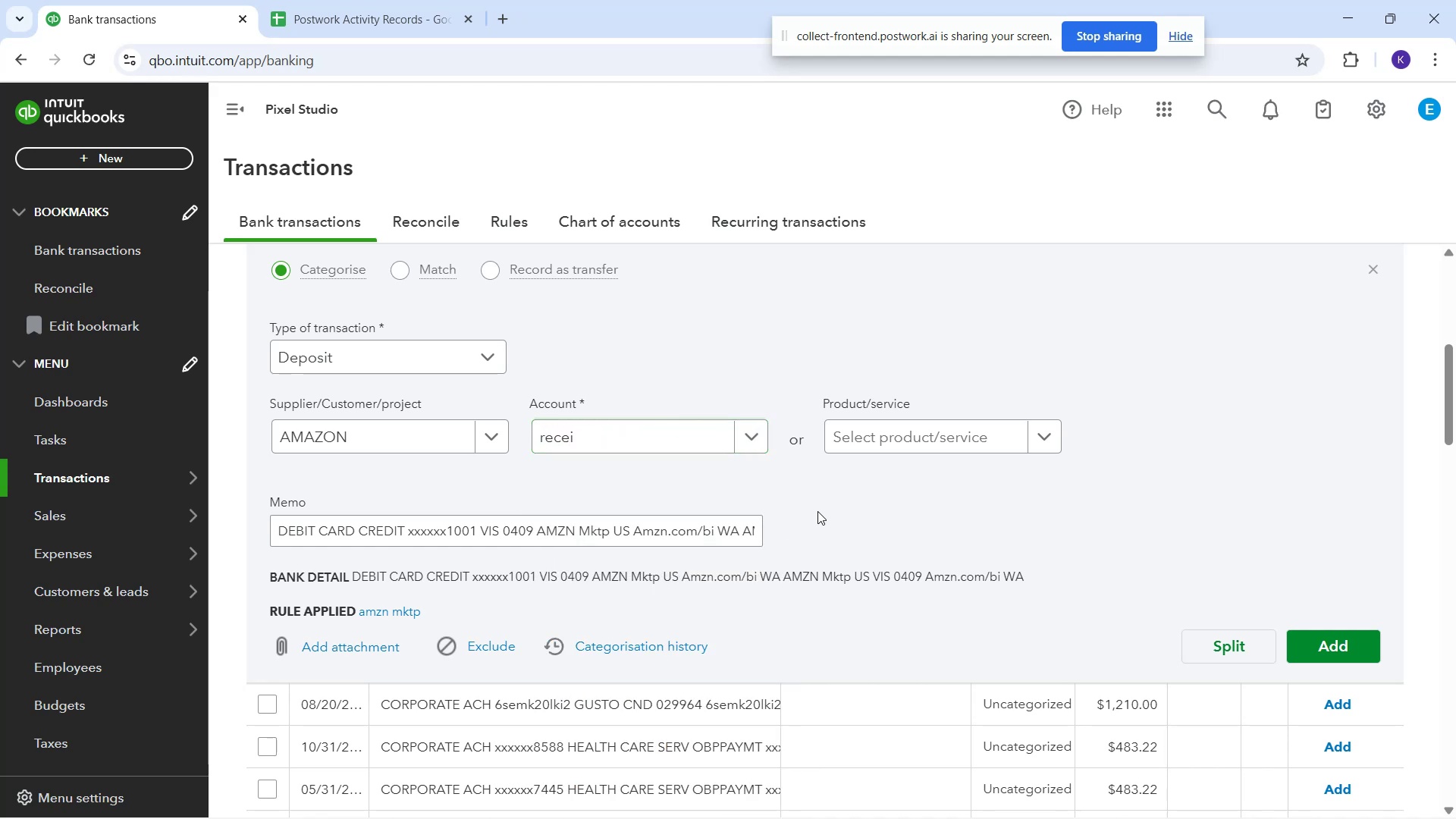 
scroll: coordinate [841, 497], scroll_direction: up, amount: 2.0
 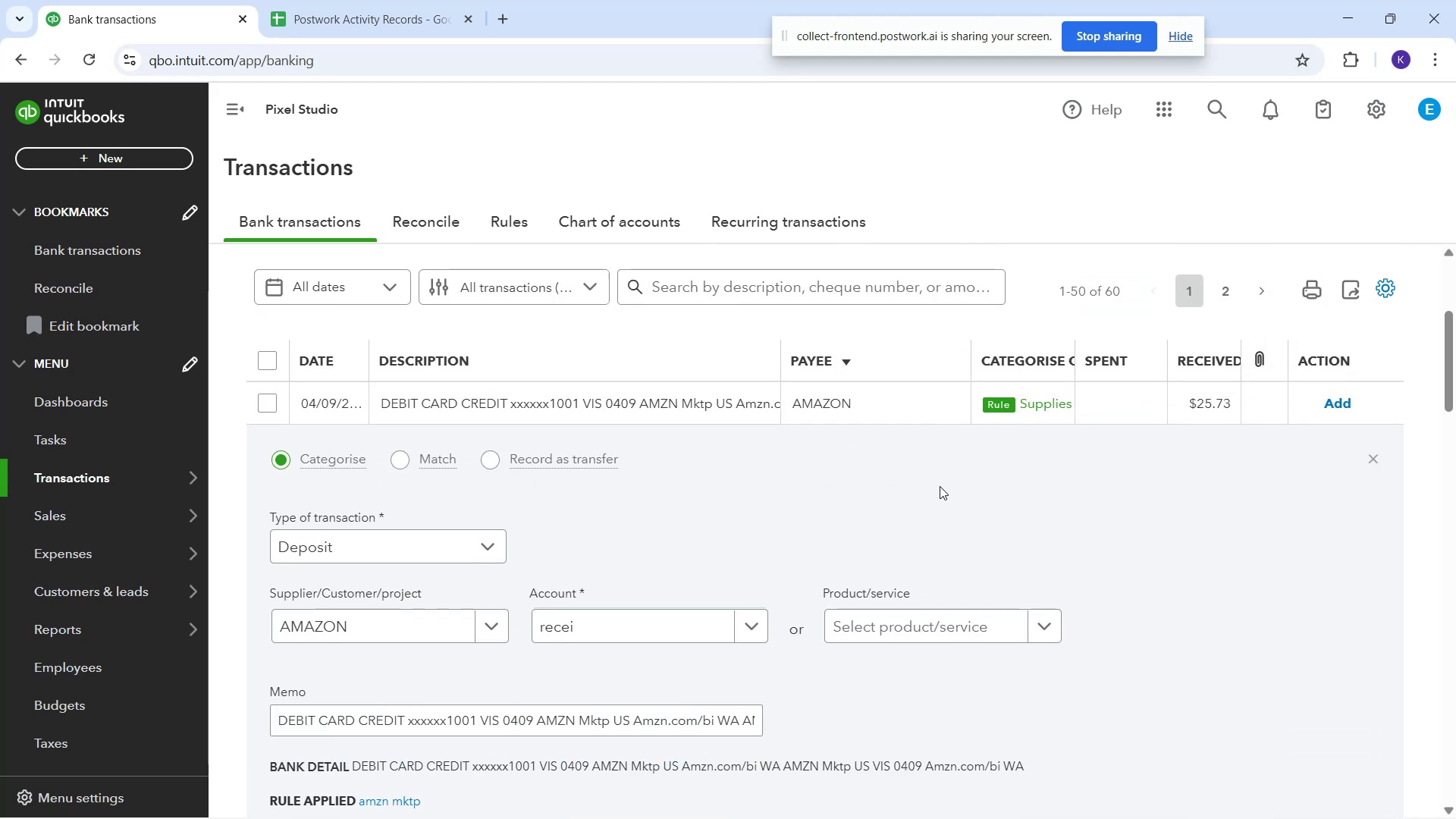 
scroll: coordinate [957, 496], scroll_direction: down, amount: 5.0
 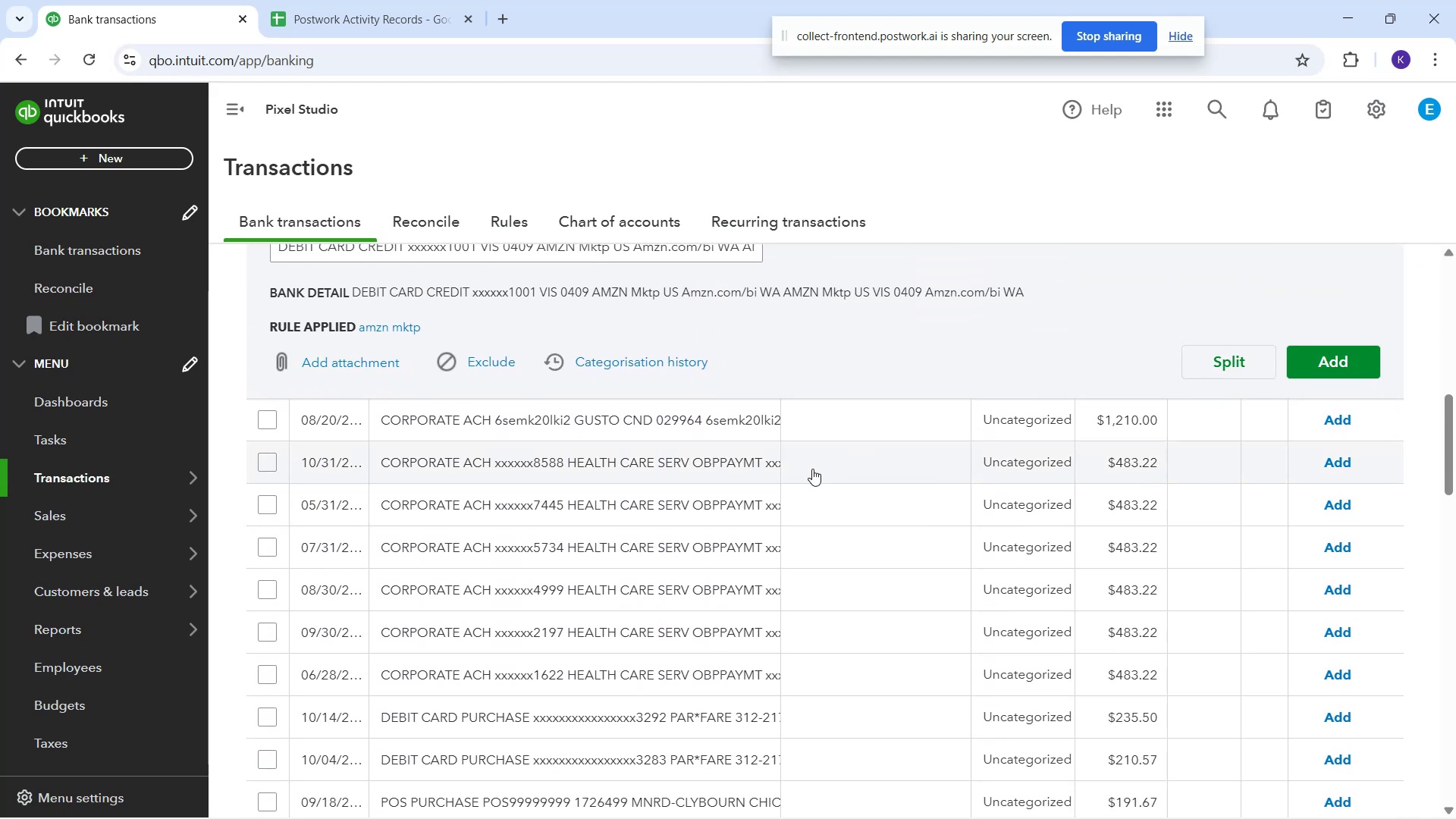 
left_click([875, 469])
 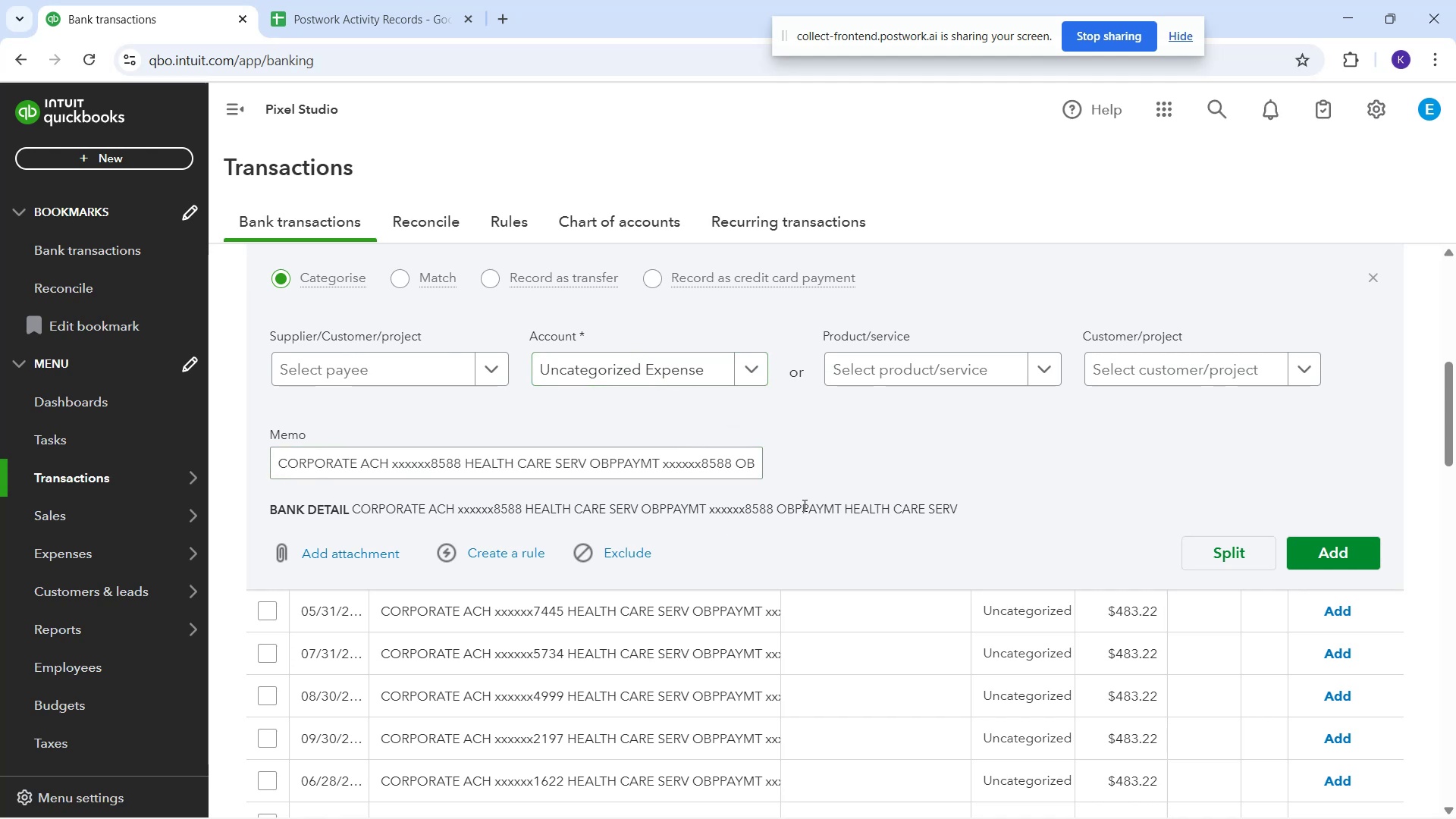 
wait(18.25)
 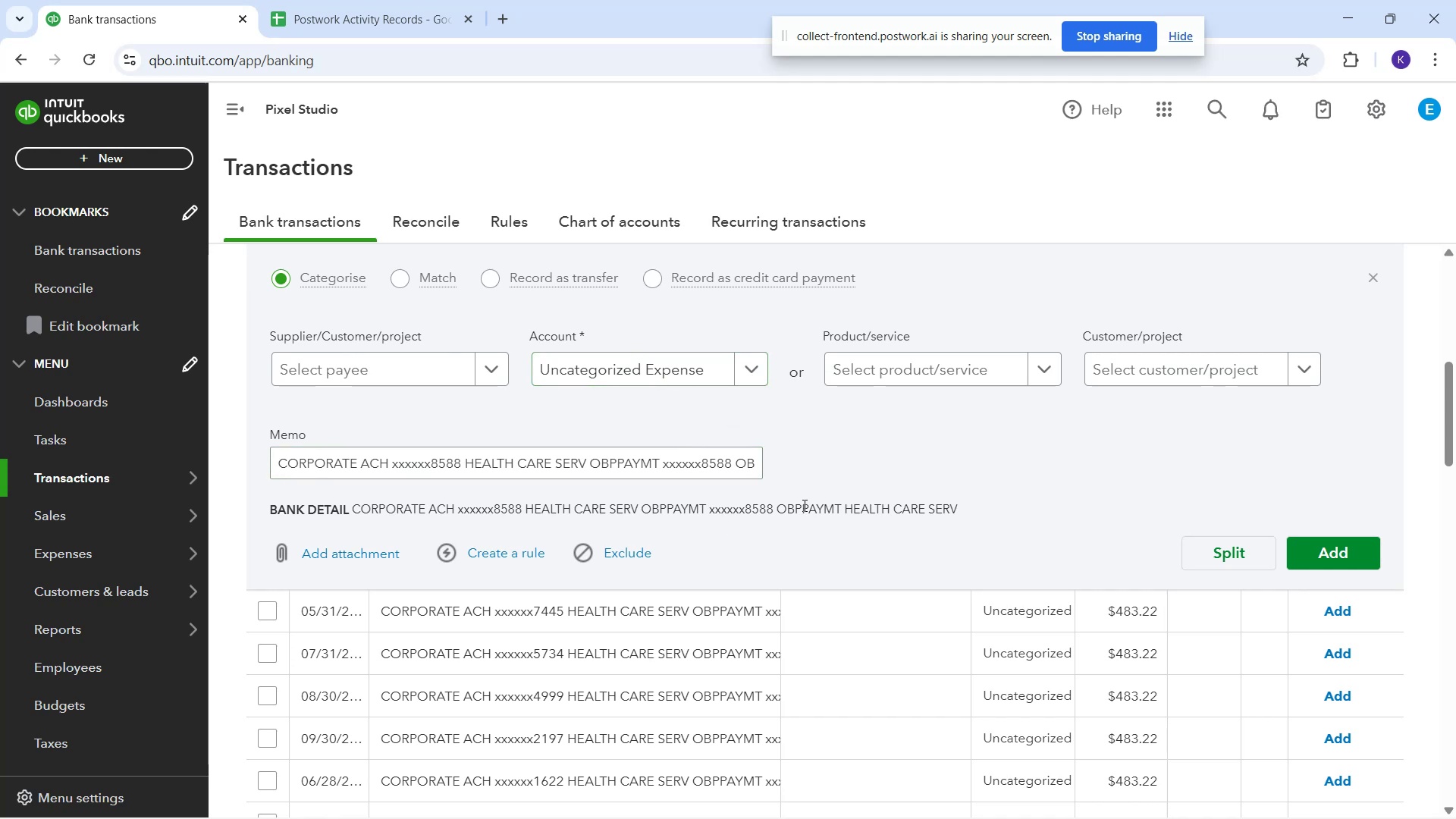 
scroll: coordinate [1152, 502], scroll_direction: down, amount: 2.0
 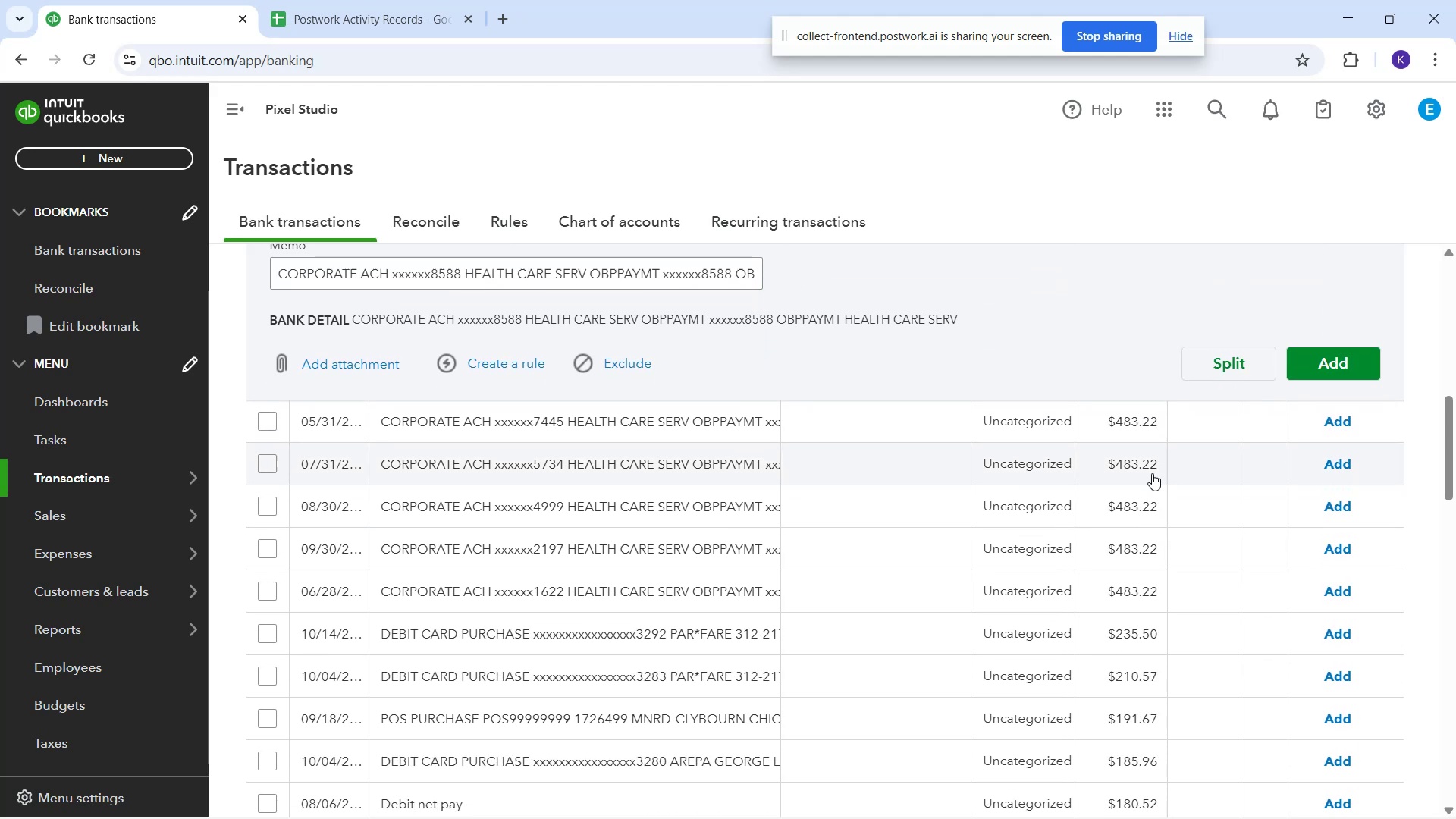 
scroll: coordinate [970, 566], scroll_direction: up, amount: 5.0
 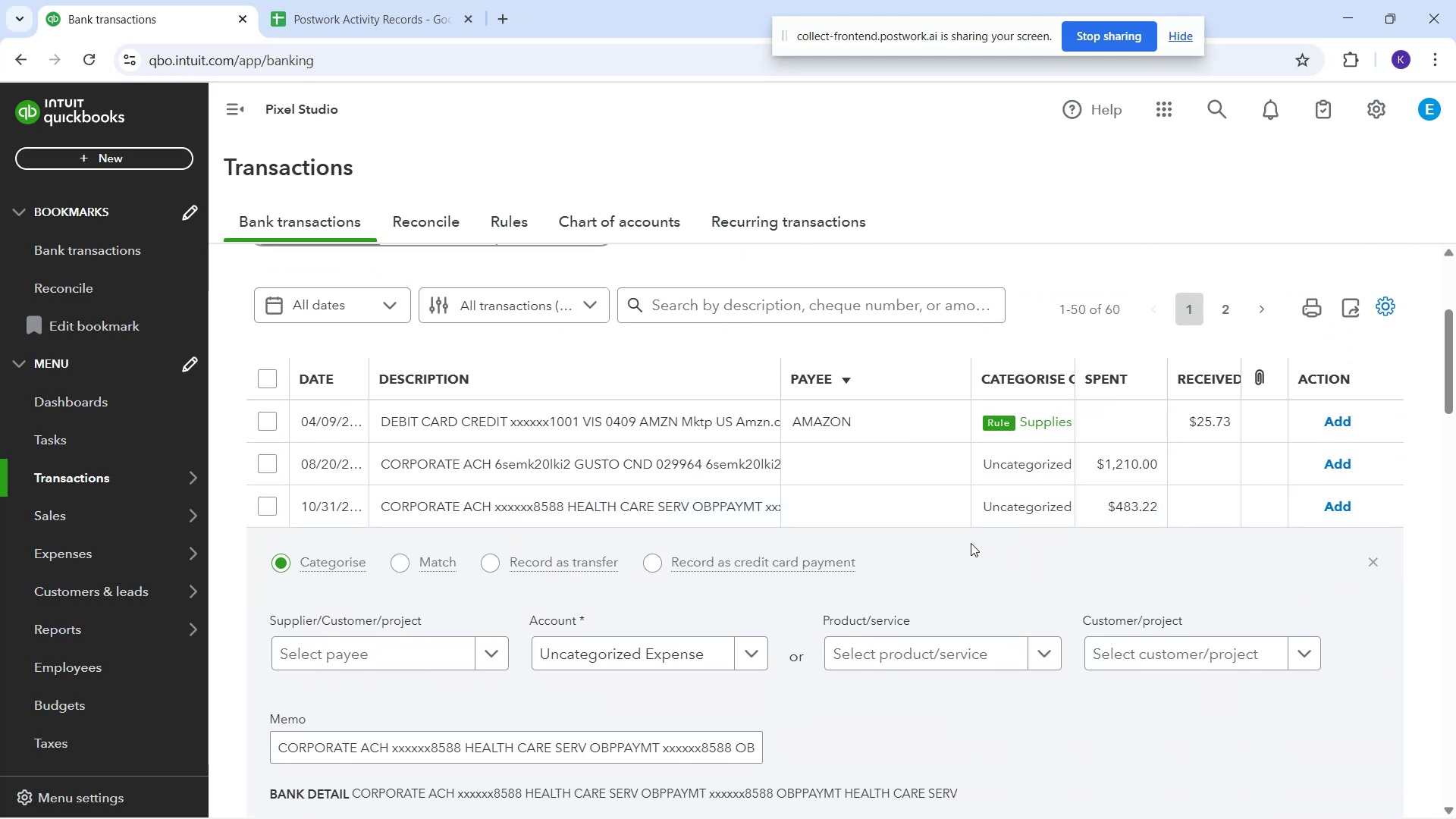 
scroll: coordinate [705, 635], scroll_direction: down, amount: 2.0
 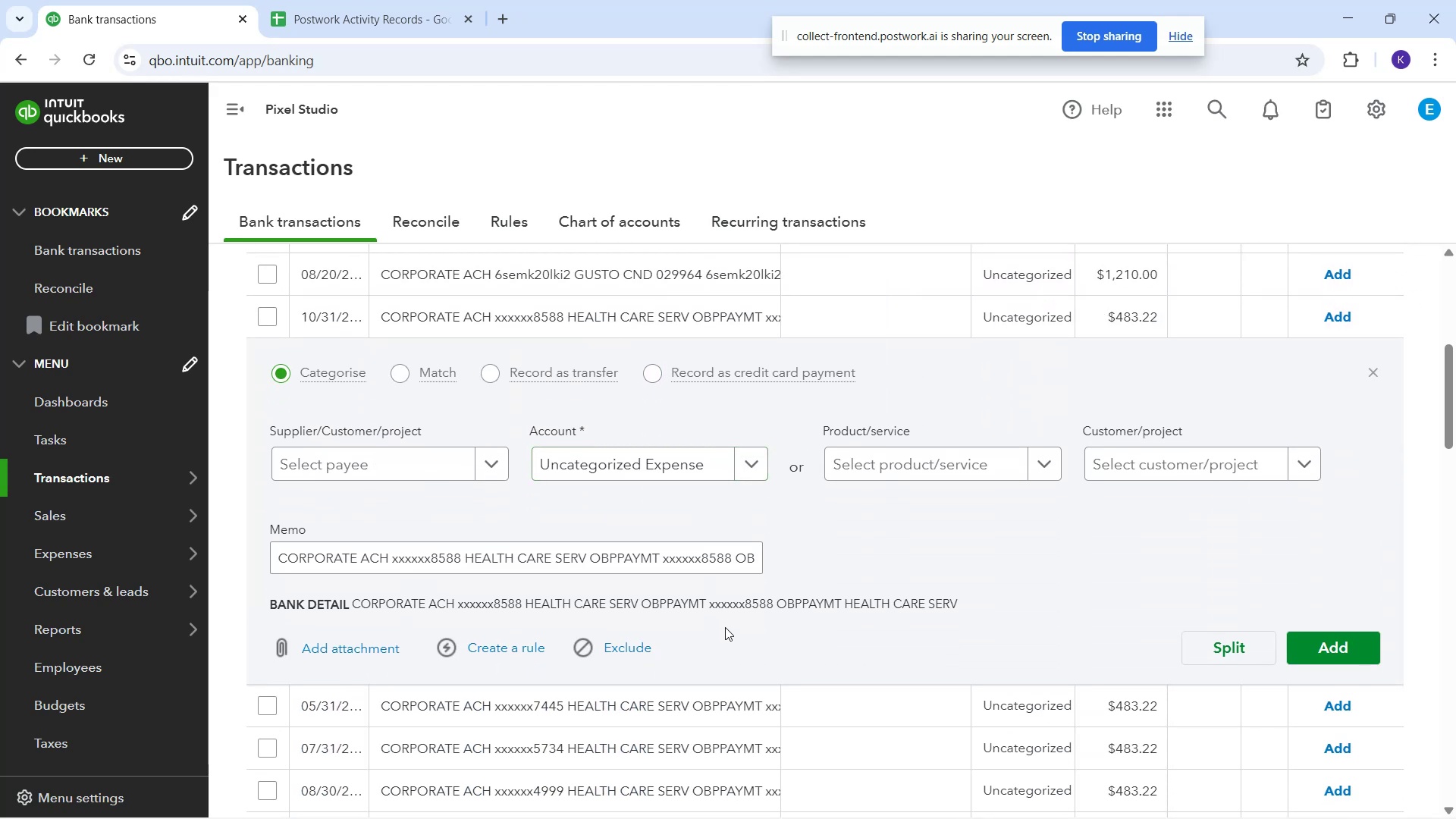 
left_click([725, 627])
 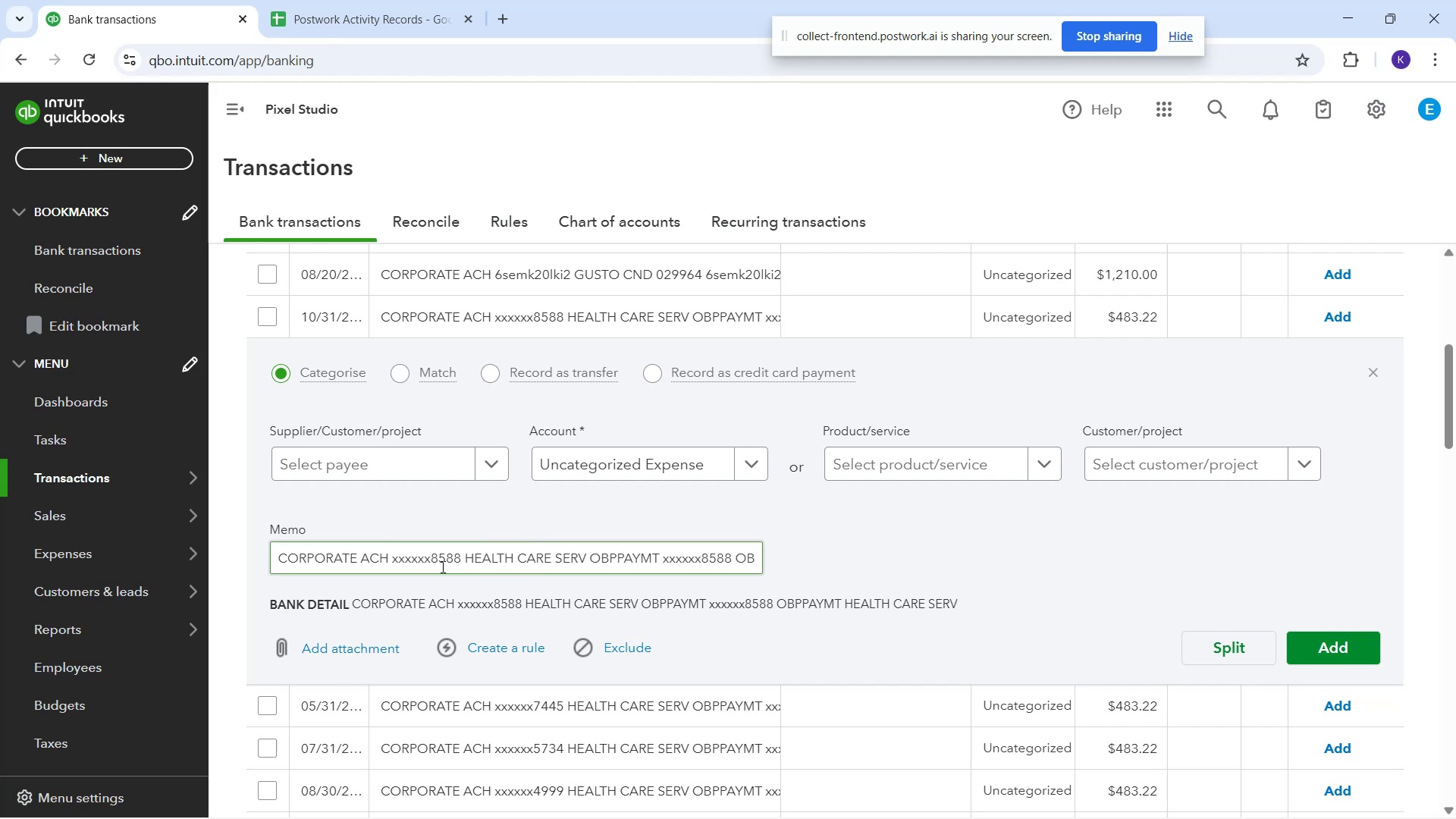 
left_click_drag(start_coordinate=[468, 557], to_coordinate=[591, 563])
 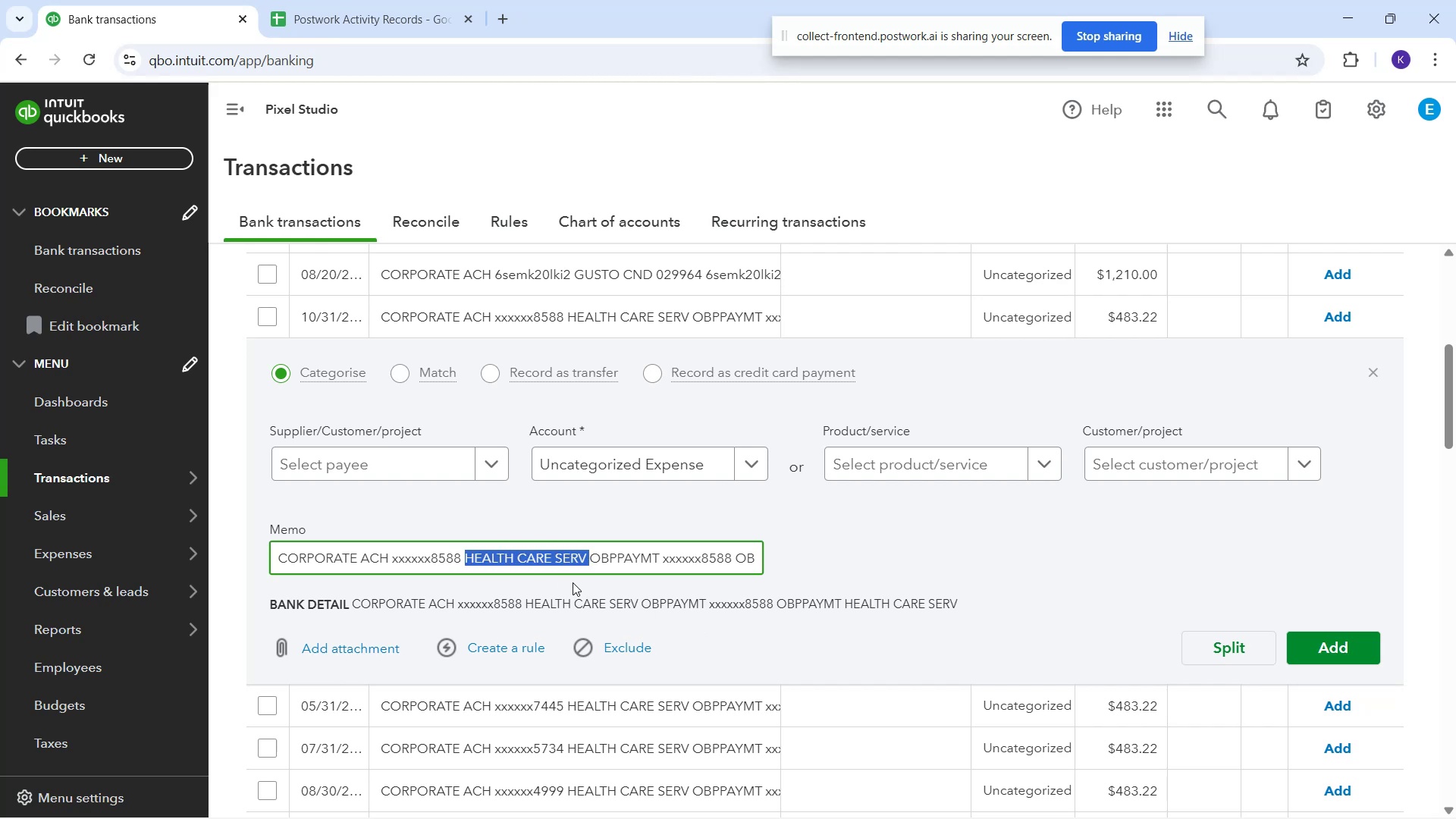 
key(Control+C)
 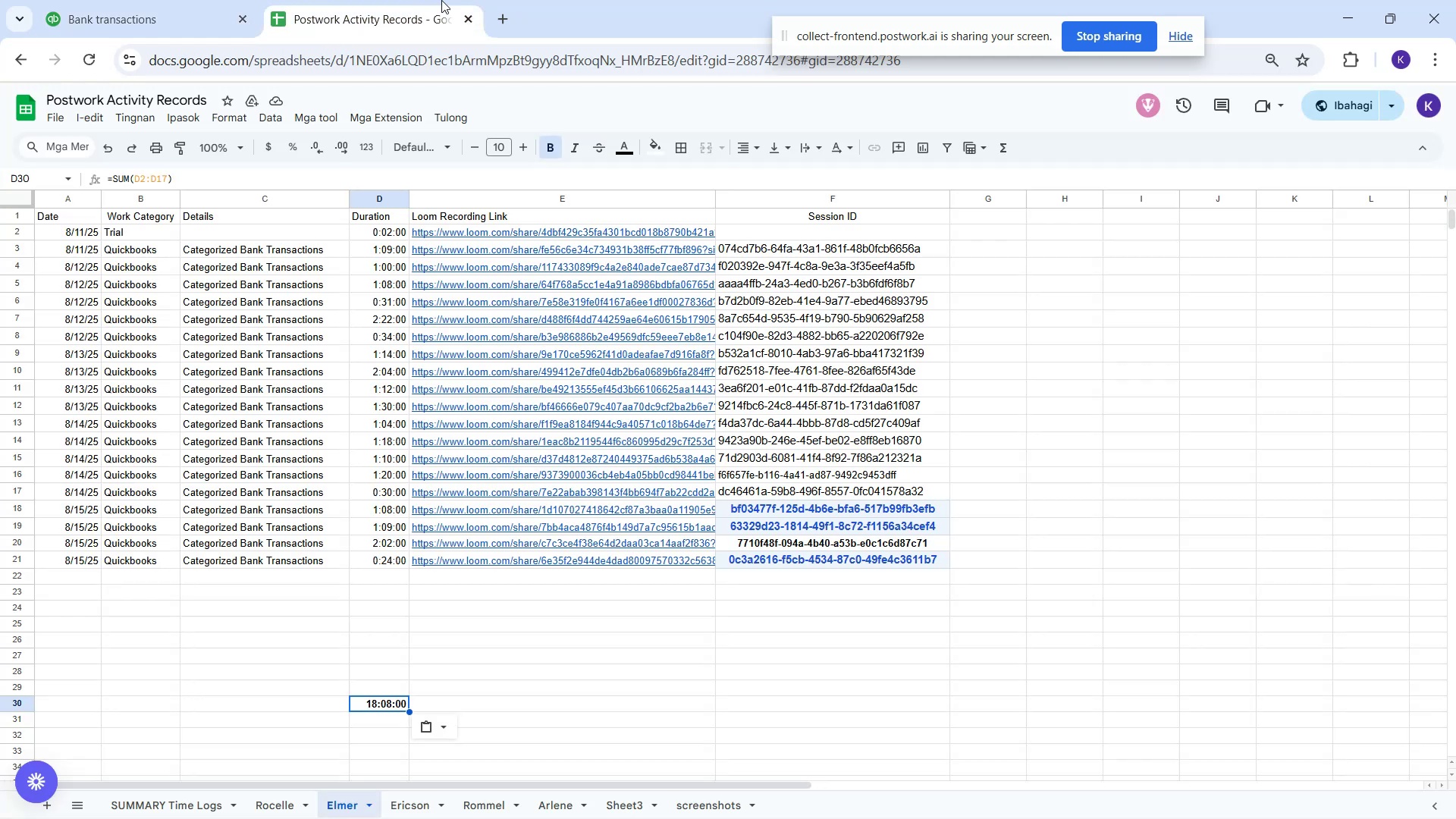 
left_click([511, 16])
 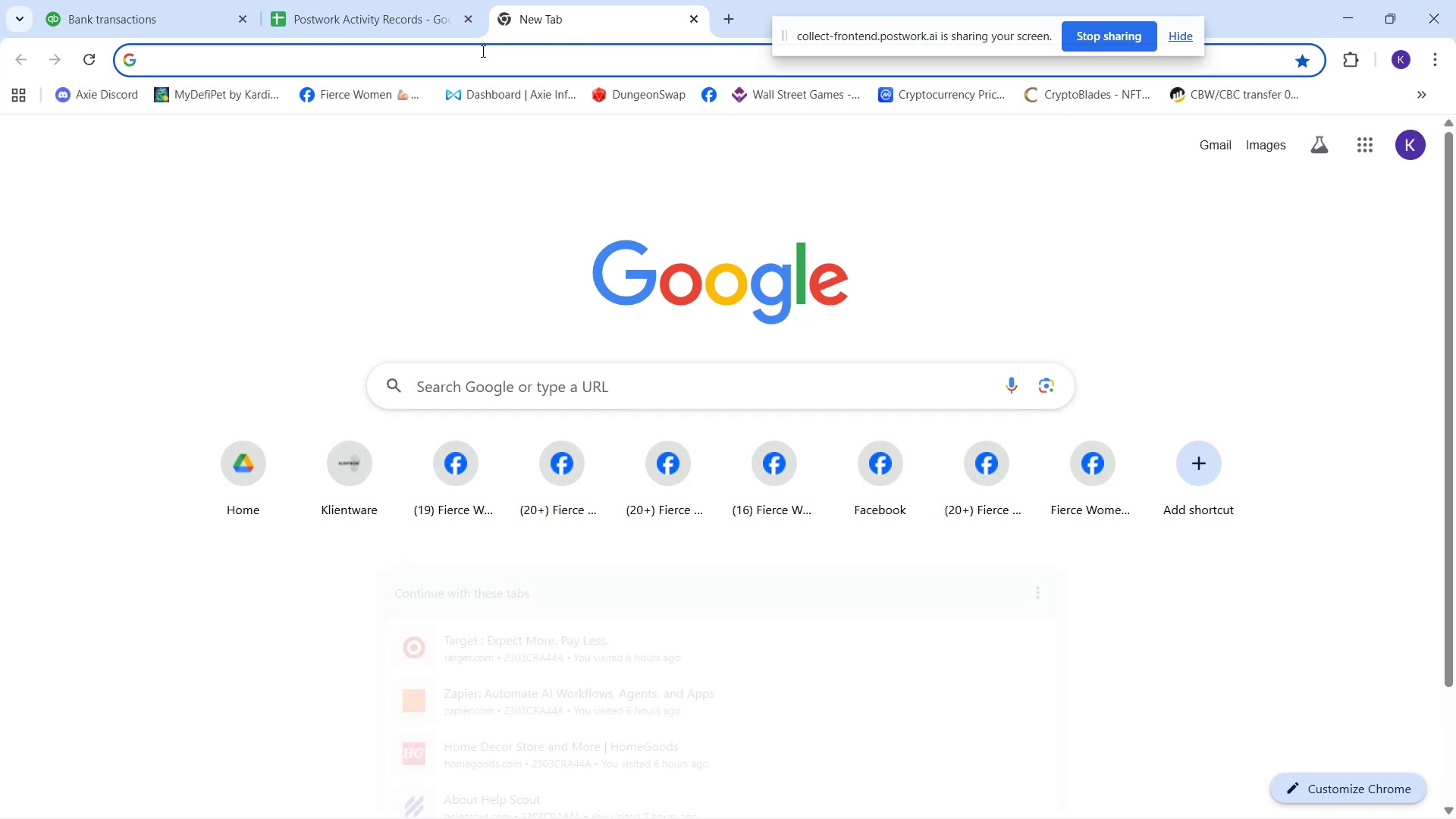 
left_click([478, 65])
 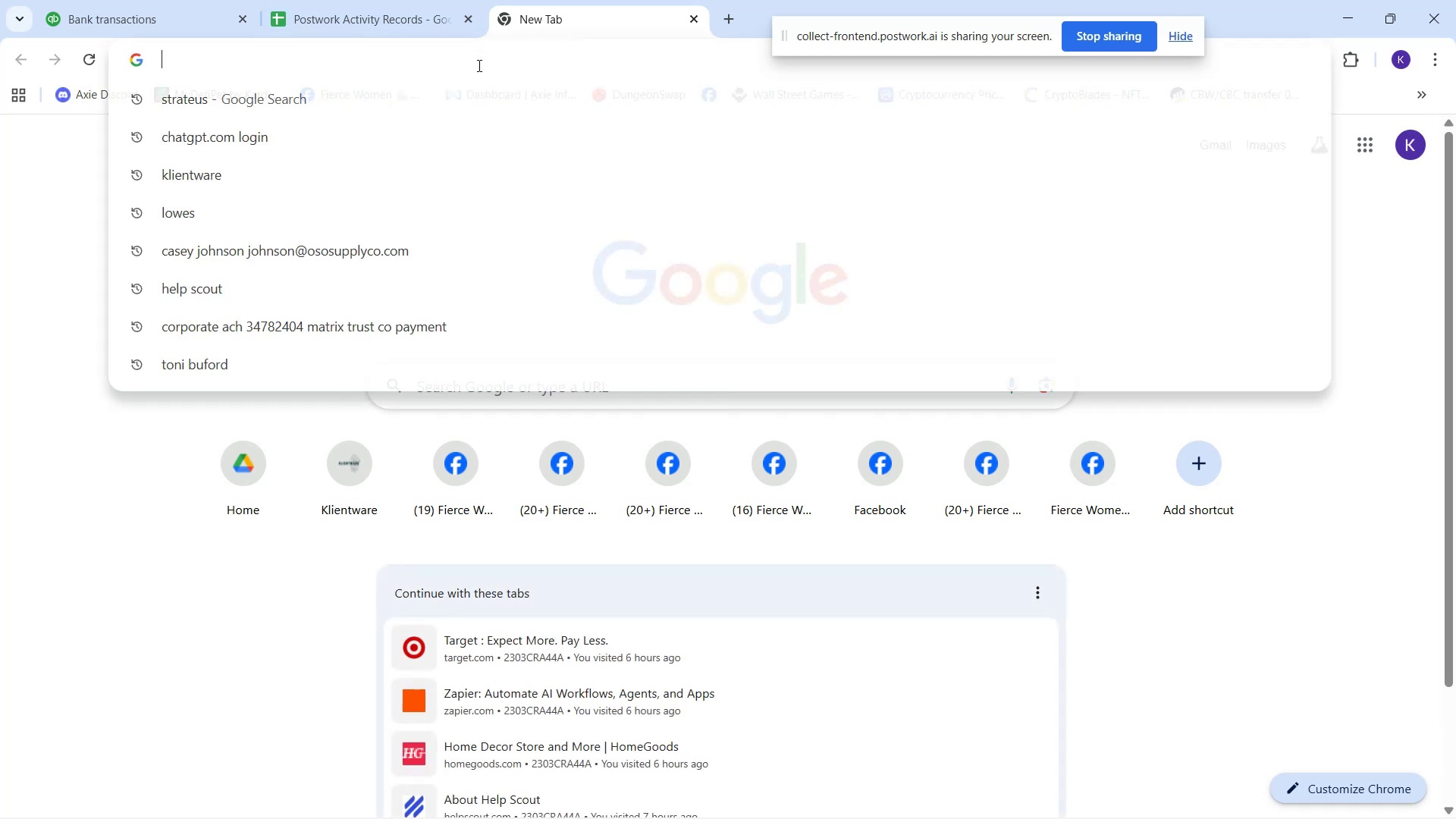 
key(Control+V)
 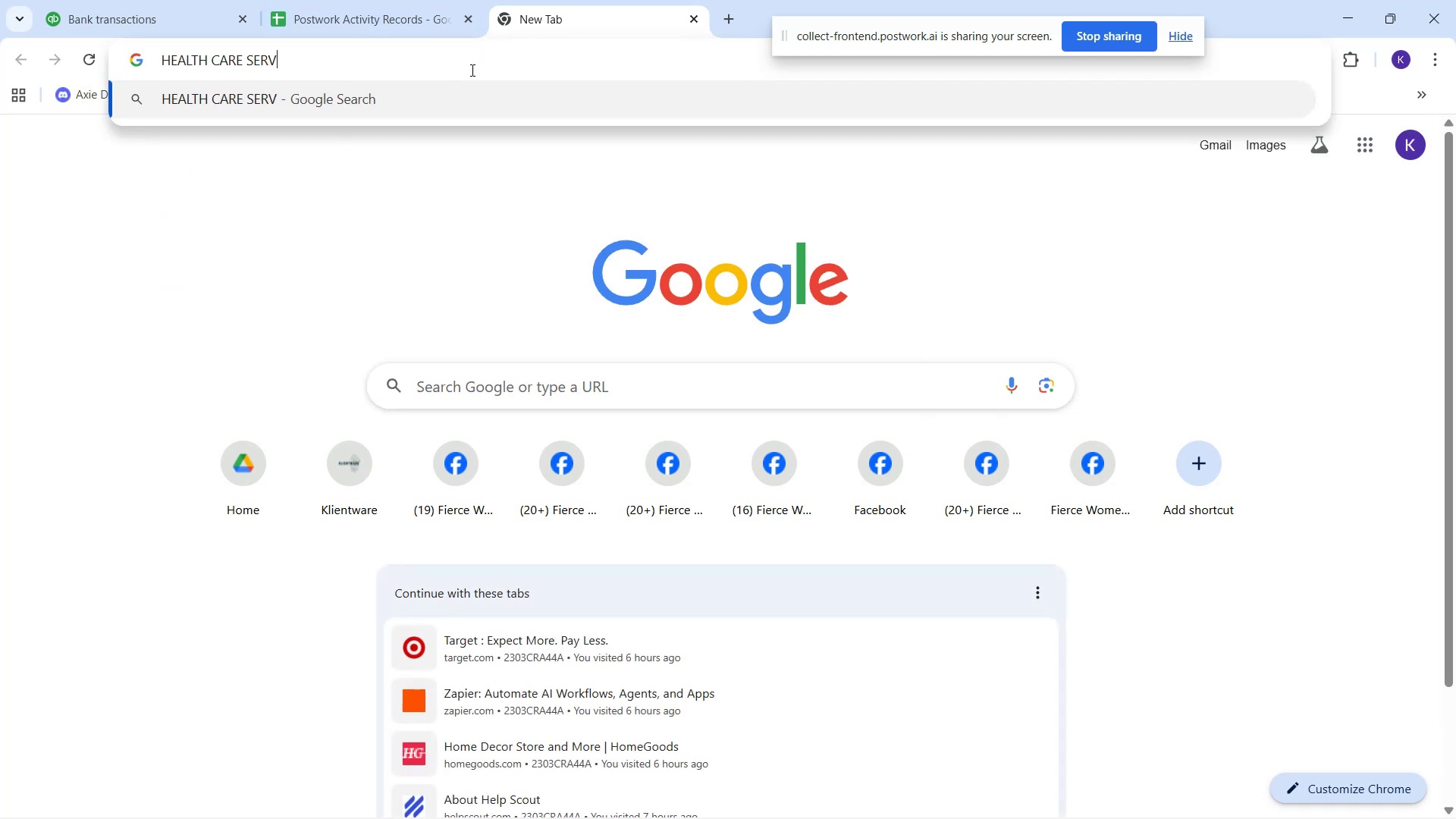 
key(Enter)
 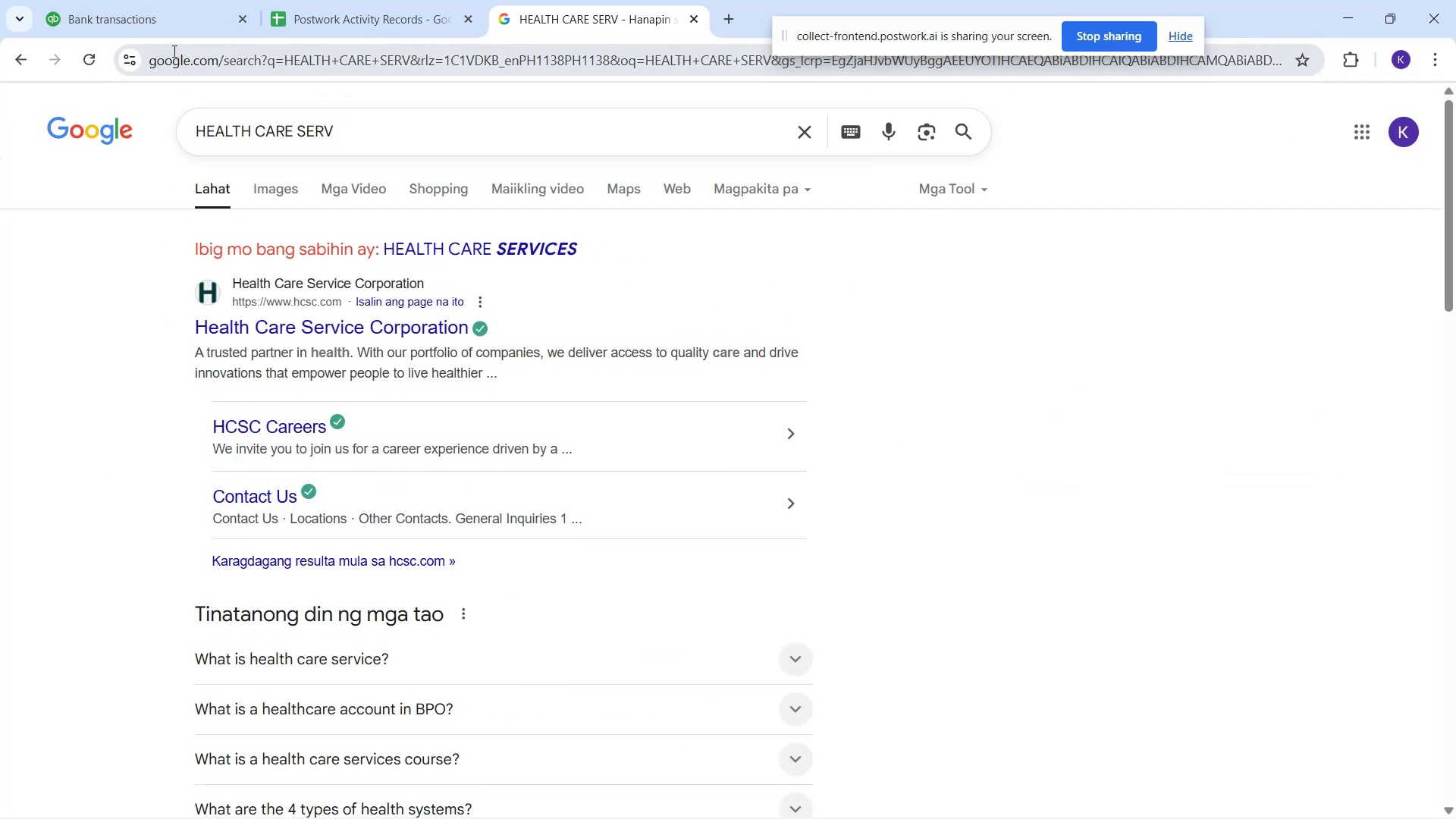 
left_click([167, 29])
 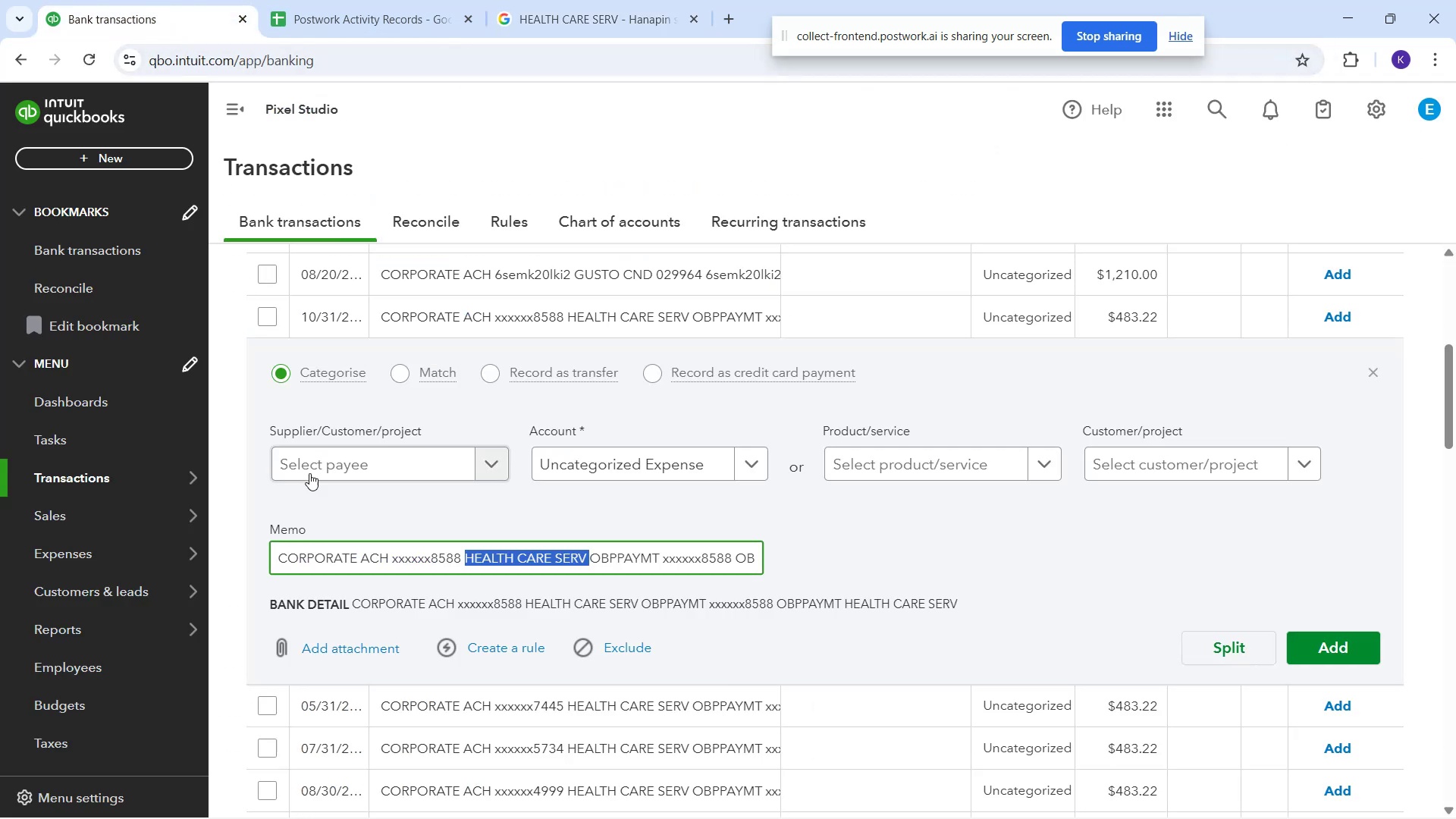 
left_click([309, 469])
 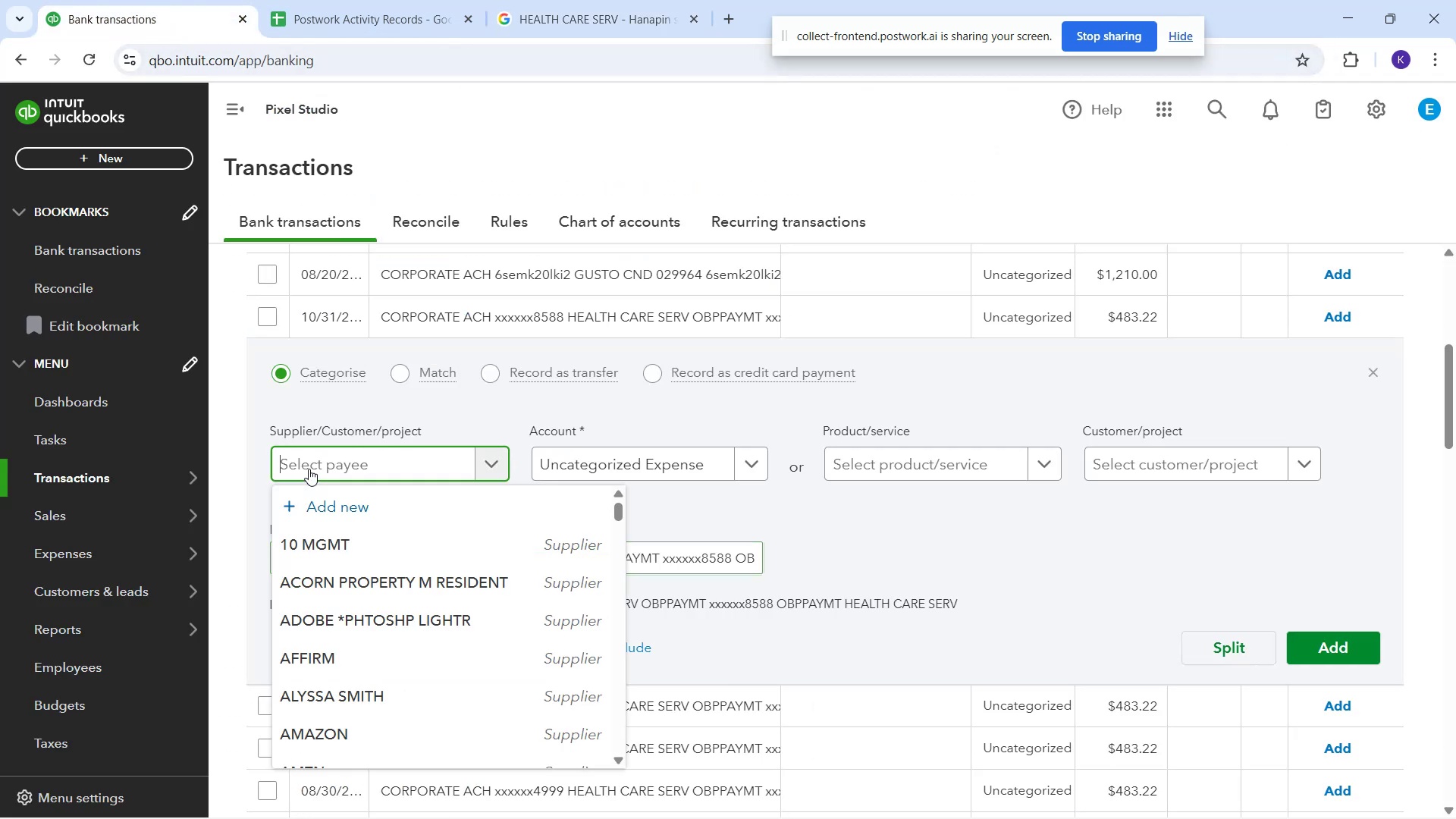 
type(healh)
key(Backspace)
type(th)
 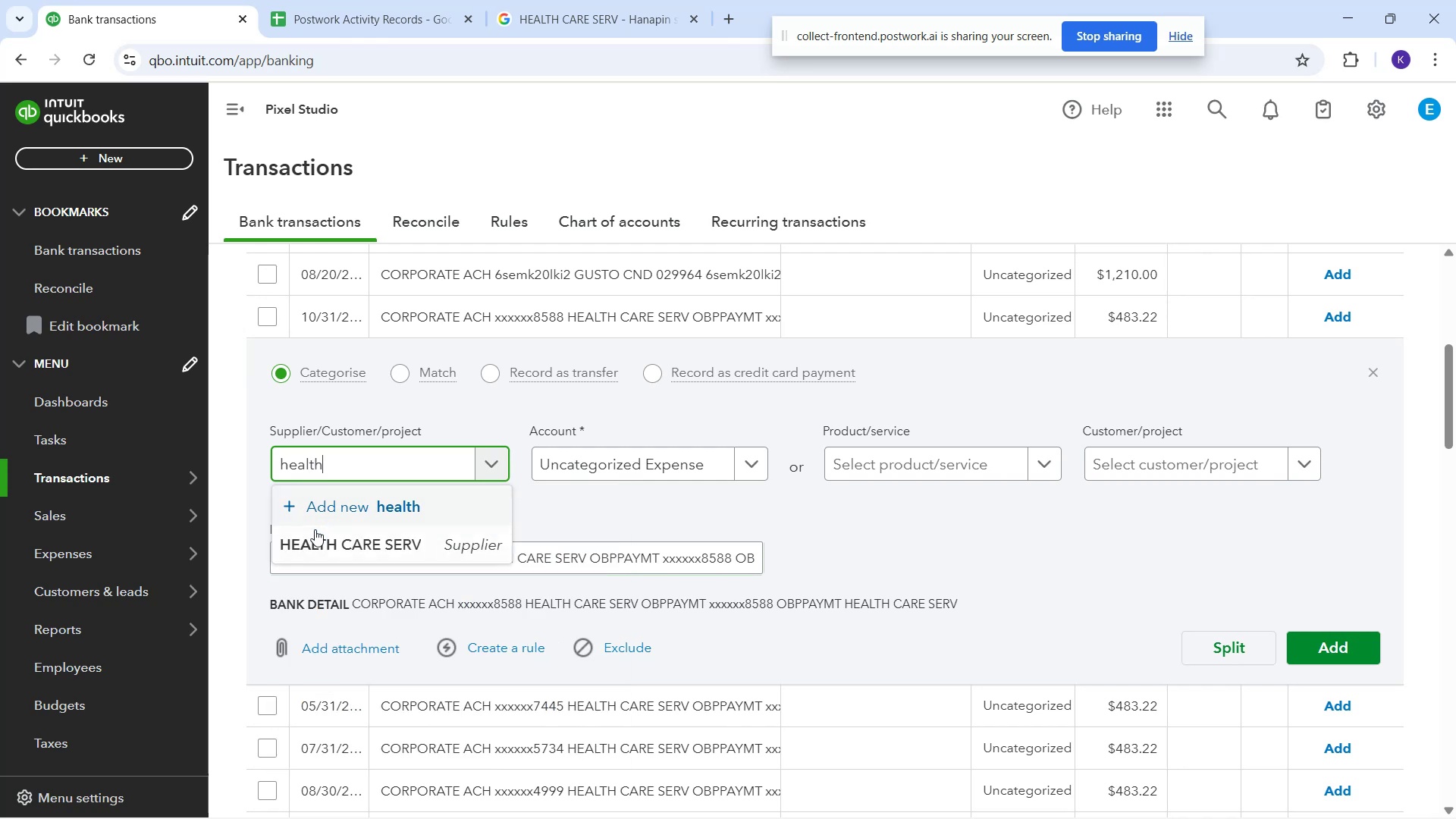 
left_click([315, 535])
 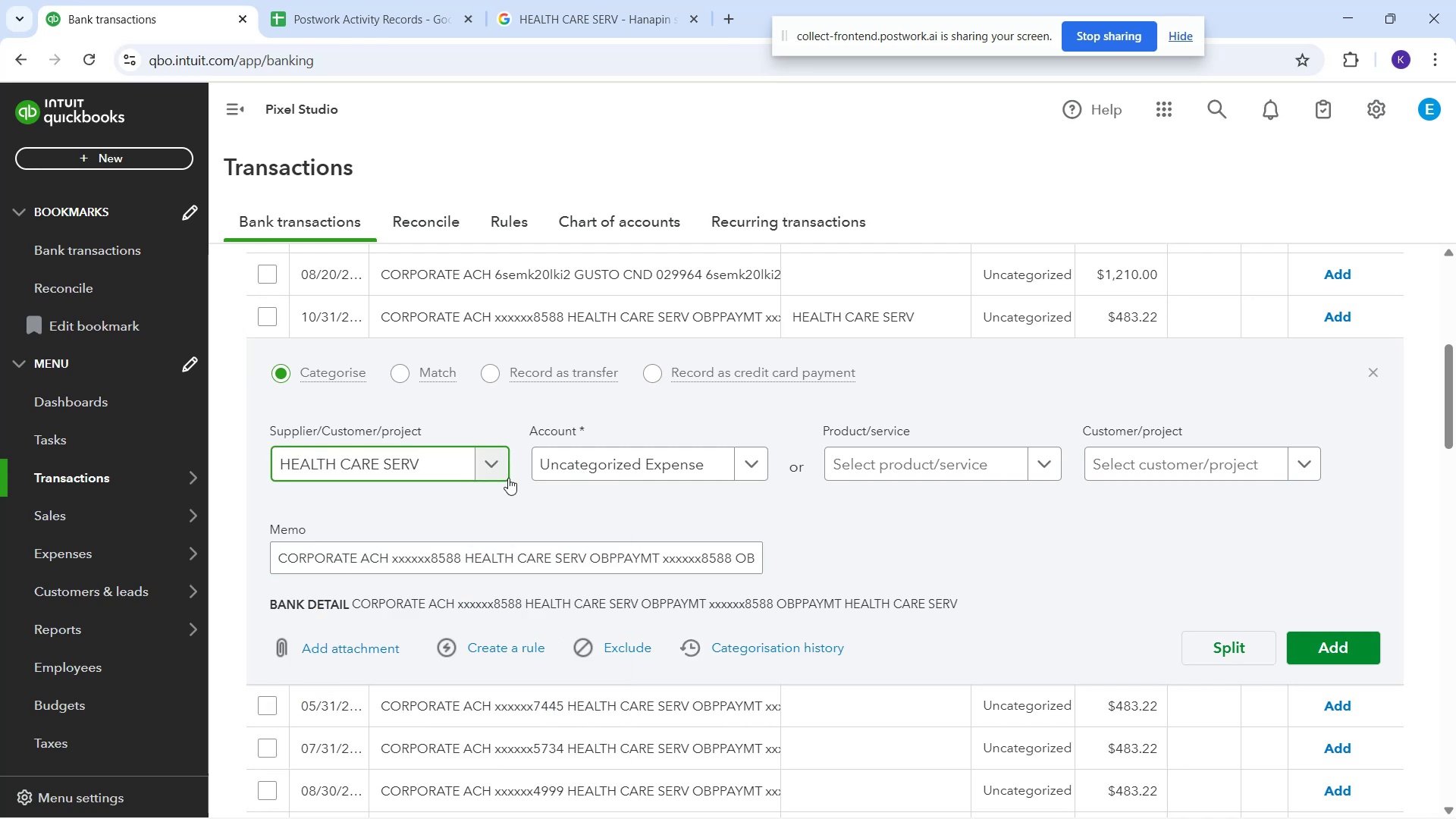 
left_click([560, 476])
 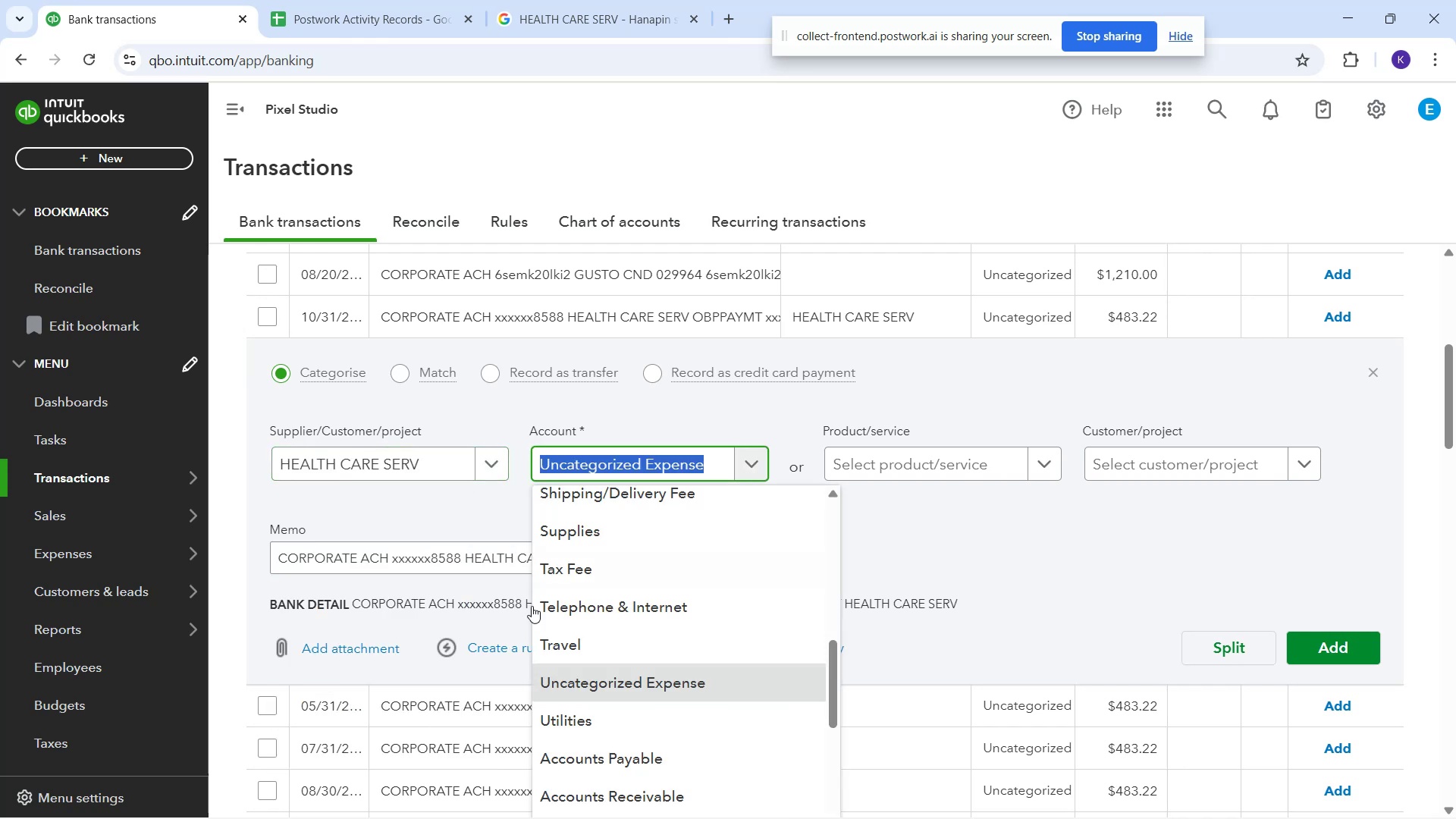 
scroll: coordinate [704, 607], scroll_direction: down, amount: 6.0
 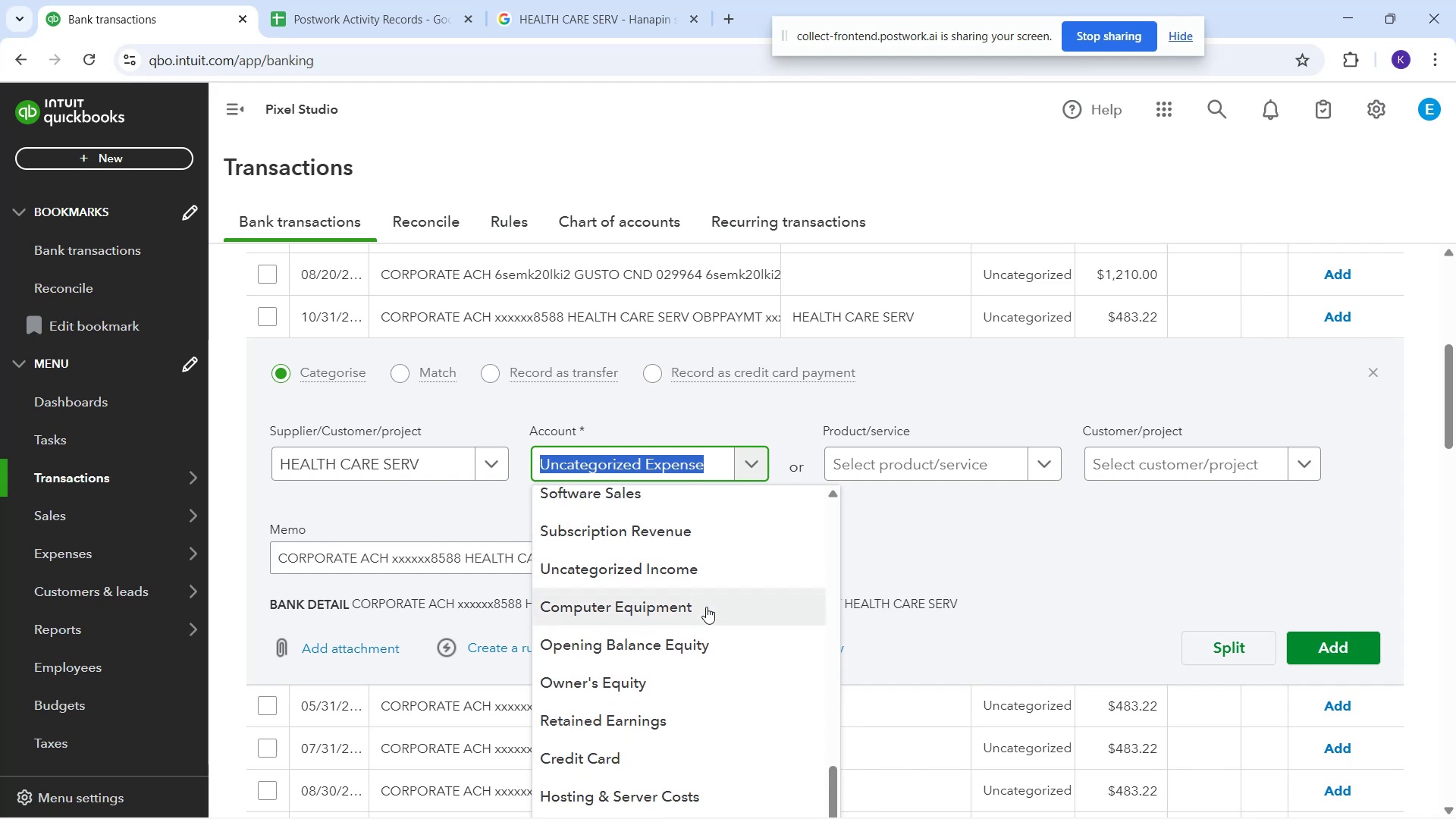 
scroll: coordinate [681, 761], scroll_direction: down, amount: 6.0
 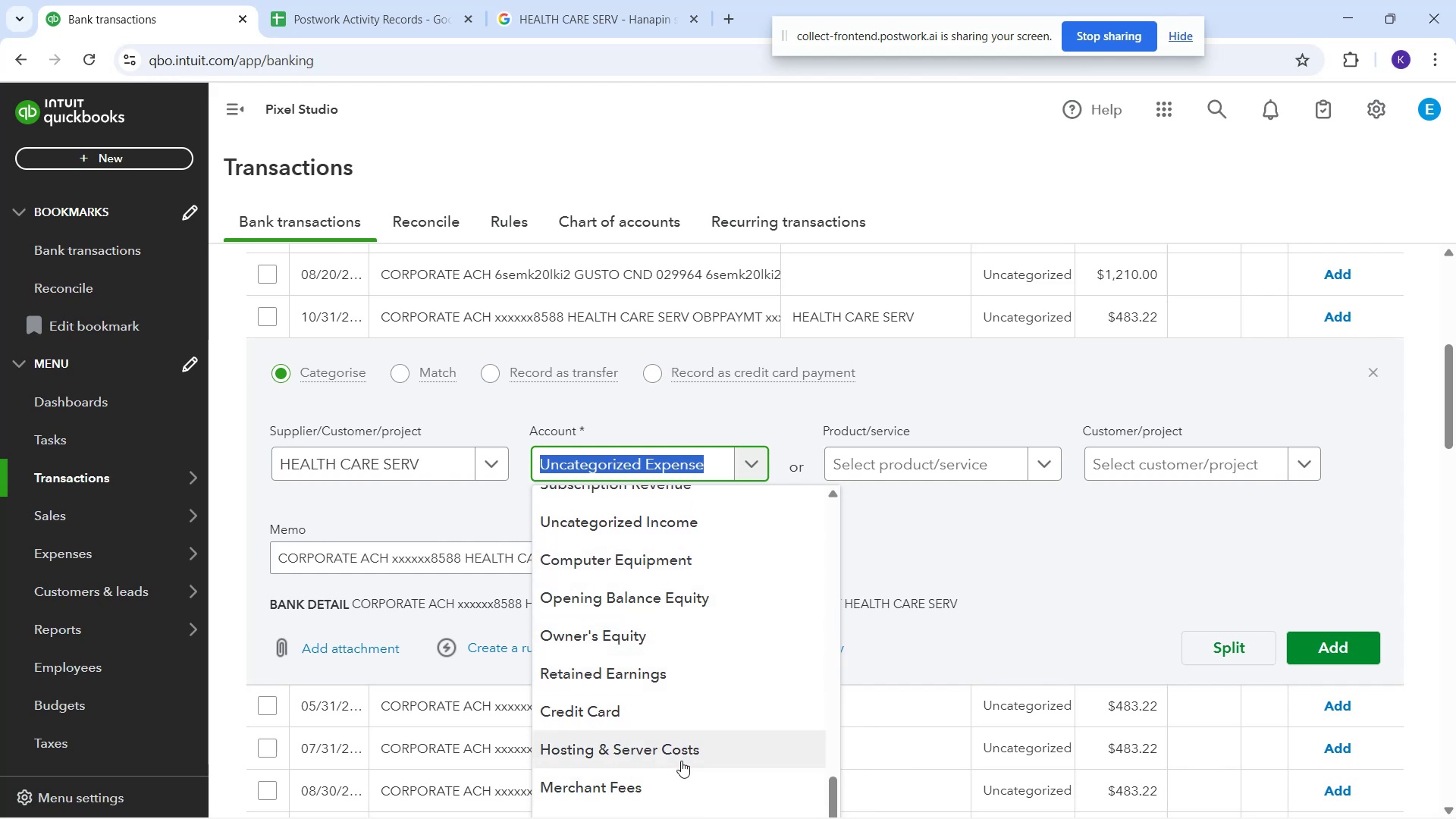 
scroll: coordinate [682, 760], scroll_direction: up, amount: 1.0
 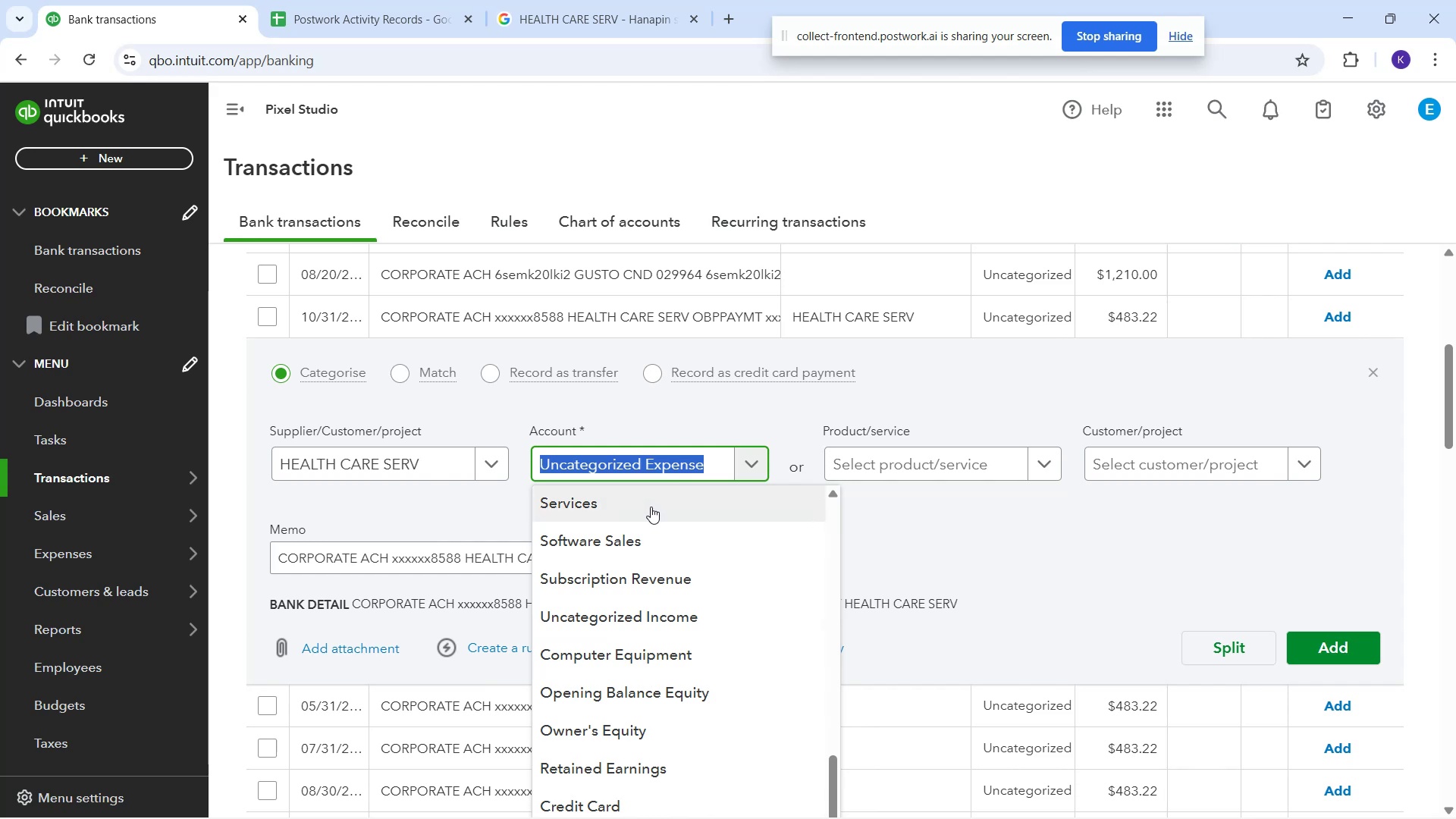 
wait(5.9)
 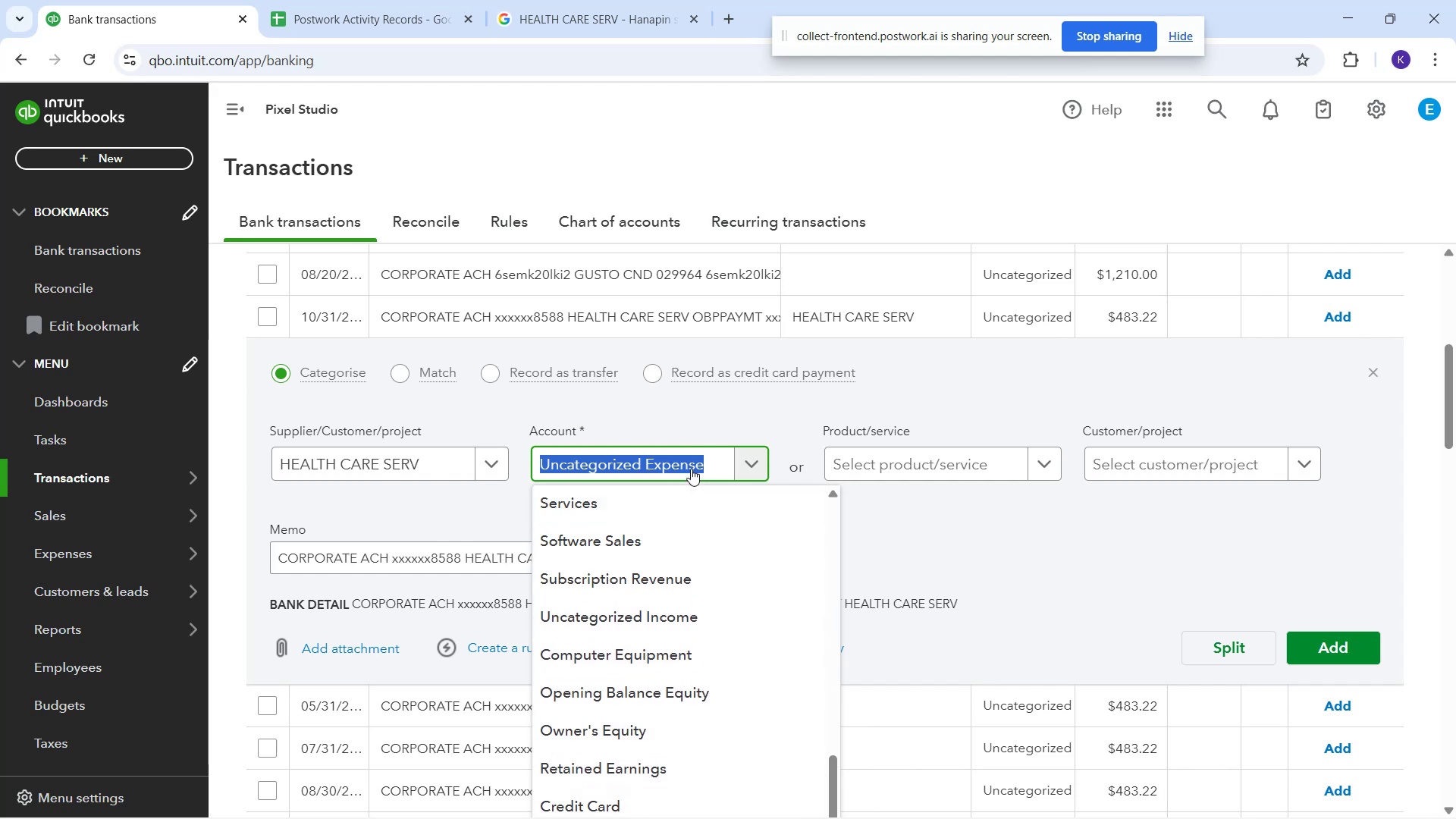 
type(health)
 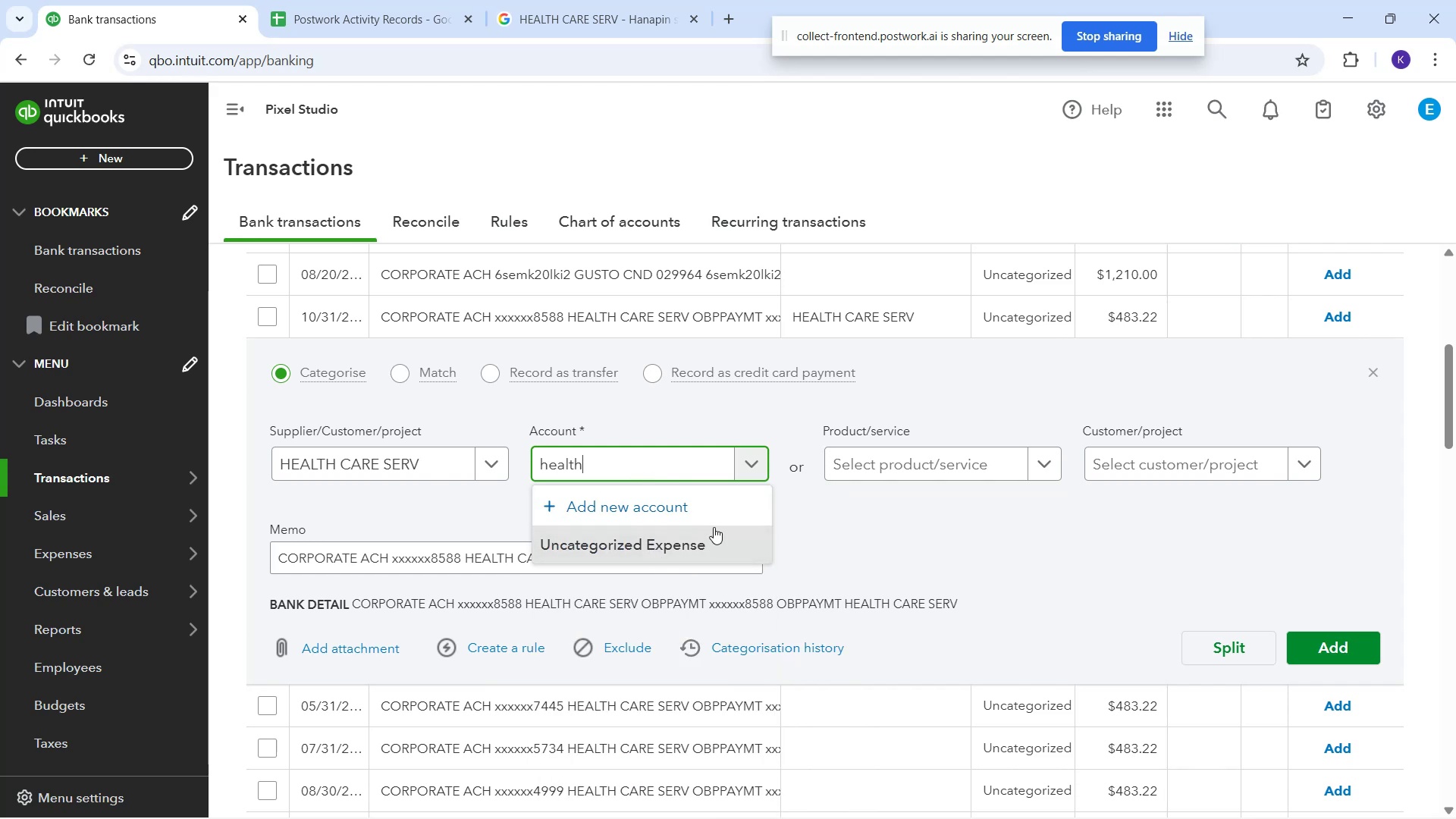 
left_click([685, 497])
 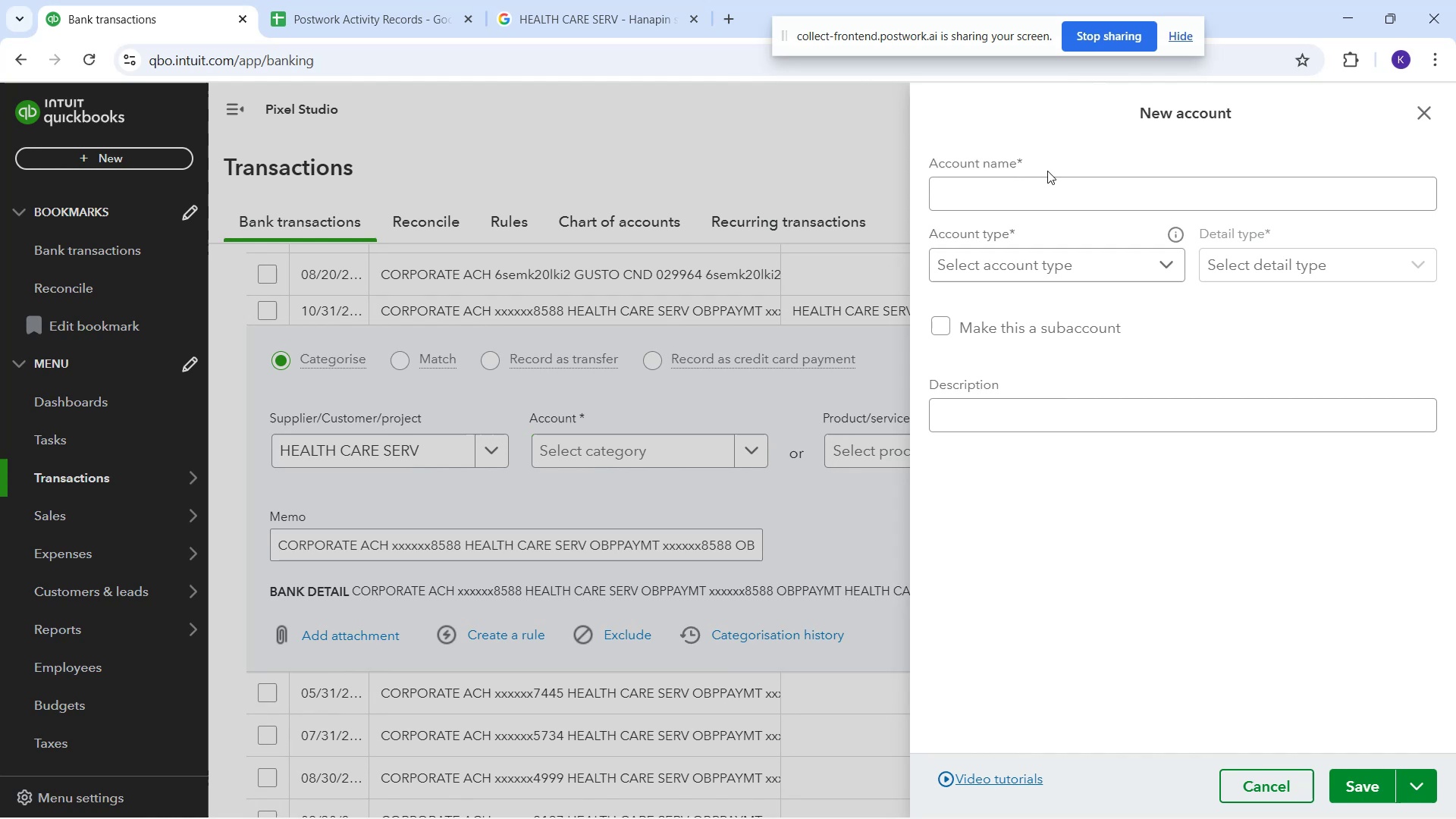 
left_click([1056, 199])
 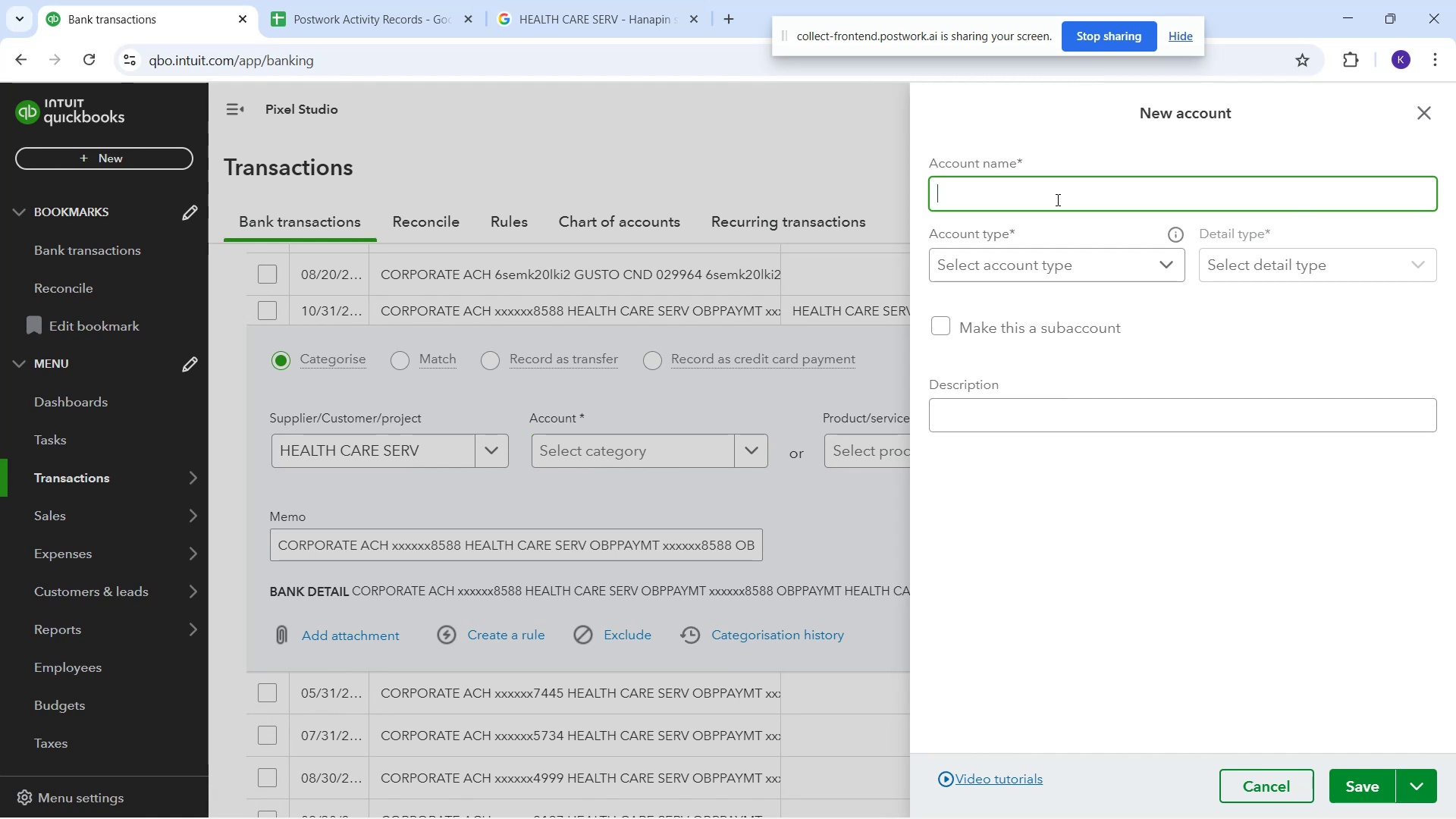 
type(Health and Wellness)
 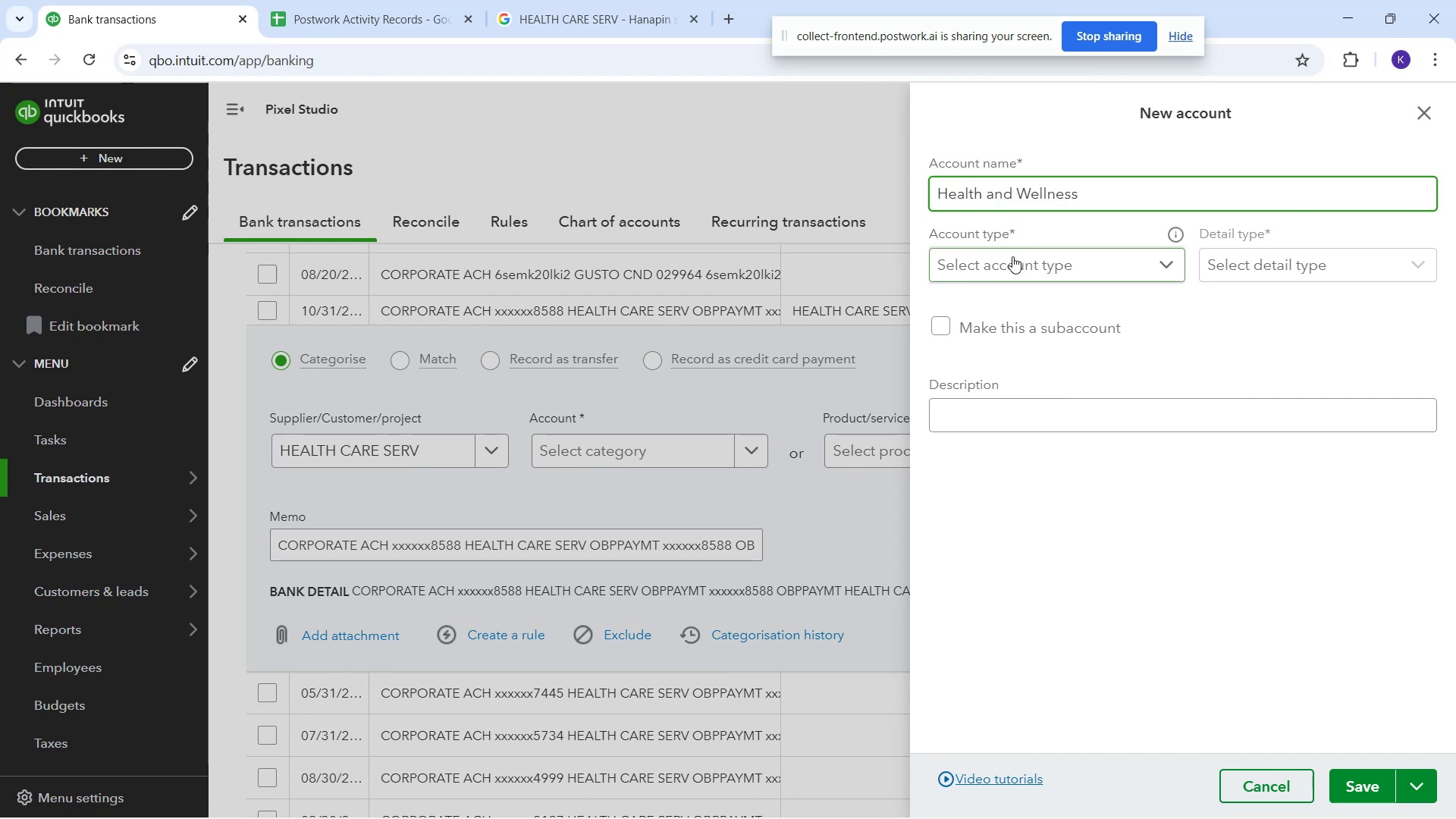 
left_click([1012, 256])
 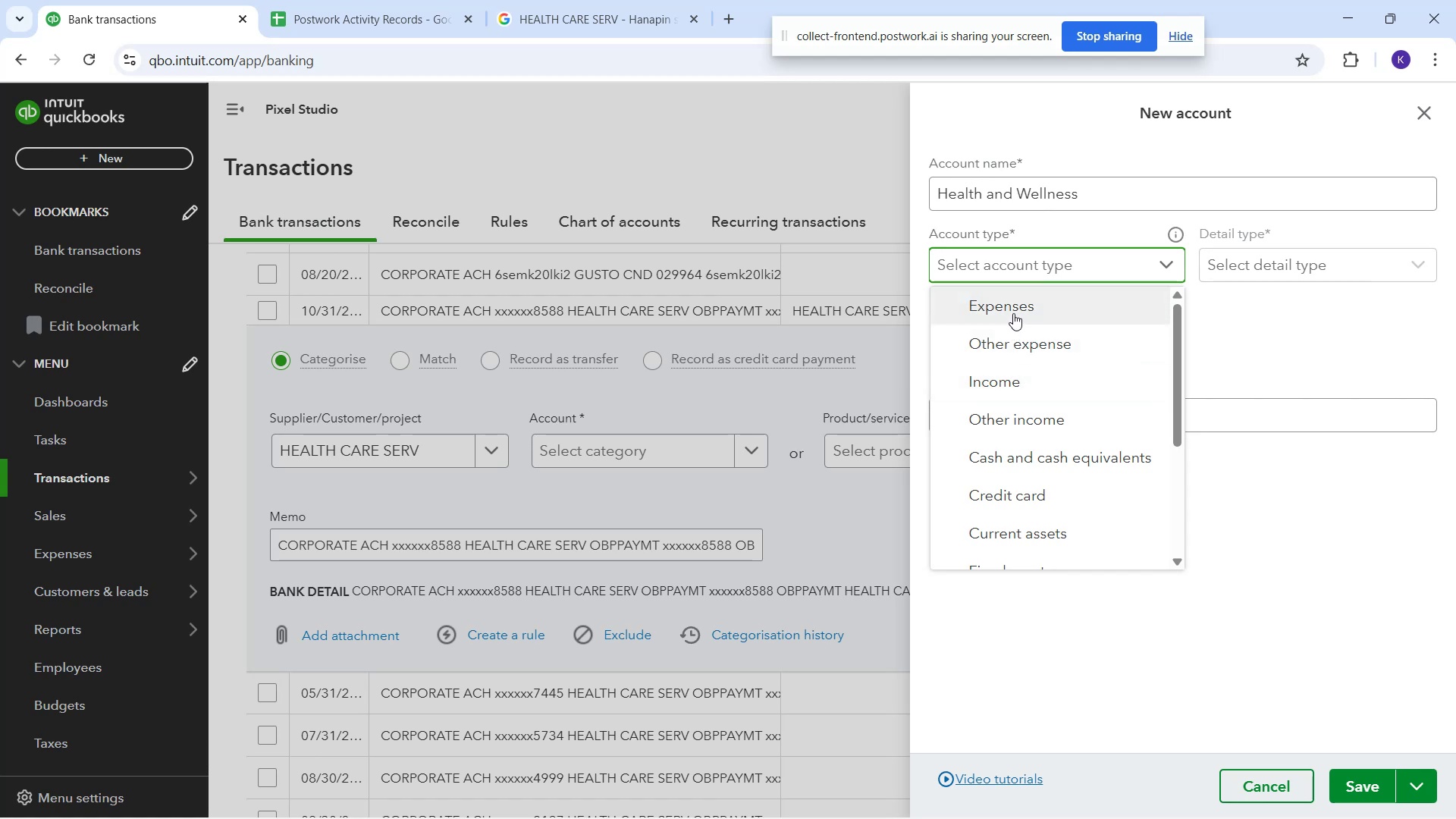 
wait(6.25)
 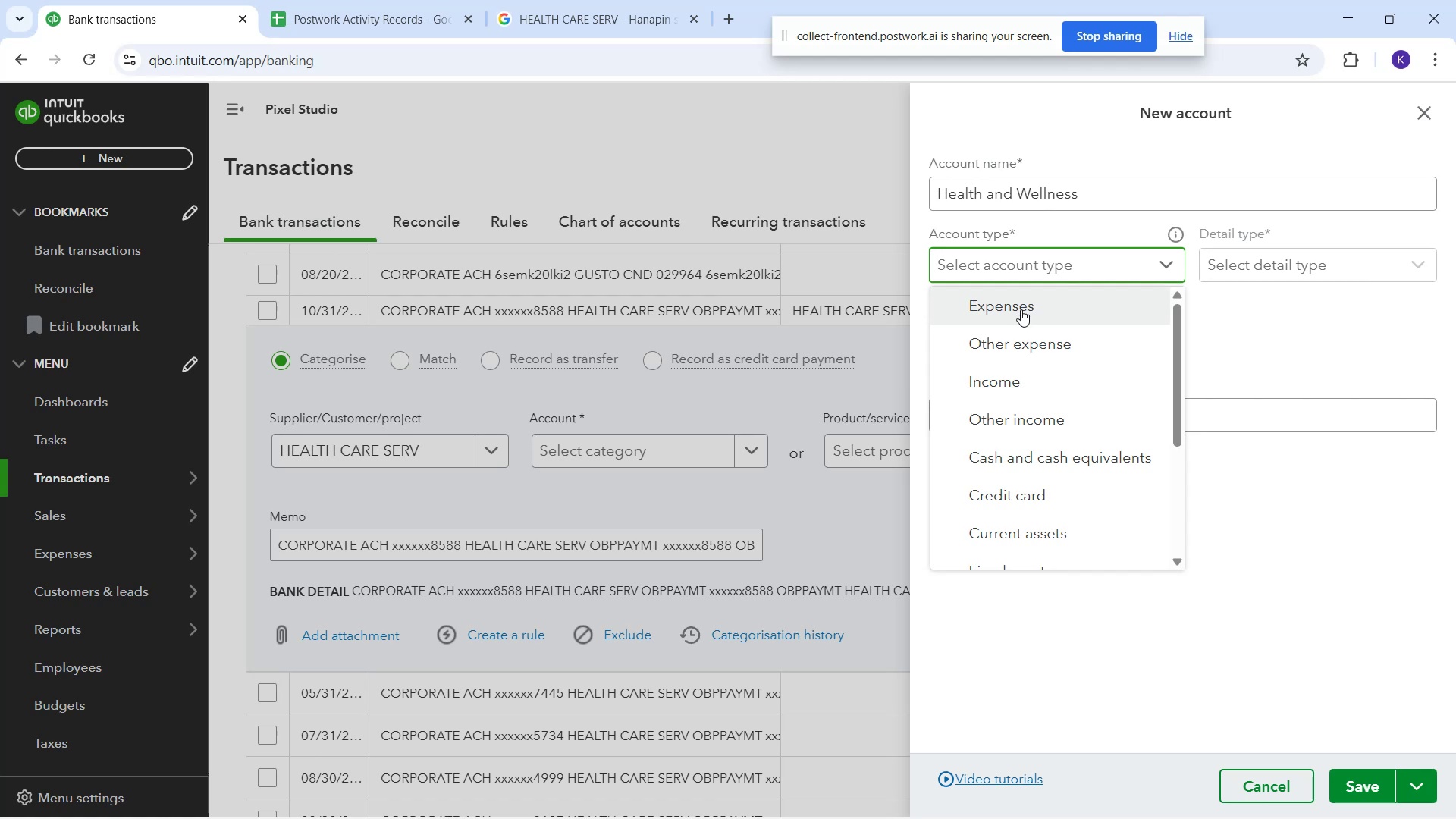 
left_click([857, 389])
 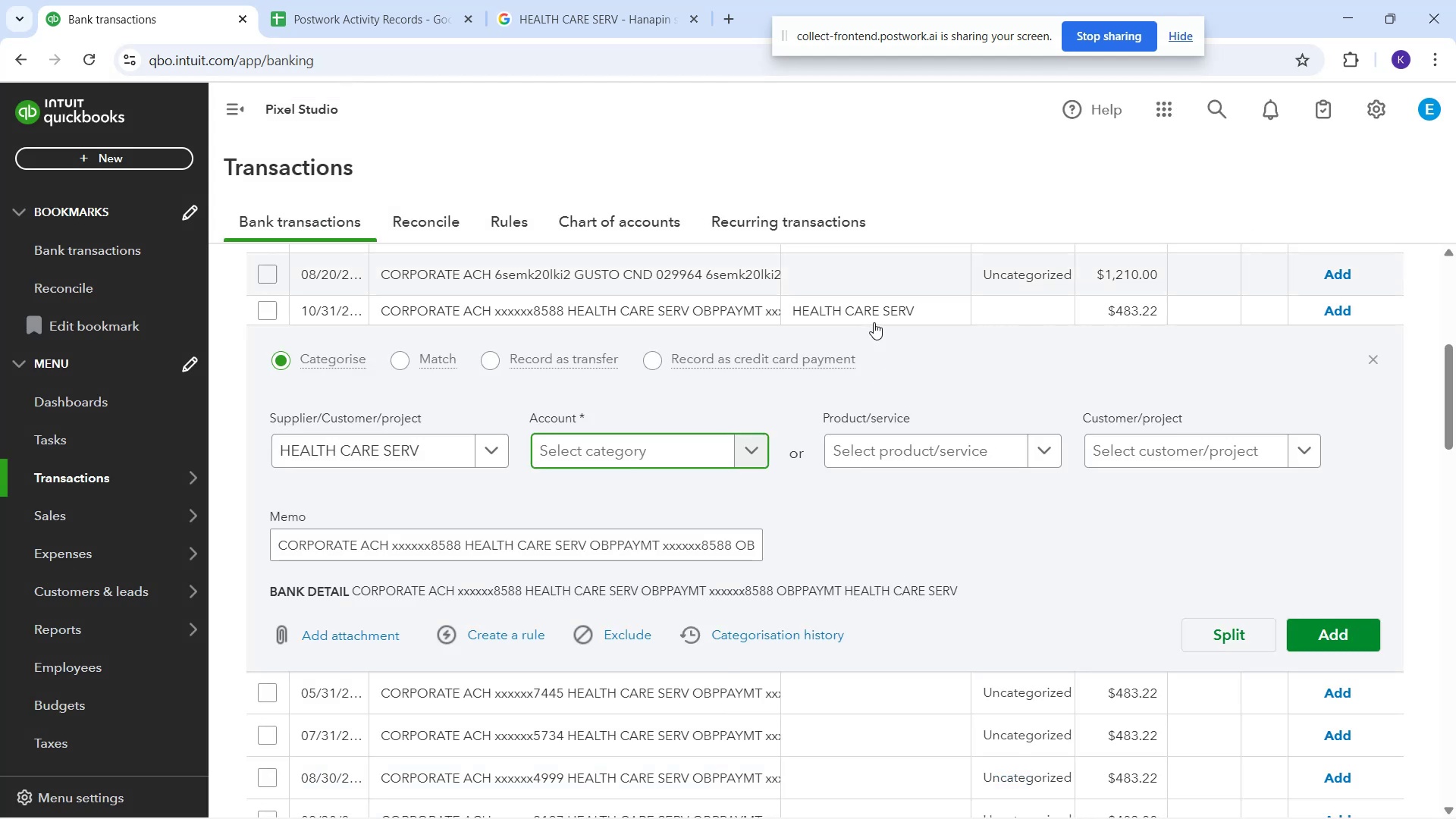 
left_click_drag(start_coordinate=[654, 471], to_coordinate=[648, 466])
 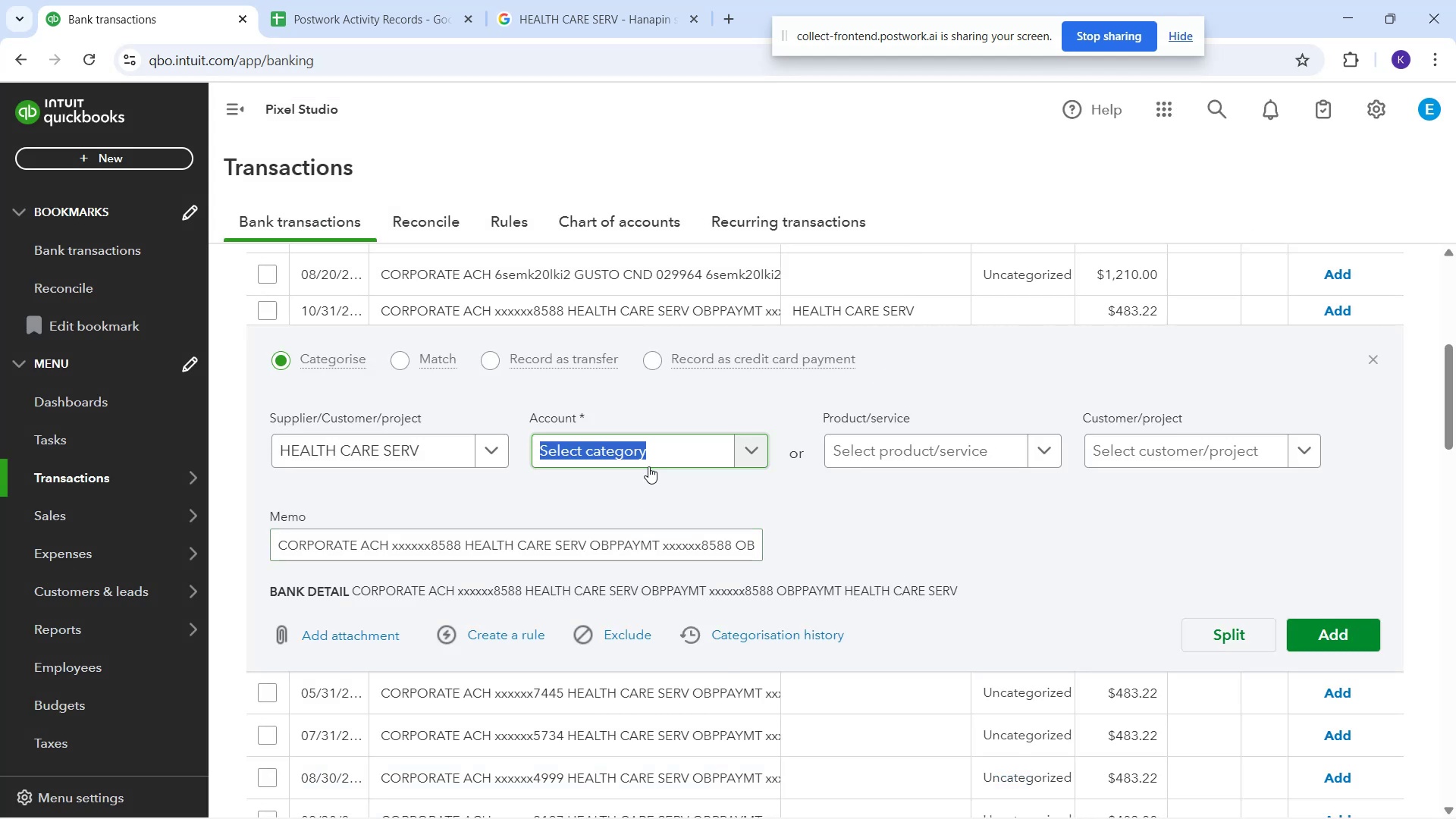 
double_click([648, 466])
 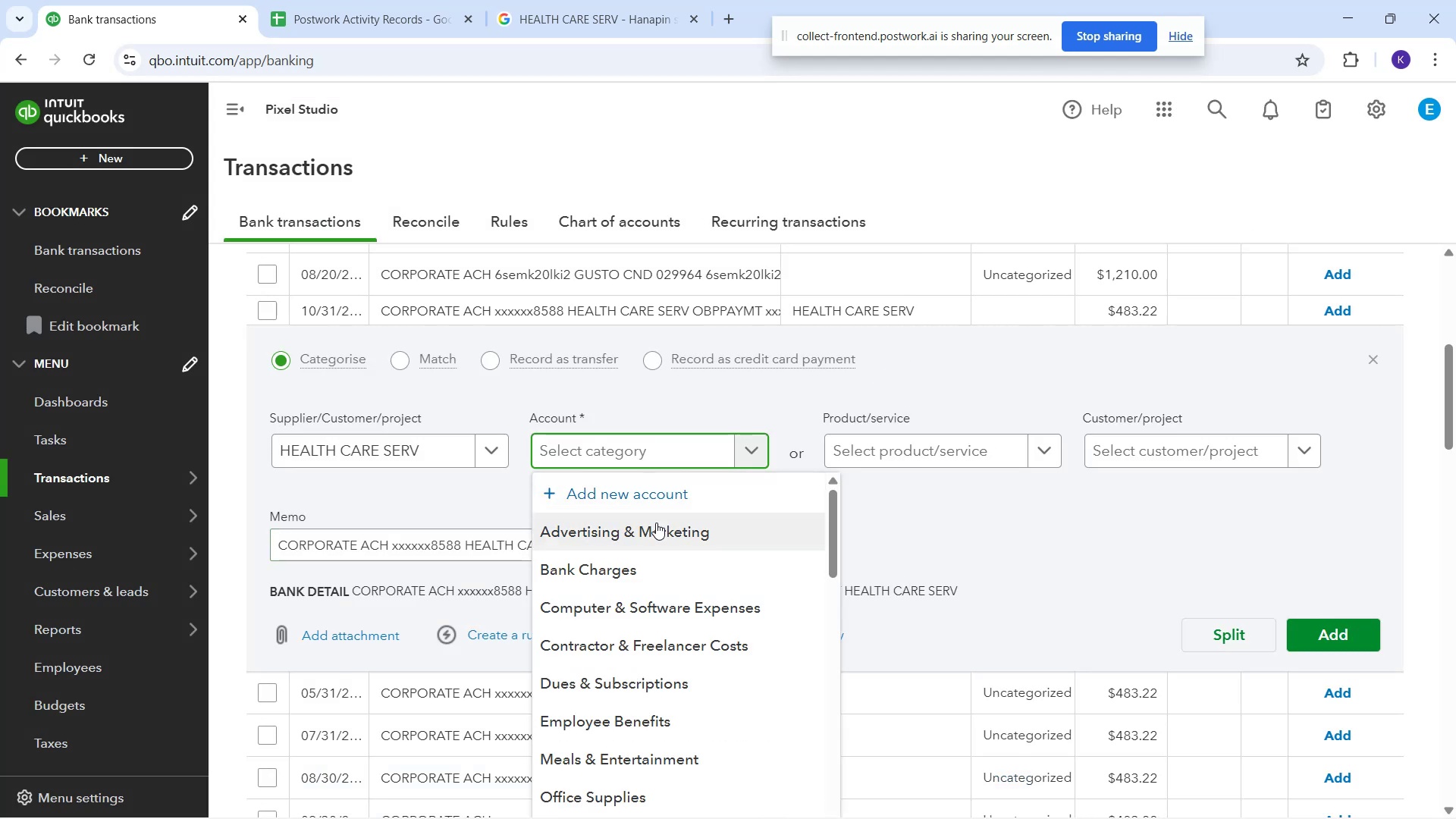 
left_click([652, 497])
 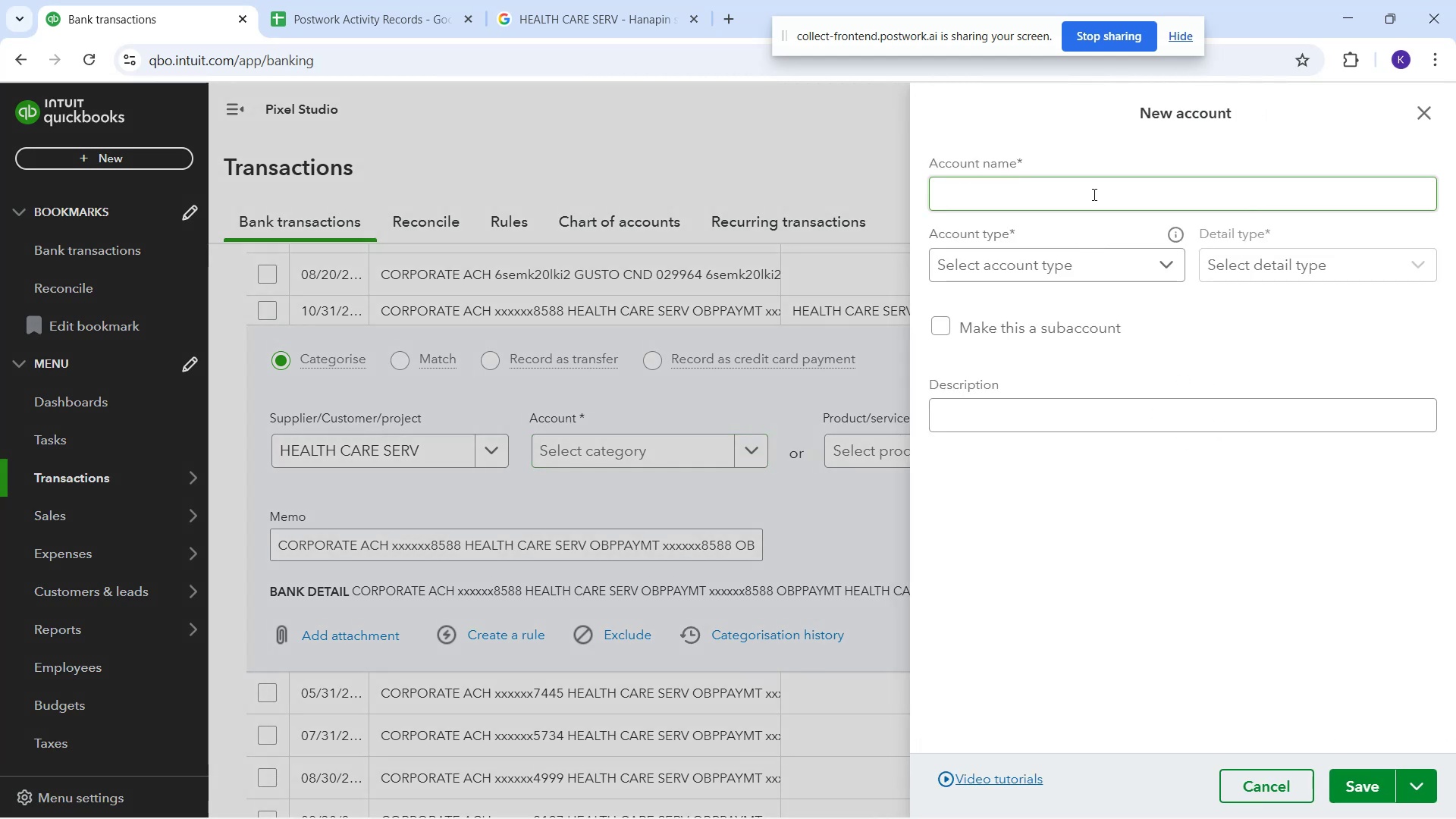 
left_click([1093, 197])
 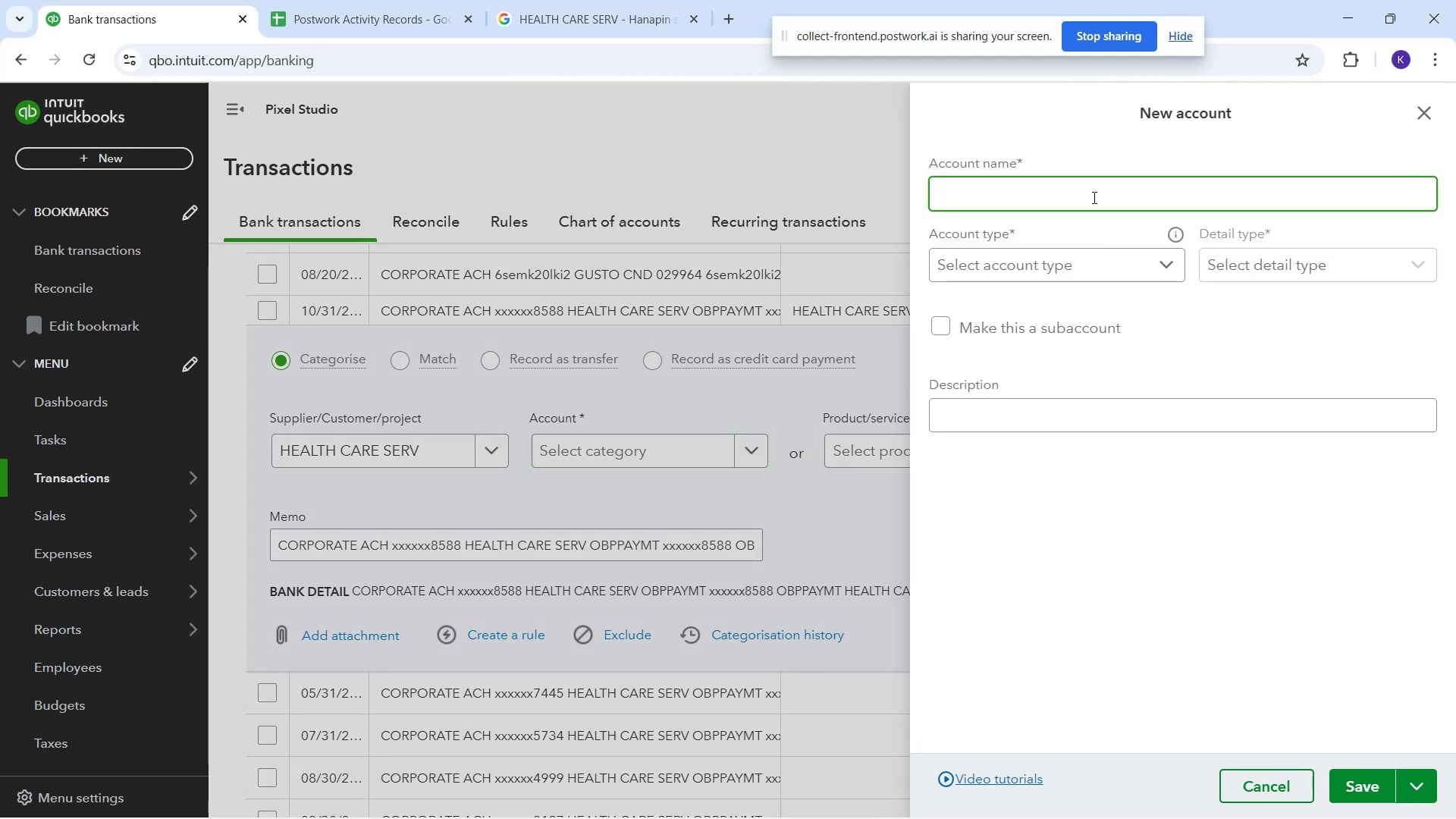 
type(Health and E)
key(Backspace)
type(Wellness)
 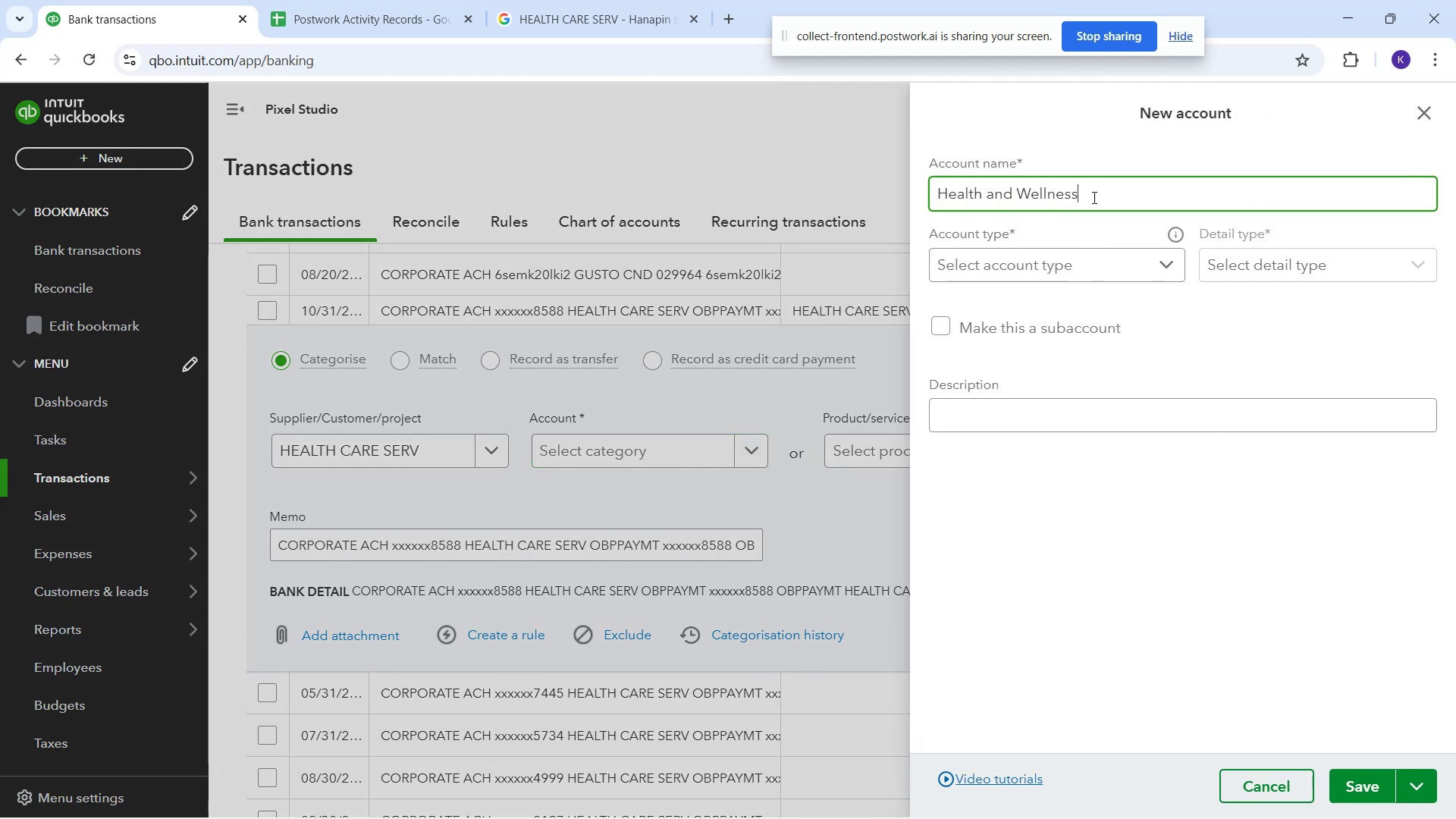 
left_click_drag(start_coordinate=[997, 321], to_coordinate=[1008, 315])
 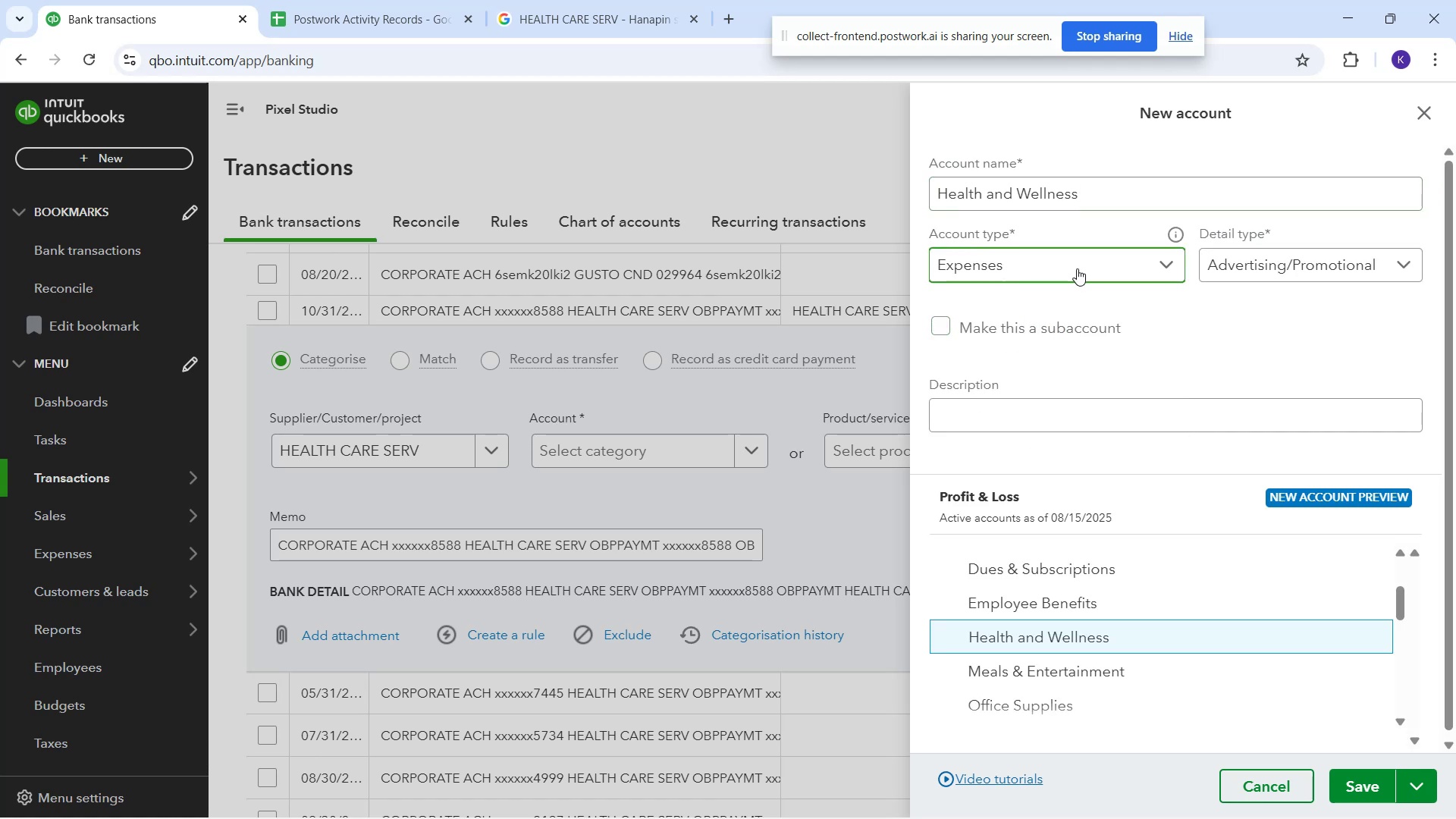 
scroll: coordinate [1087, 350], scroll_direction: down, amount: 5.0
 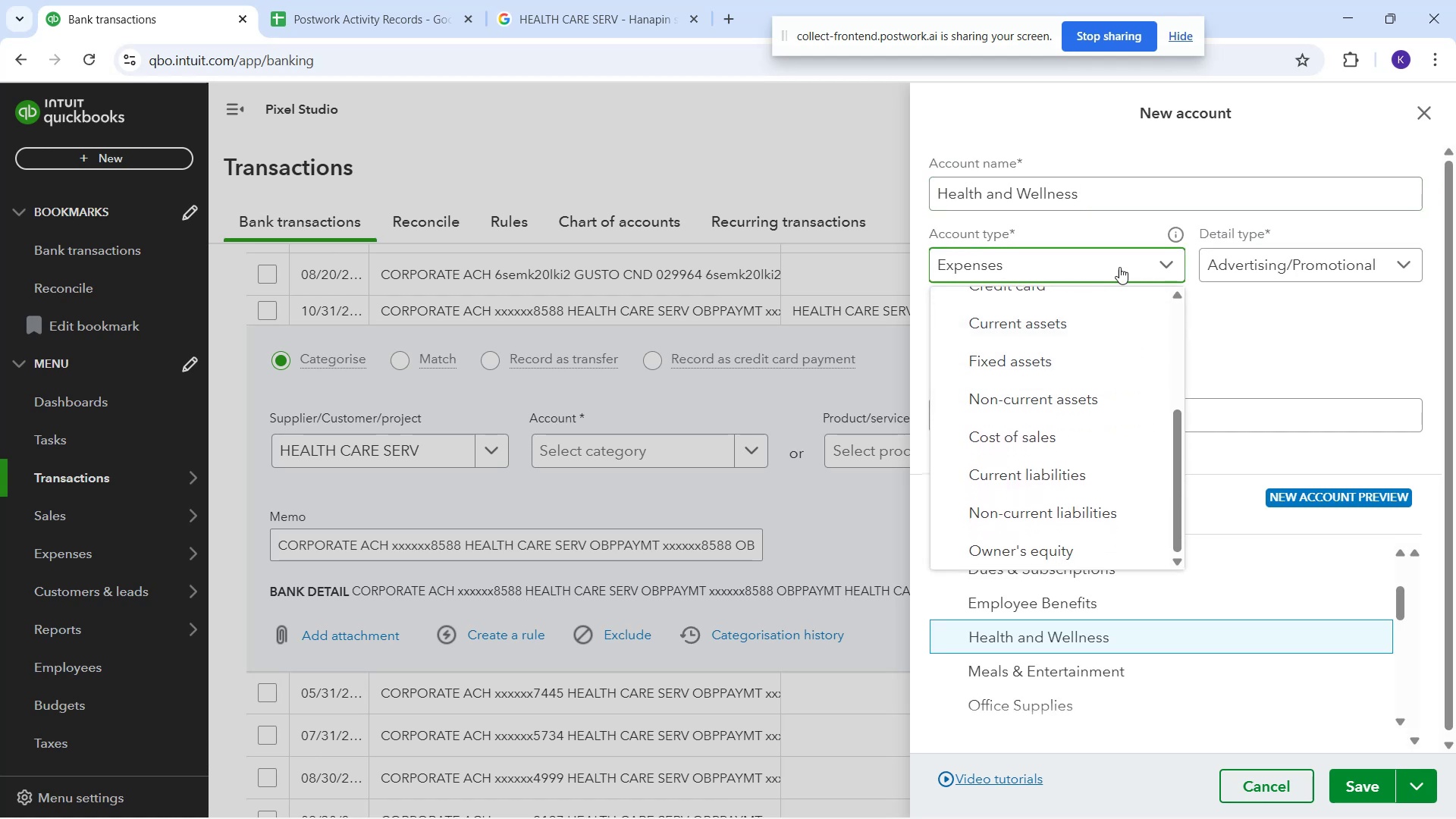 
left_click([1257, 276])
 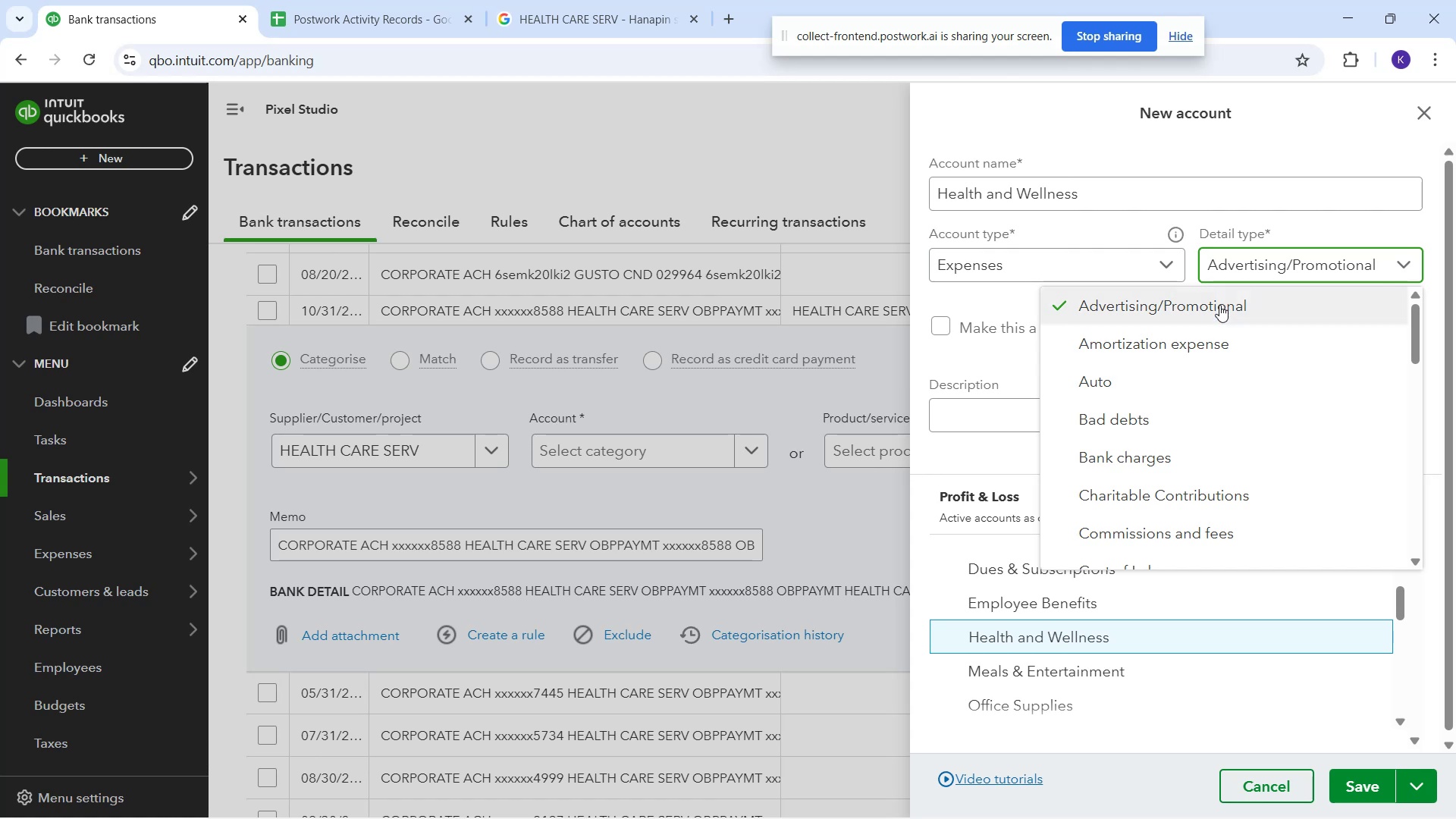 
scroll: coordinate [1166, 526], scroll_direction: down, amount: 7.0
 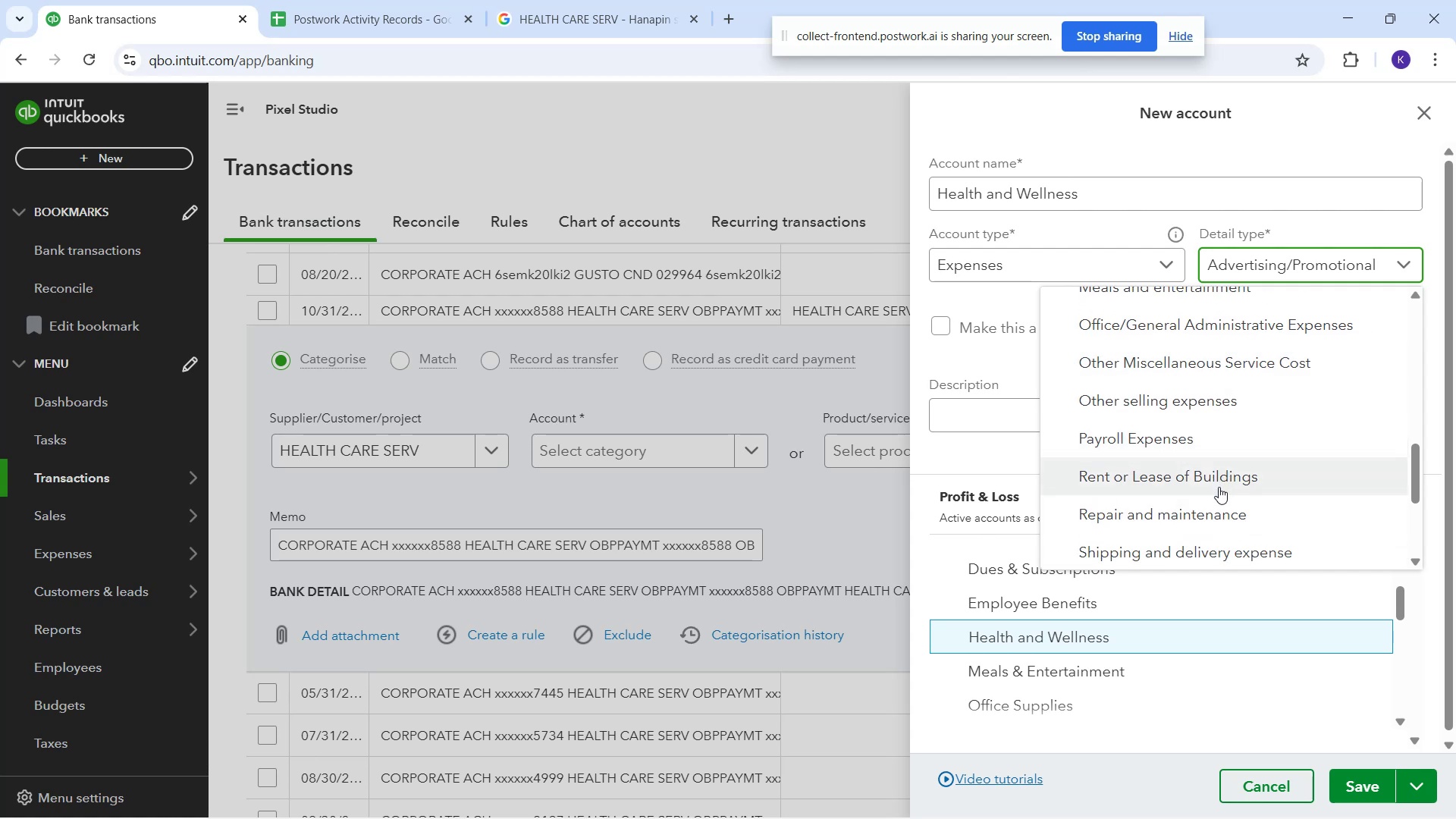 
scroll: coordinate [1194, 544], scroll_direction: down, amount: 4.0
 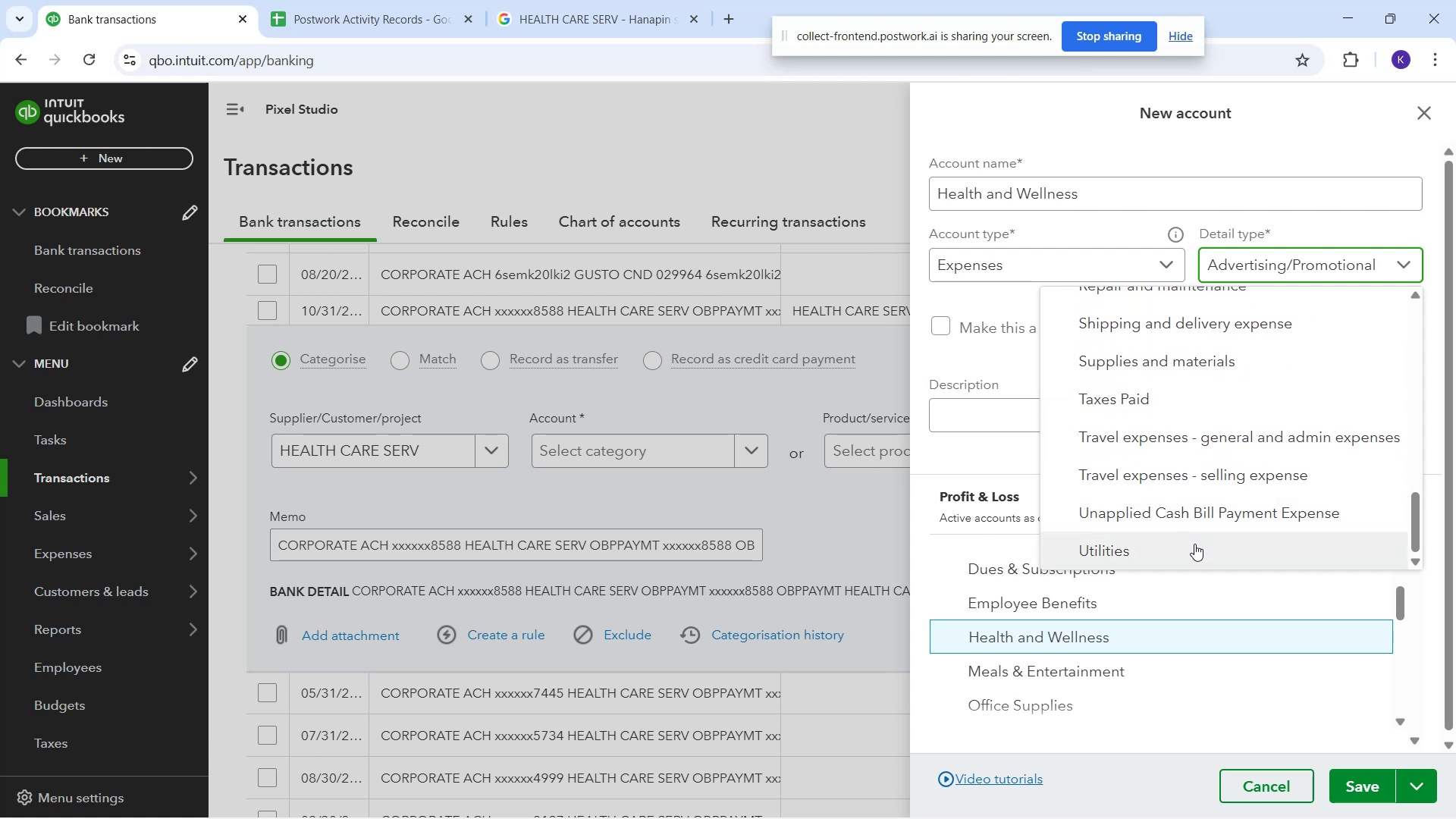 
scroll: coordinate [1175, 473], scroll_direction: up, amount: 10.0
 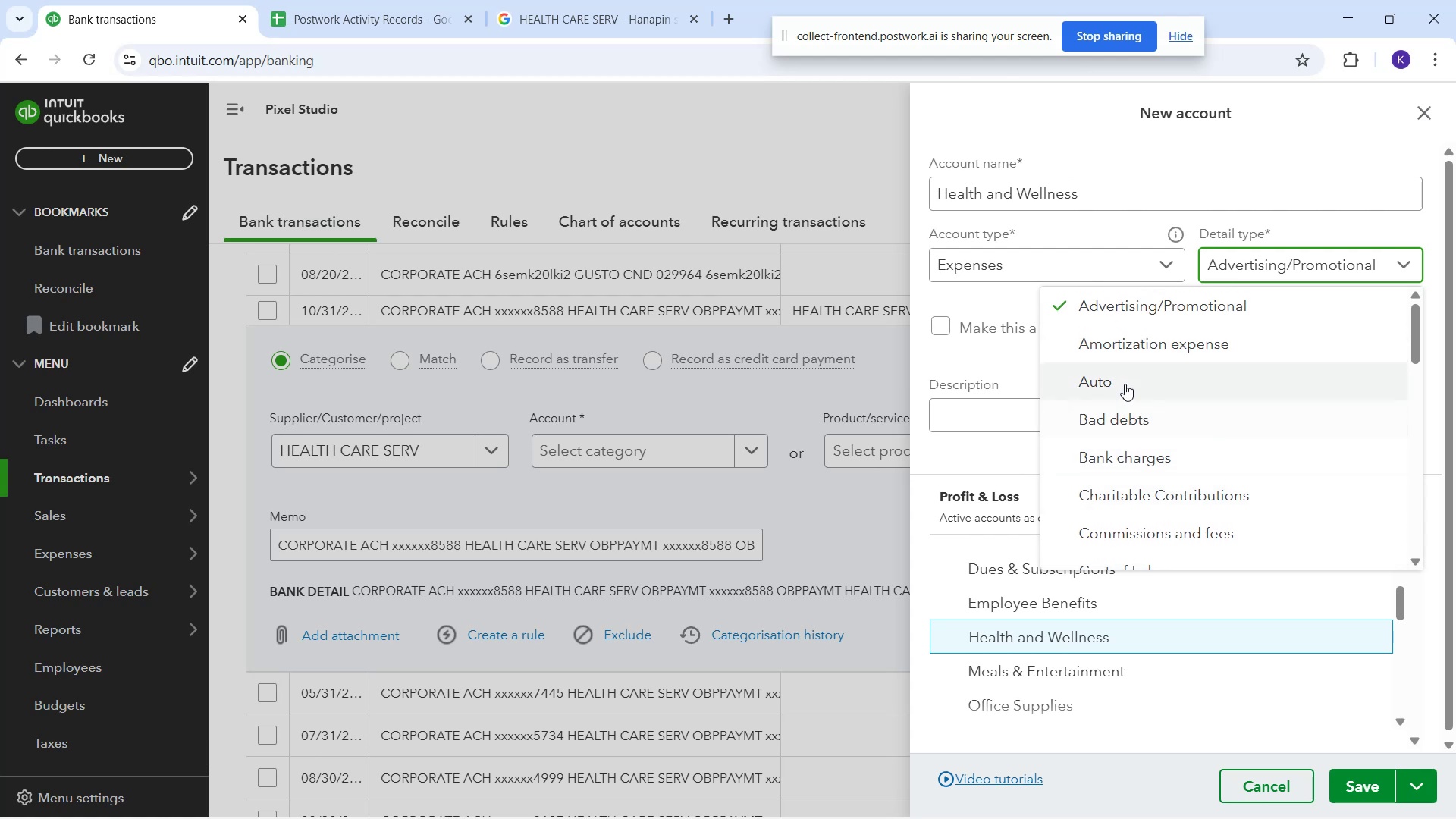 
scroll: coordinate [1197, 410], scroll_direction: up, amount: 1.0
 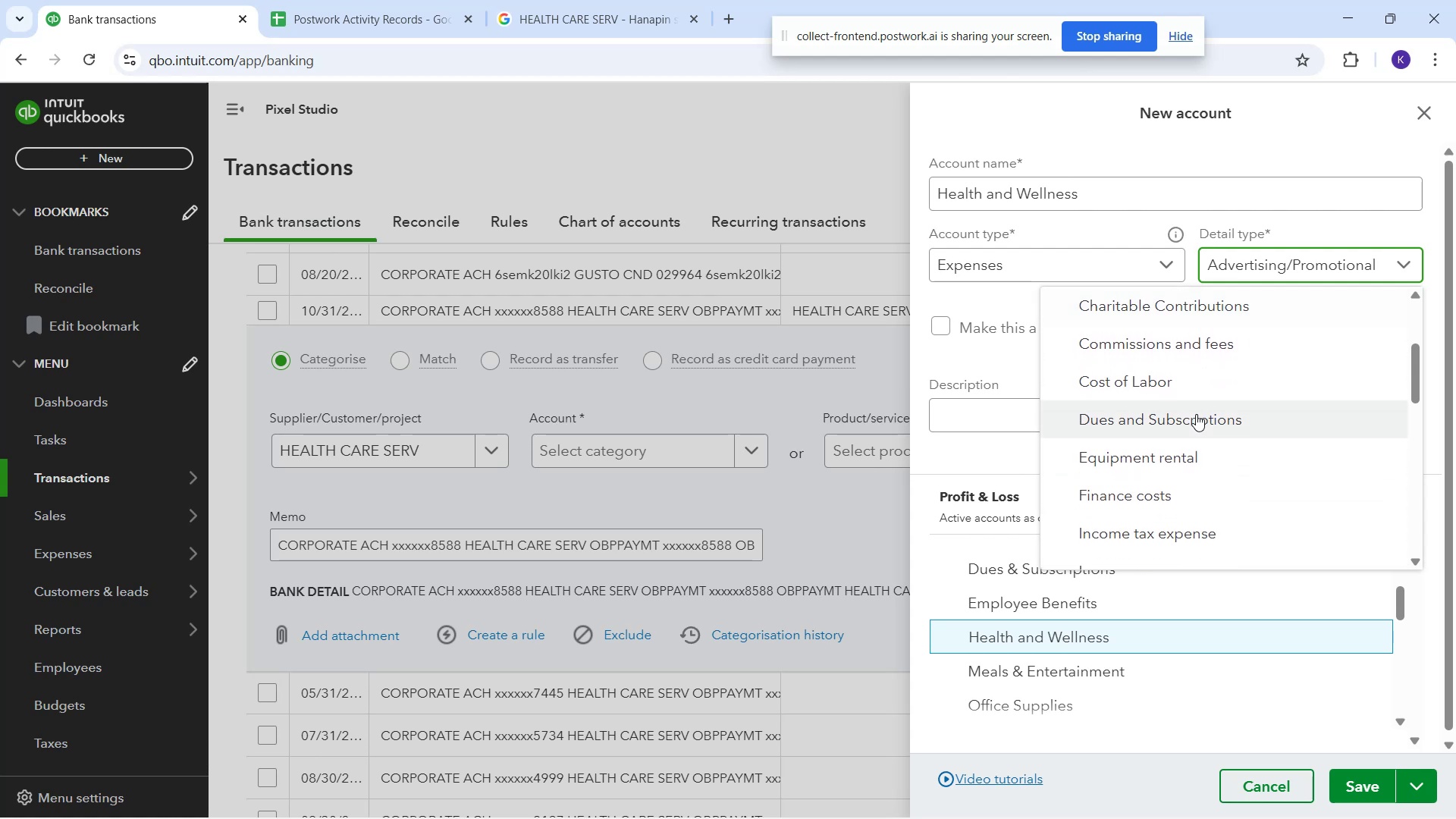 
scroll: coordinate [1112, 604], scroll_direction: down, amount: 6.0
 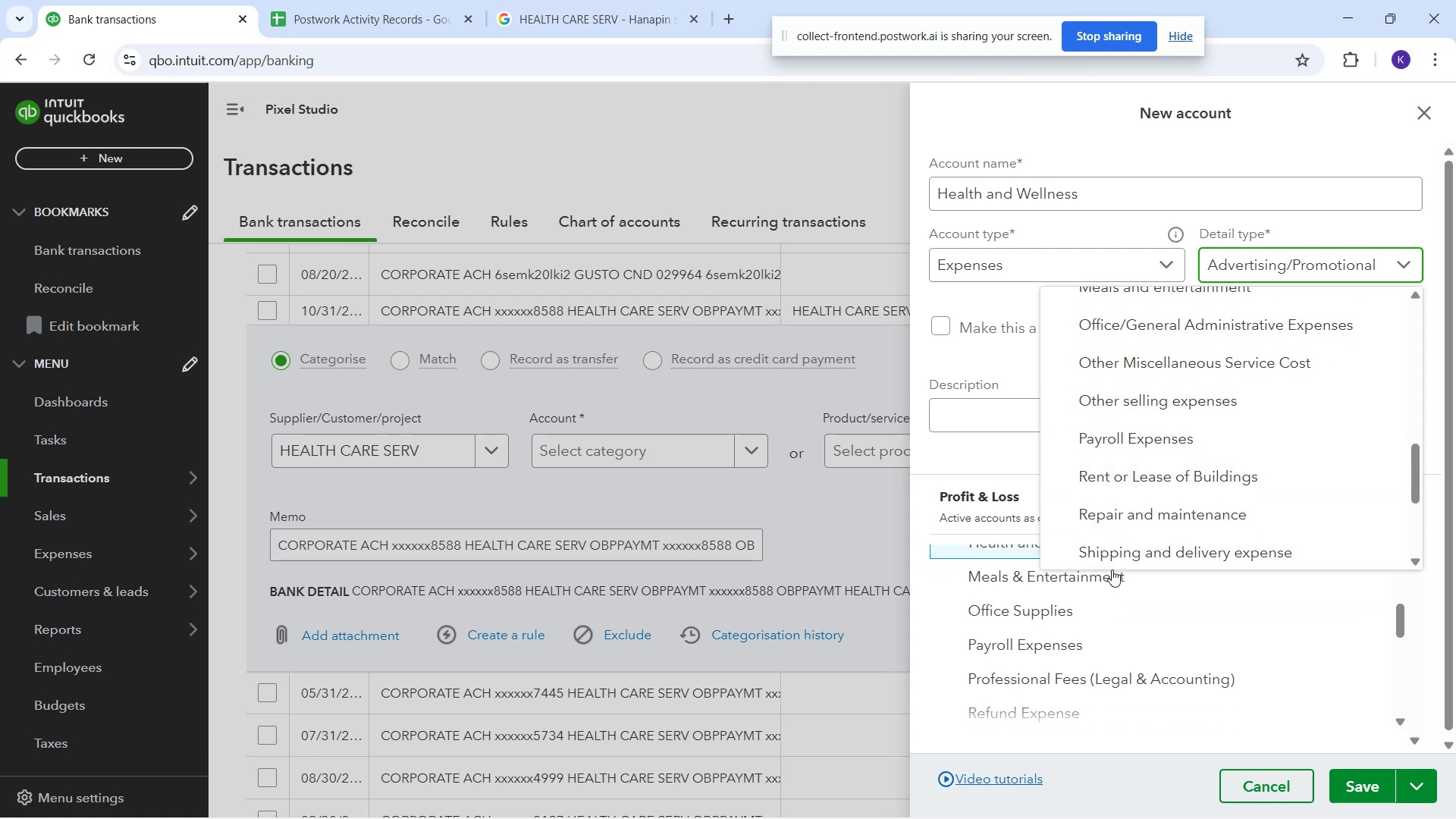 
scroll: coordinate [1189, 413], scroll_direction: down, amount: 6.0
 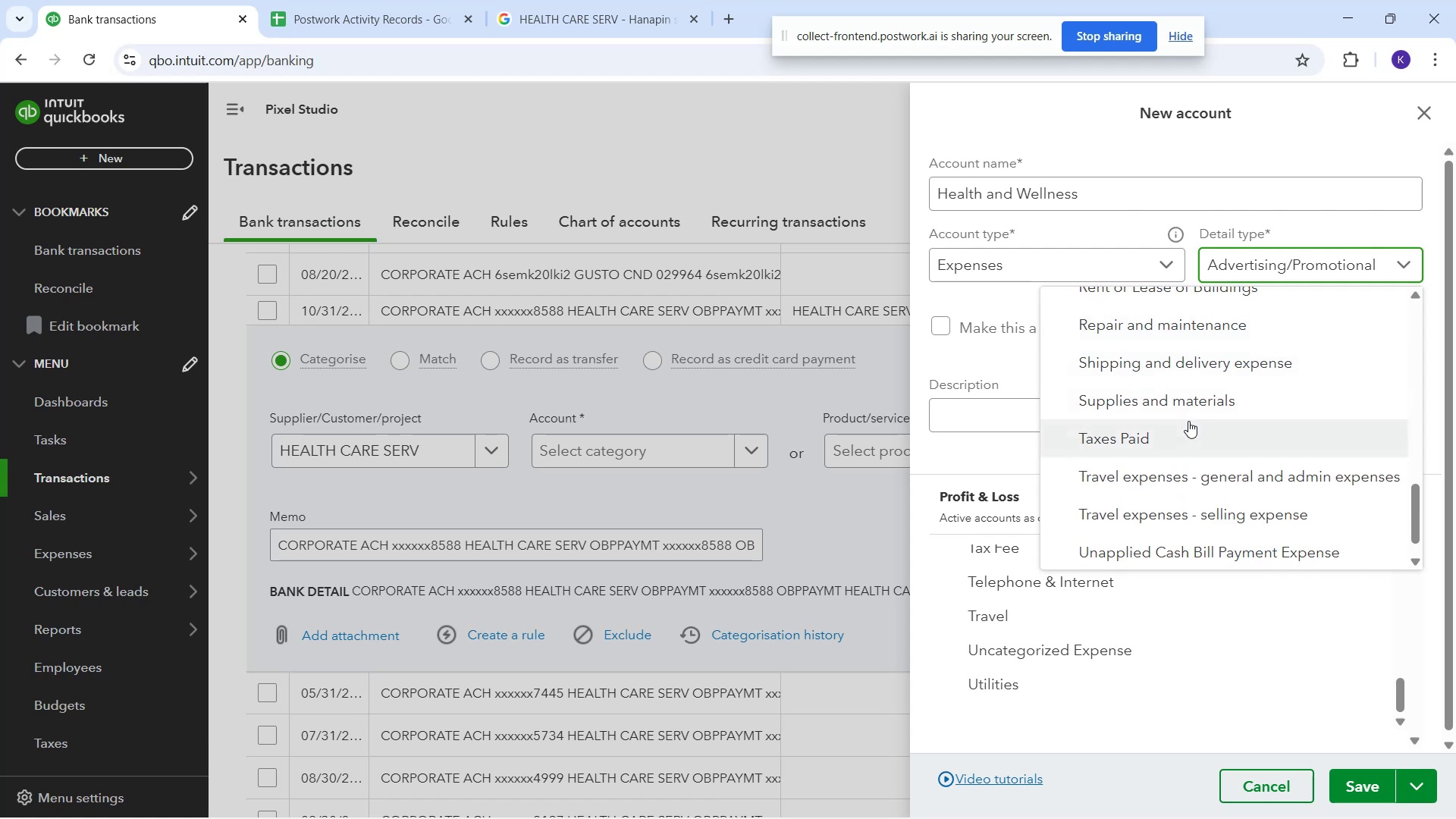 
scroll: coordinate [1187, 431], scroll_direction: down, amount: 2.0
 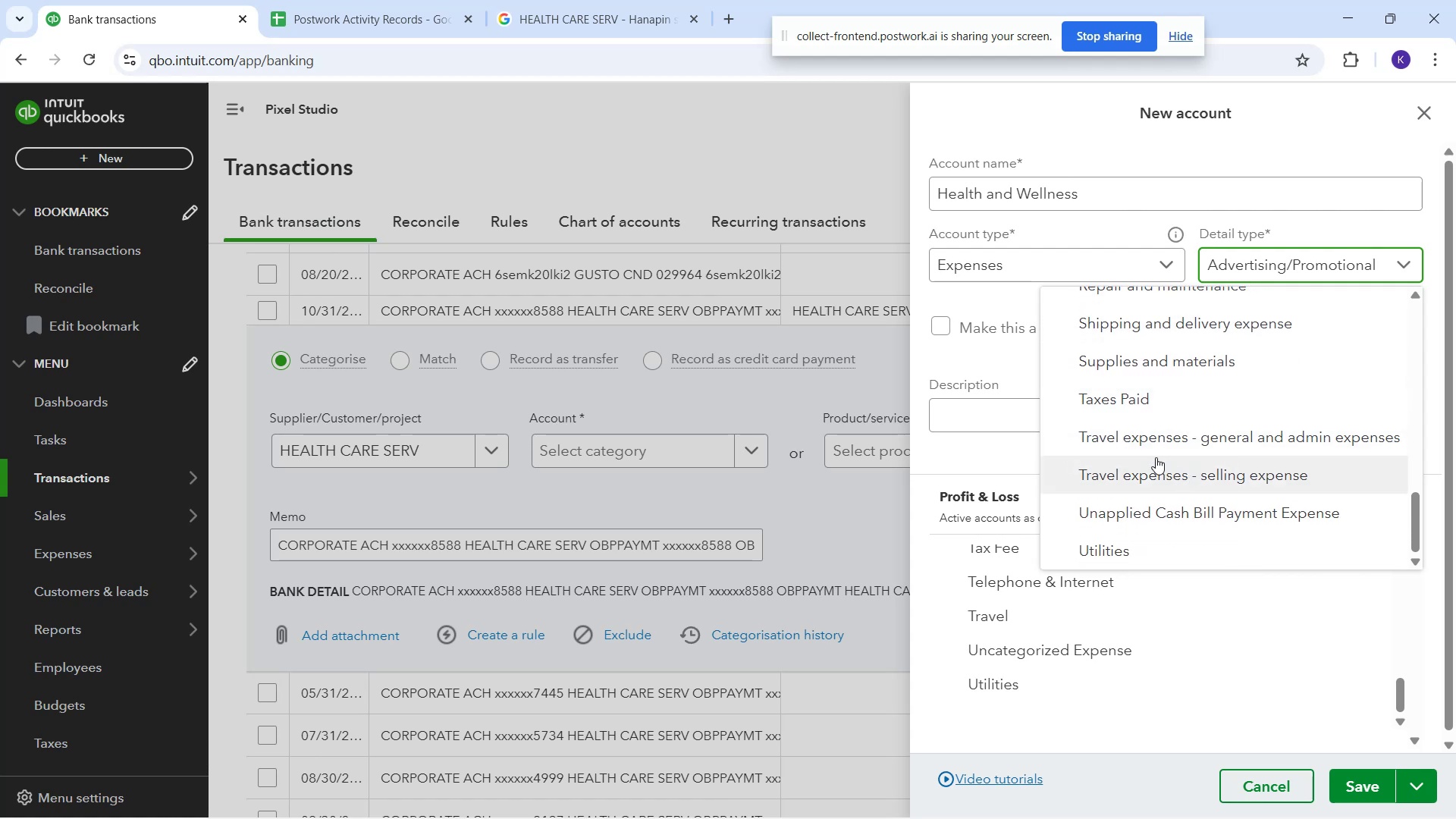 
wait(11.54)
 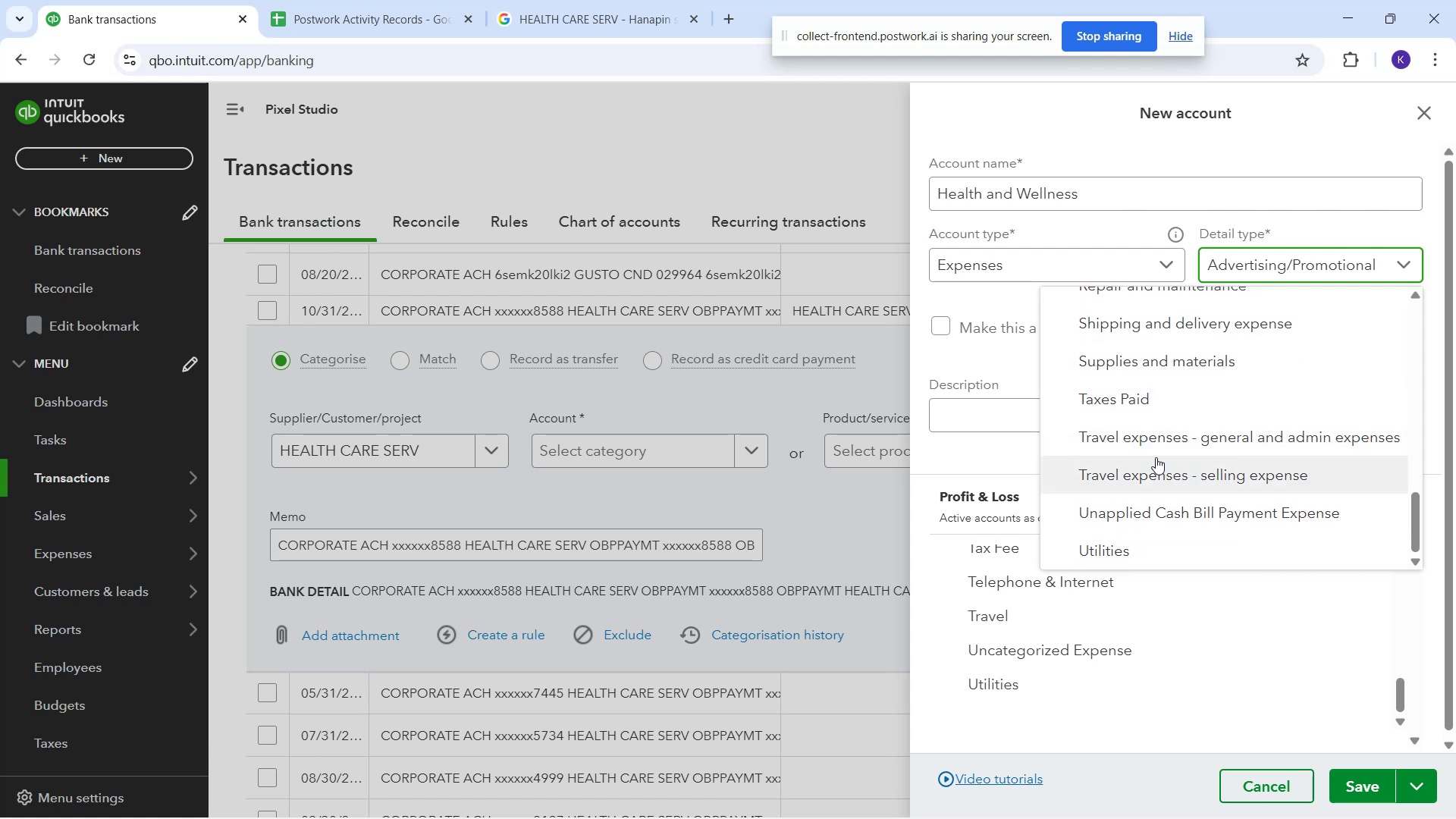 
left_click([1247, 265])
 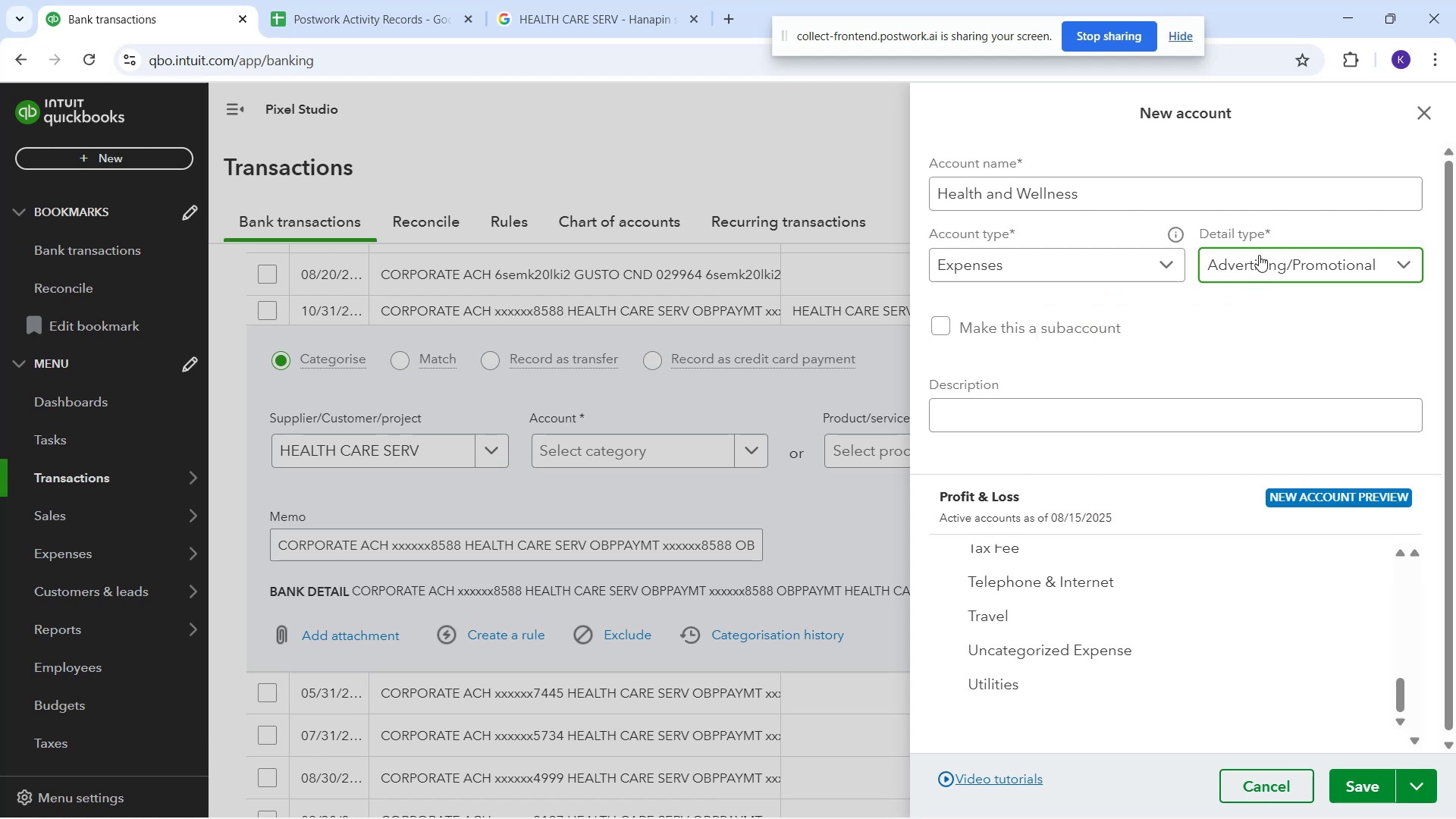 
left_click([1260, 253])
 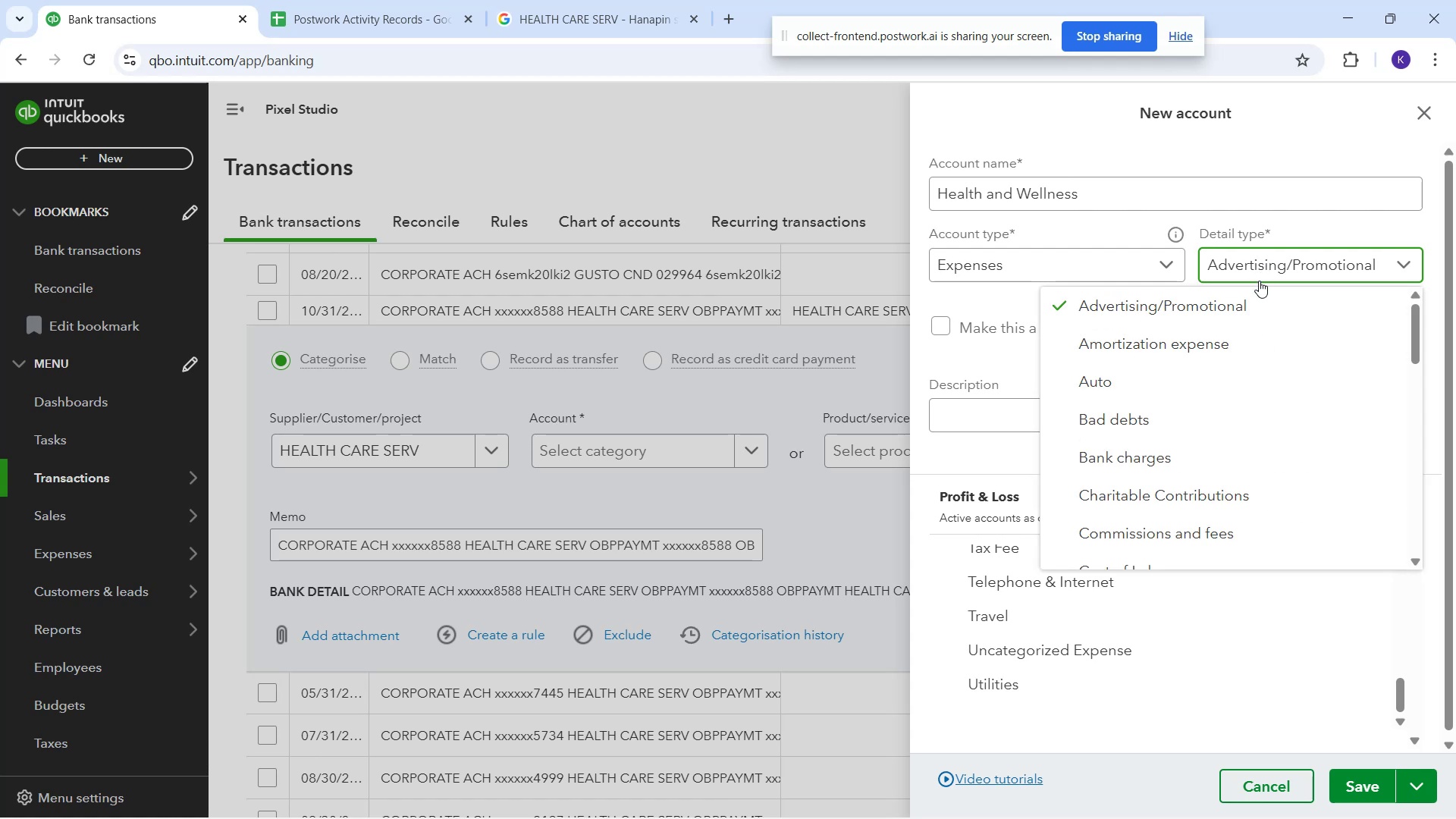 
scroll: coordinate [1261, 347], scroll_direction: up, amount: 1.0
 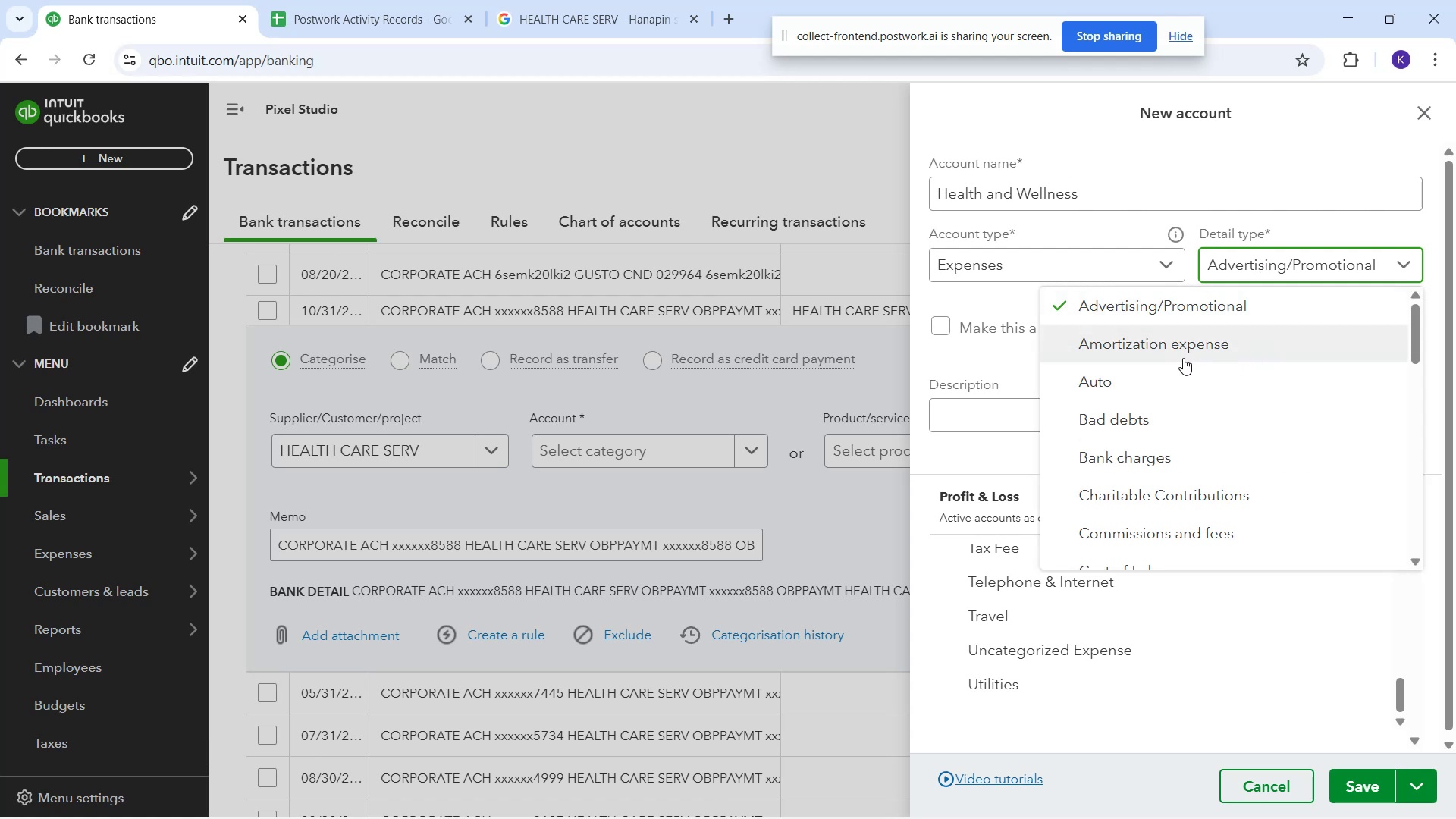 
scroll: coordinate [1184, 358], scroll_direction: down, amount: 1.0
 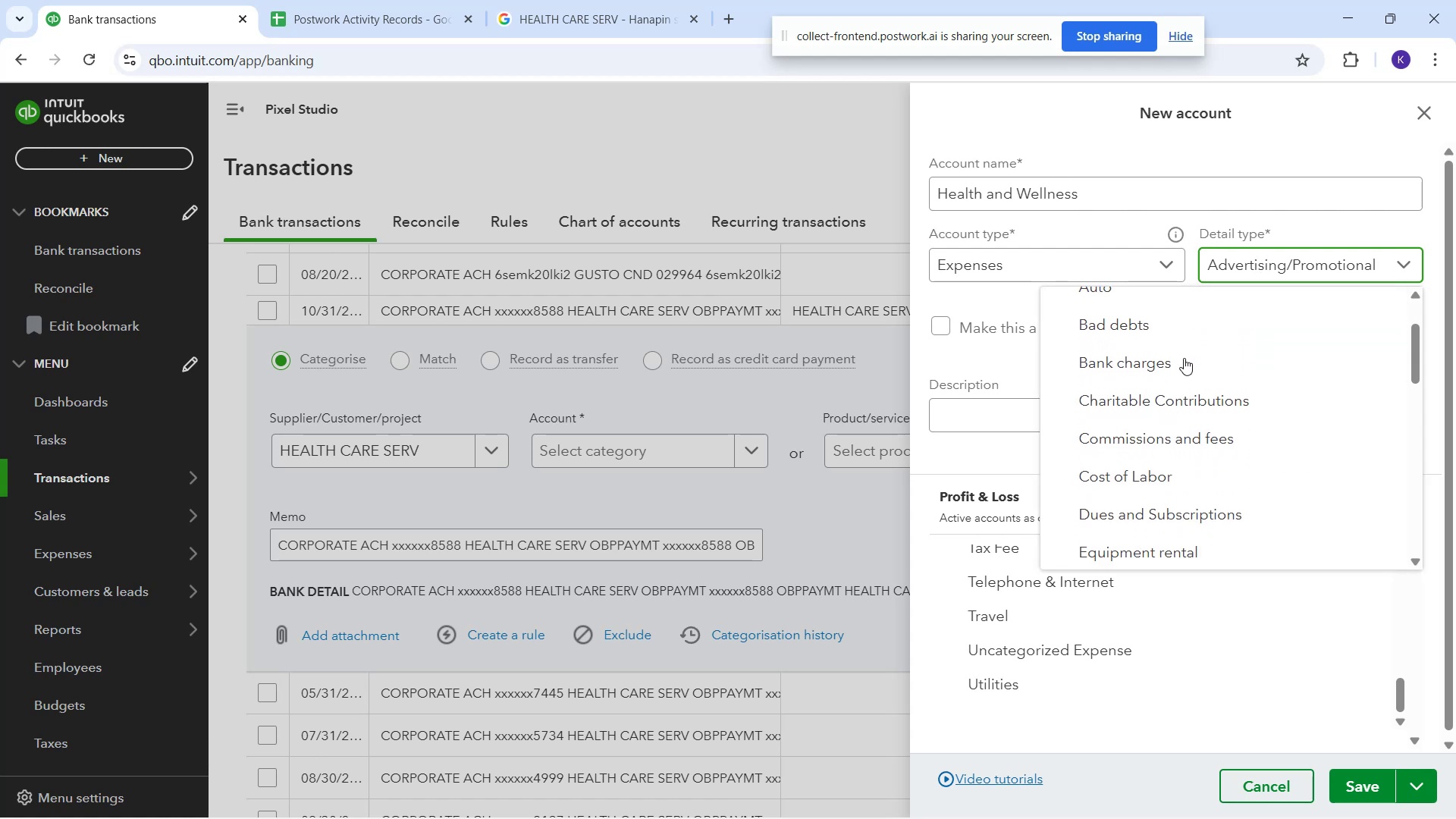 
scroll: coordinate [1199, 355], scroll_direction: up, amount: 1.0
 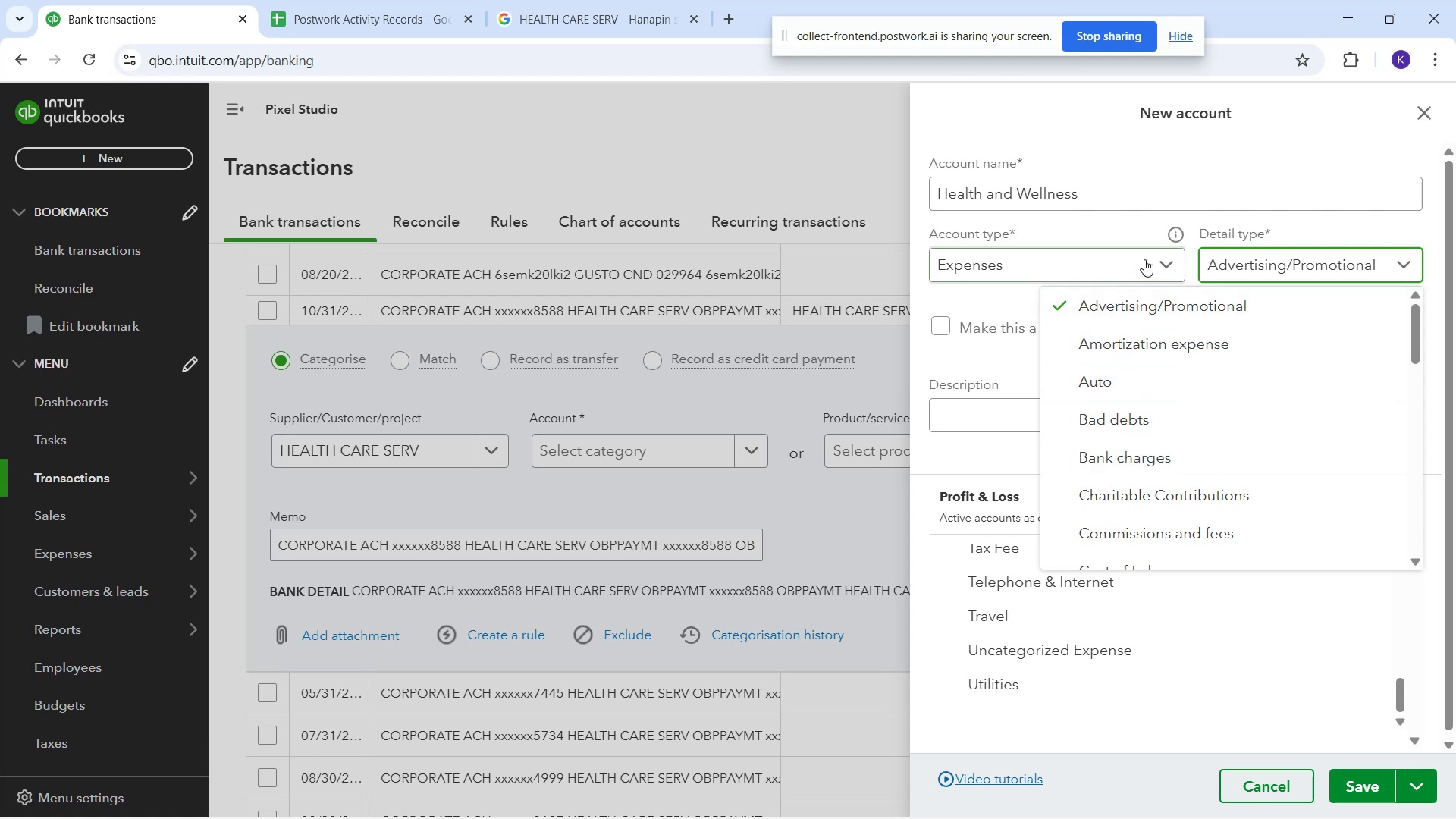 
left_click([1153, 220])
 